 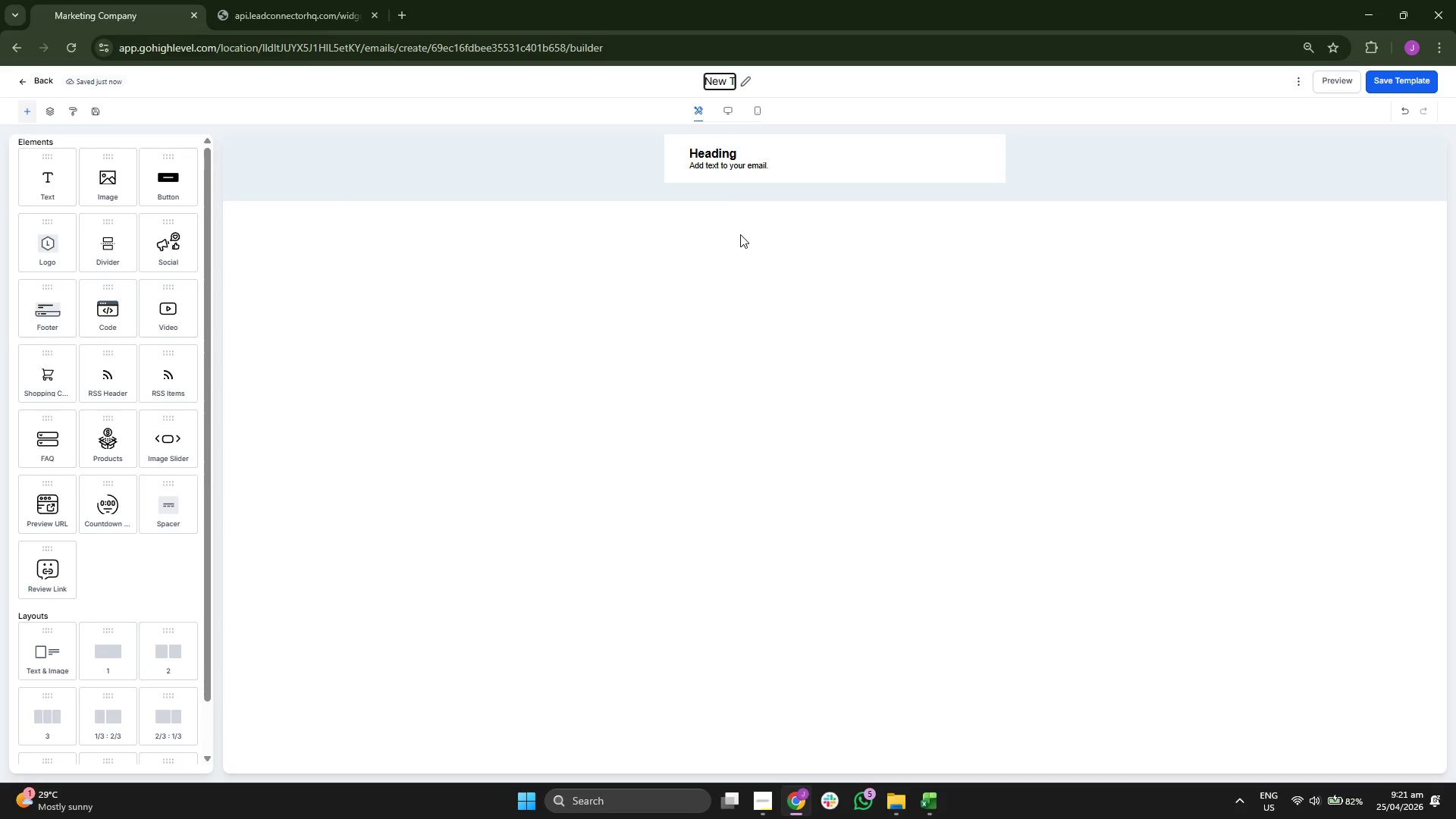 
hold_key(key=ShiftRight, duration=0.66)
 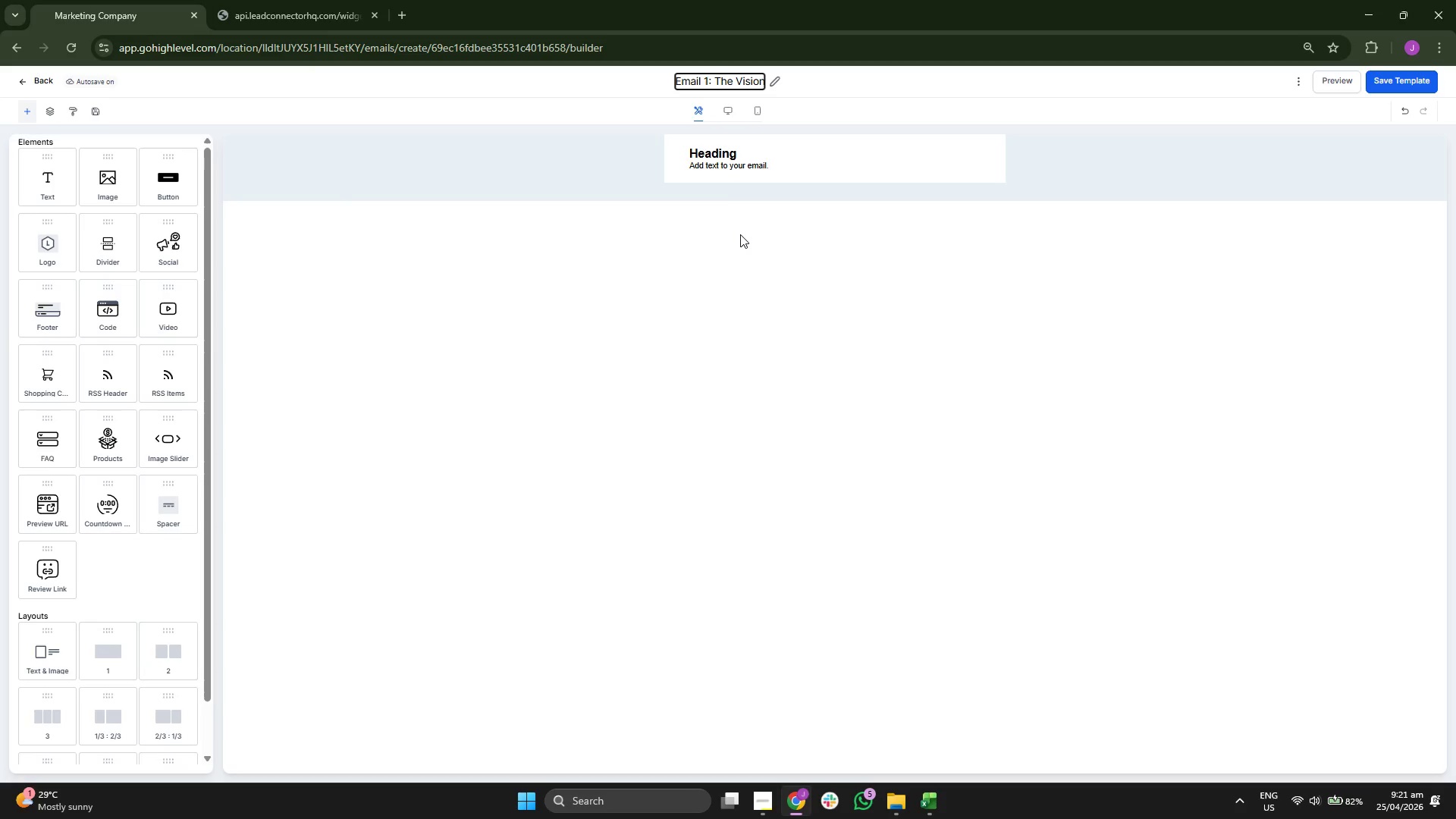 
wait(7.88)
 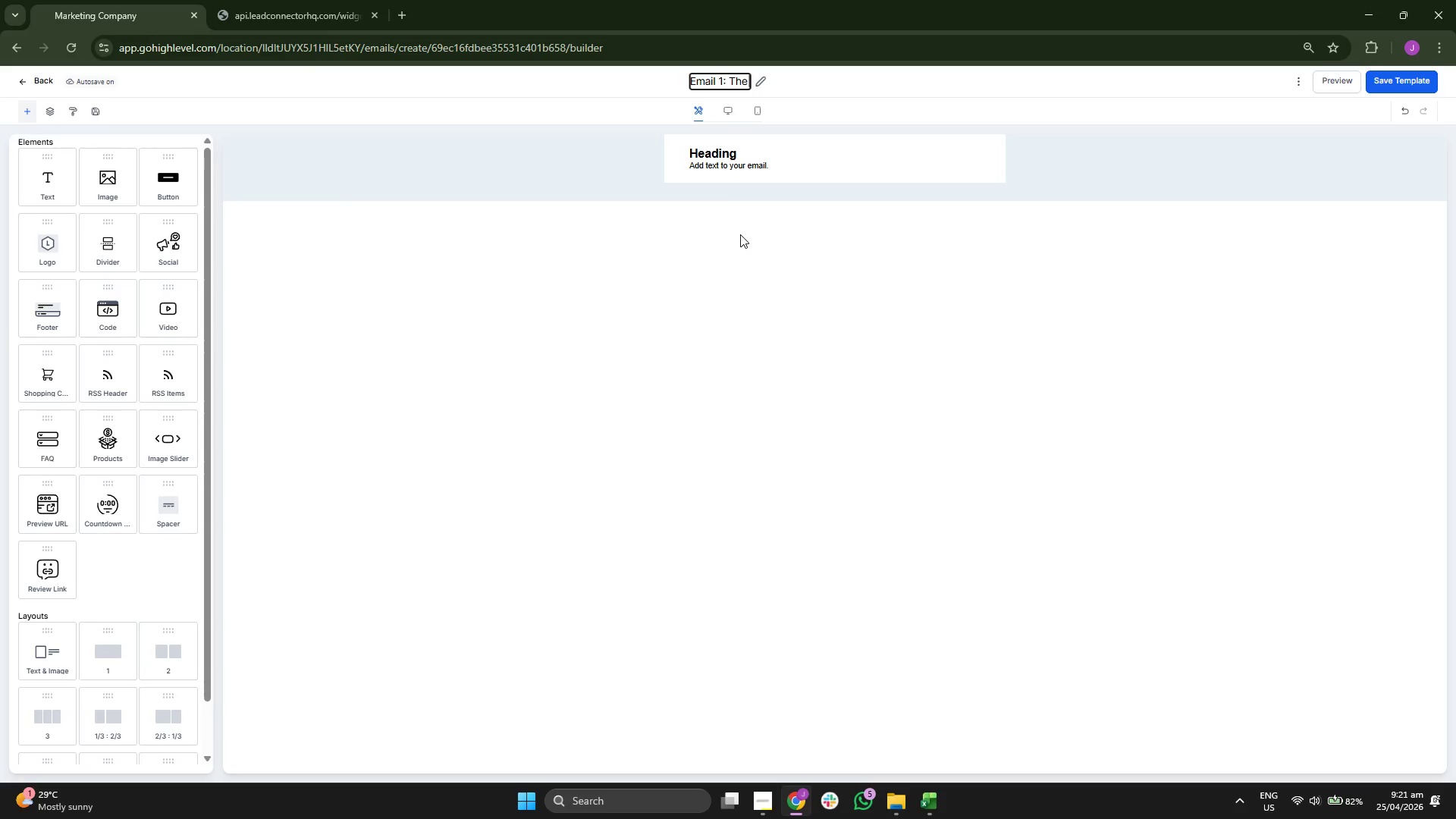 
left_click([758, 159])
 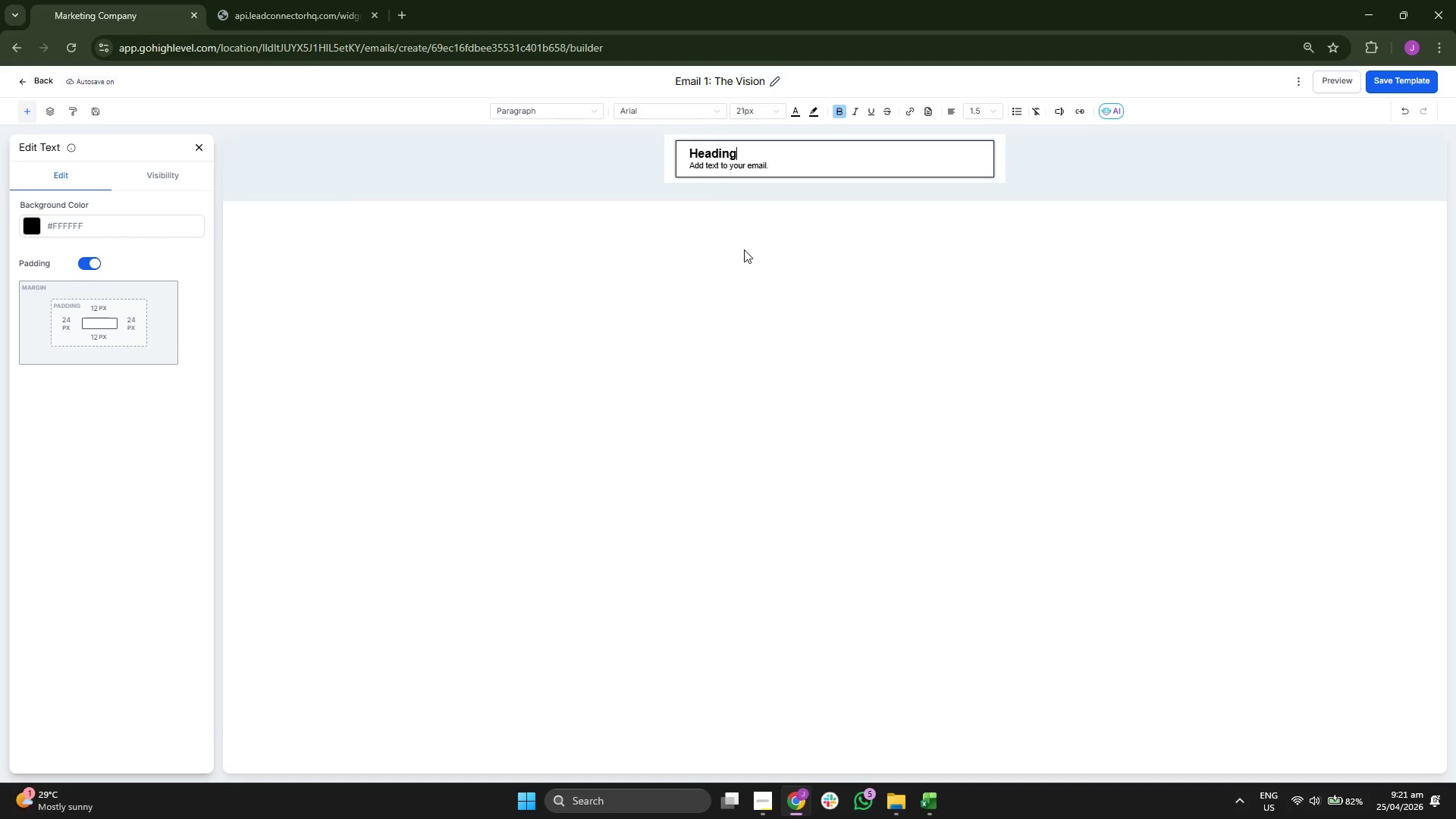 
key(Backspace)
 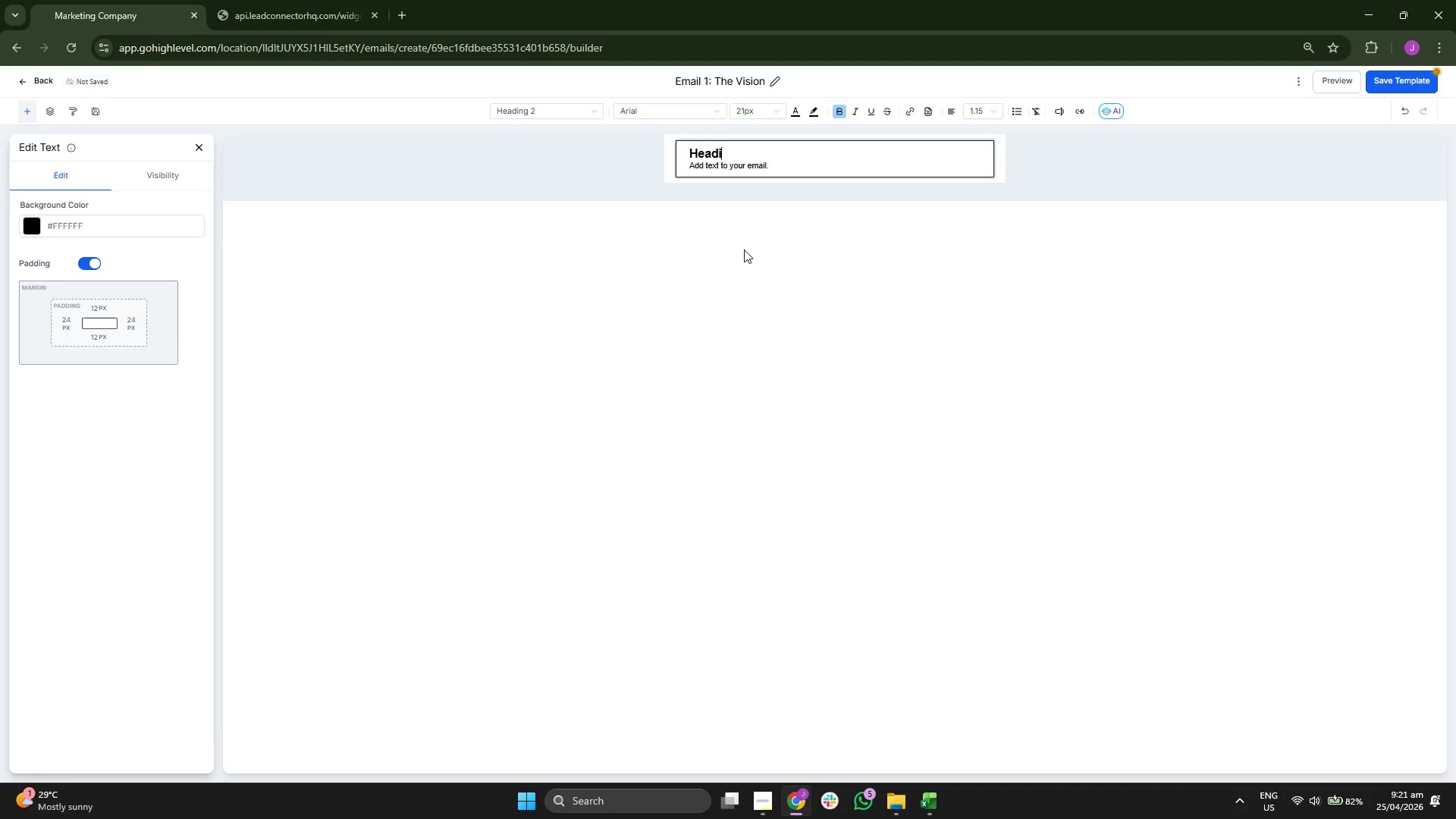 
key(Backspace)
 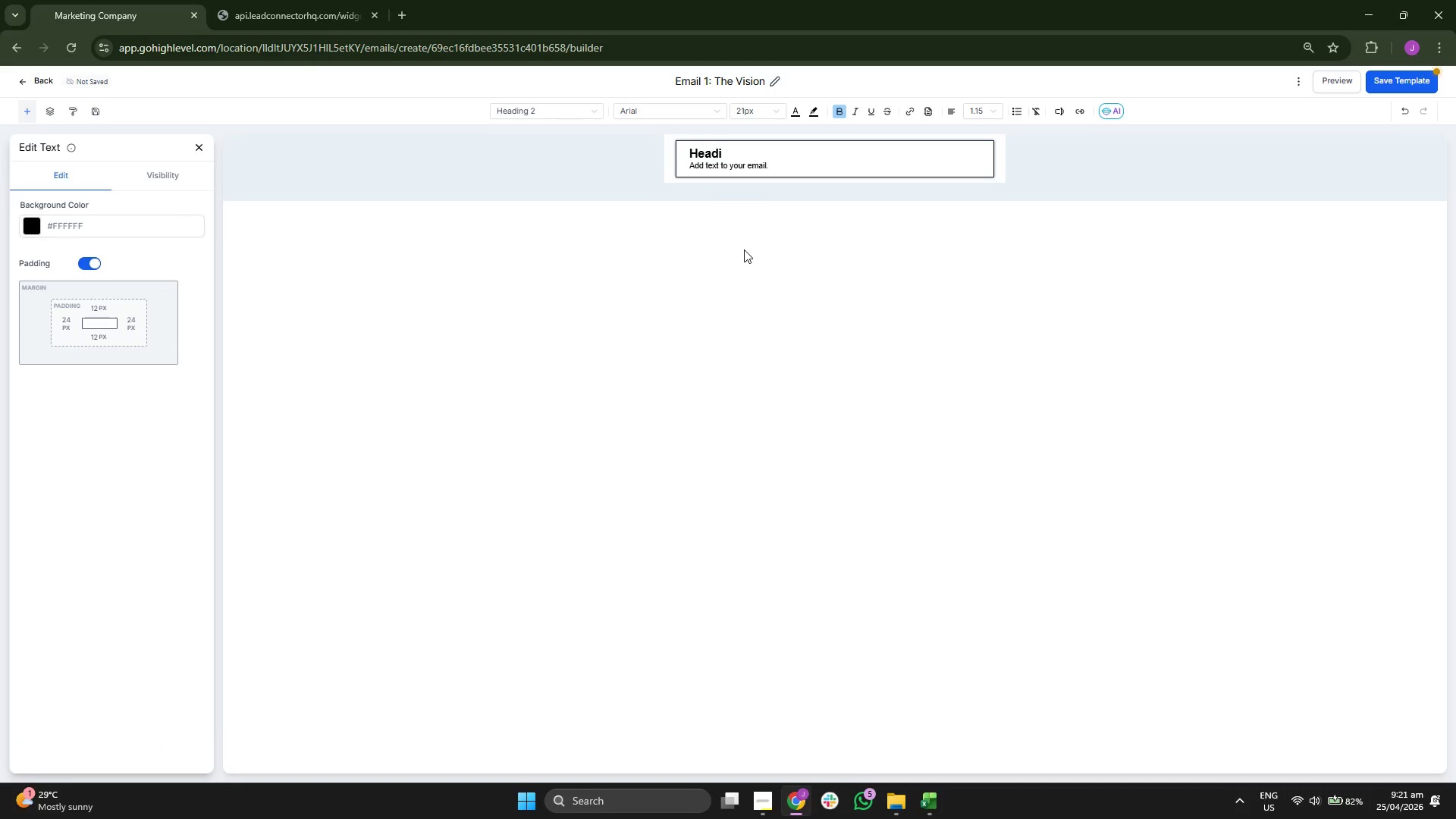 
key(Backspace)
 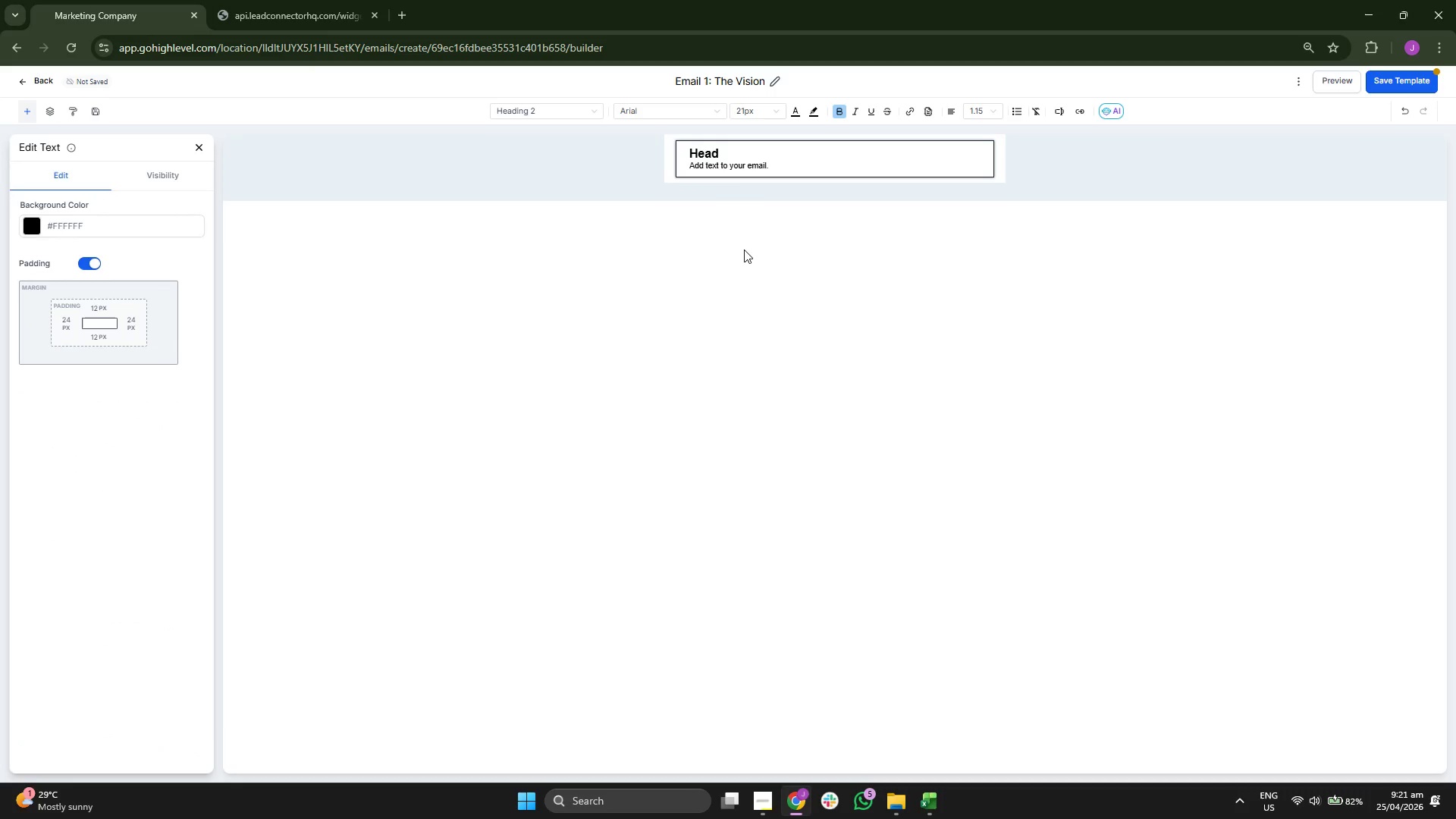 
key(Backspace)
 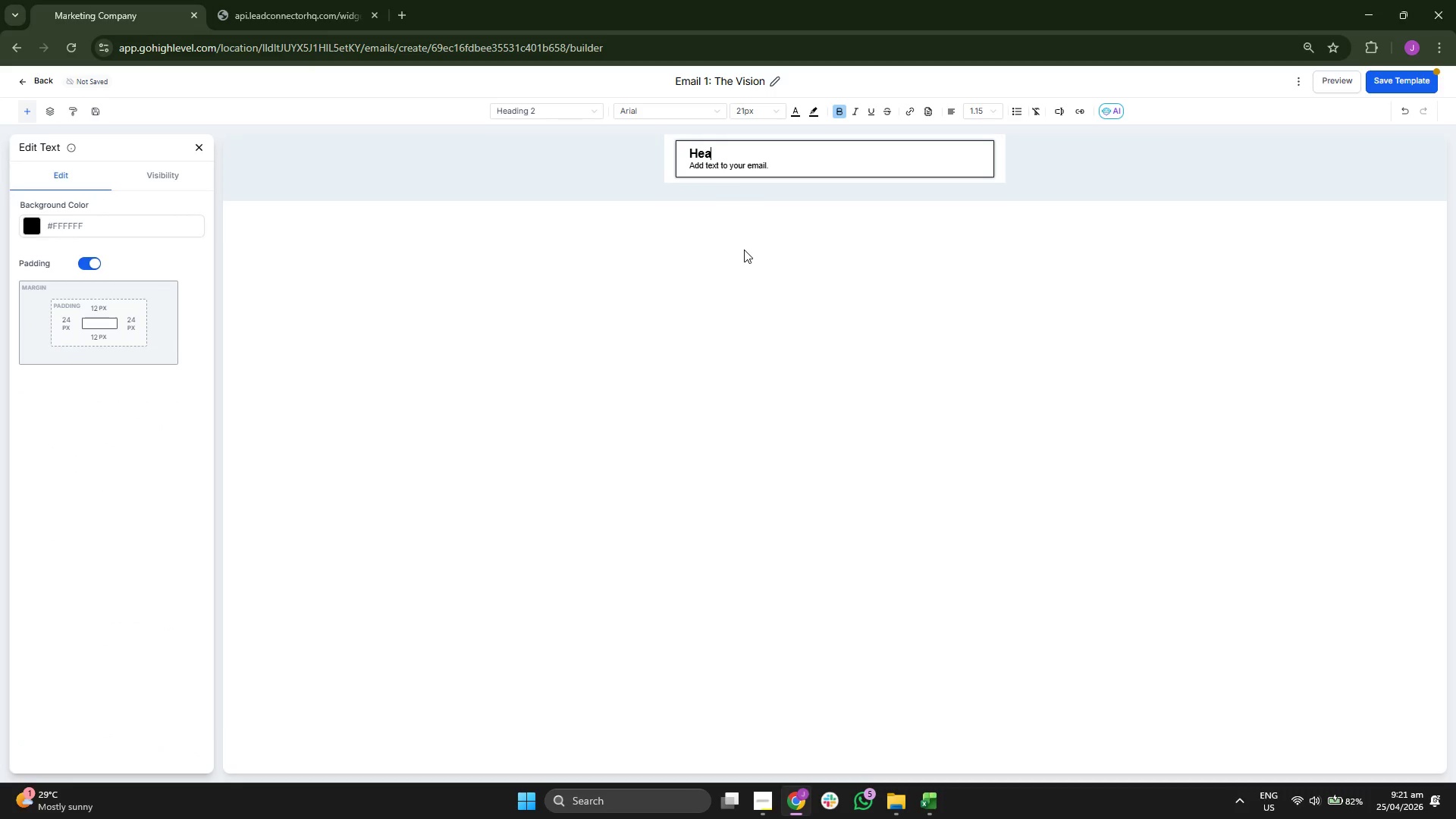 
key(Backspace)
 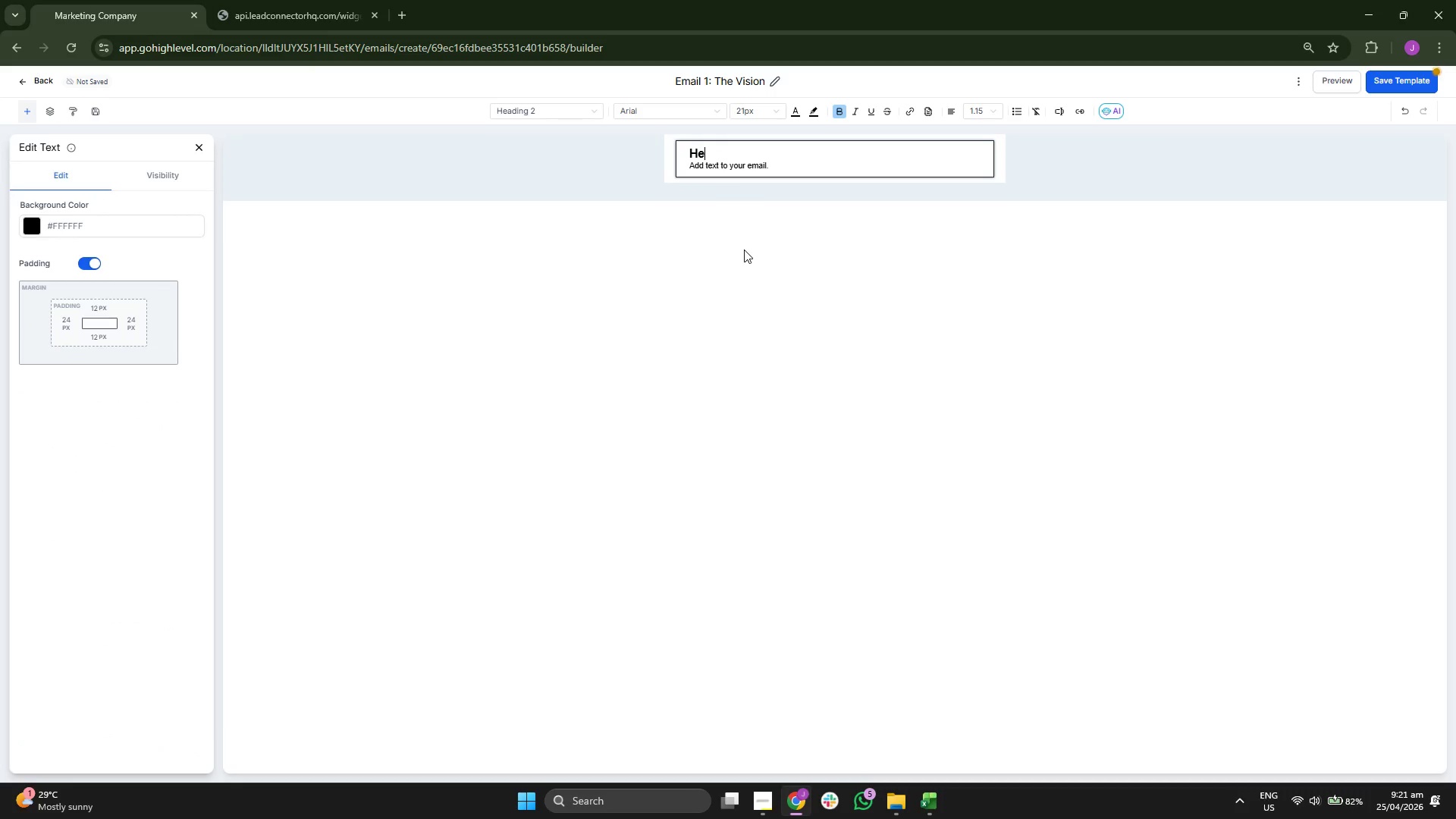 
key(Backspace)
 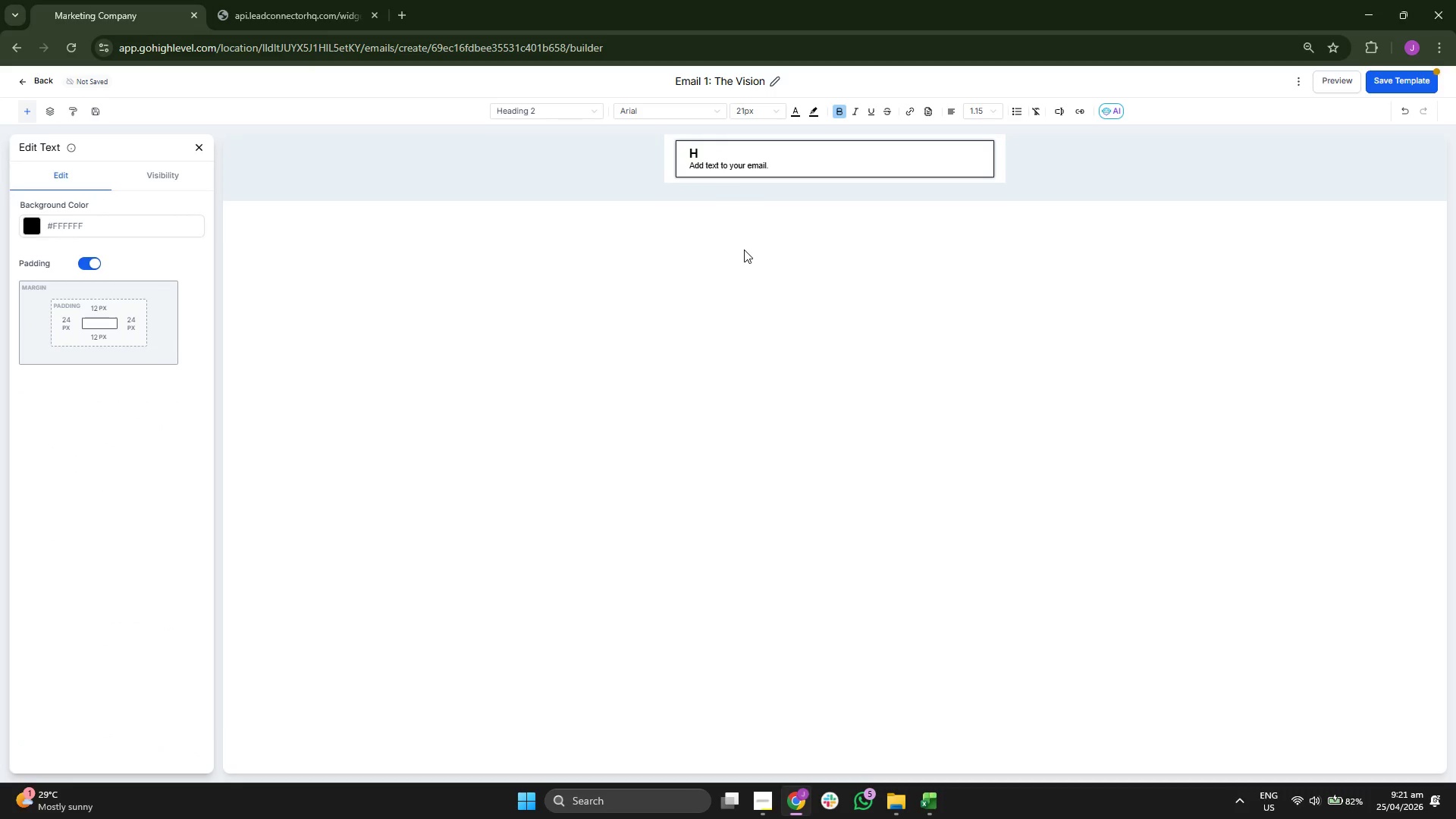 
key(Backspace)
 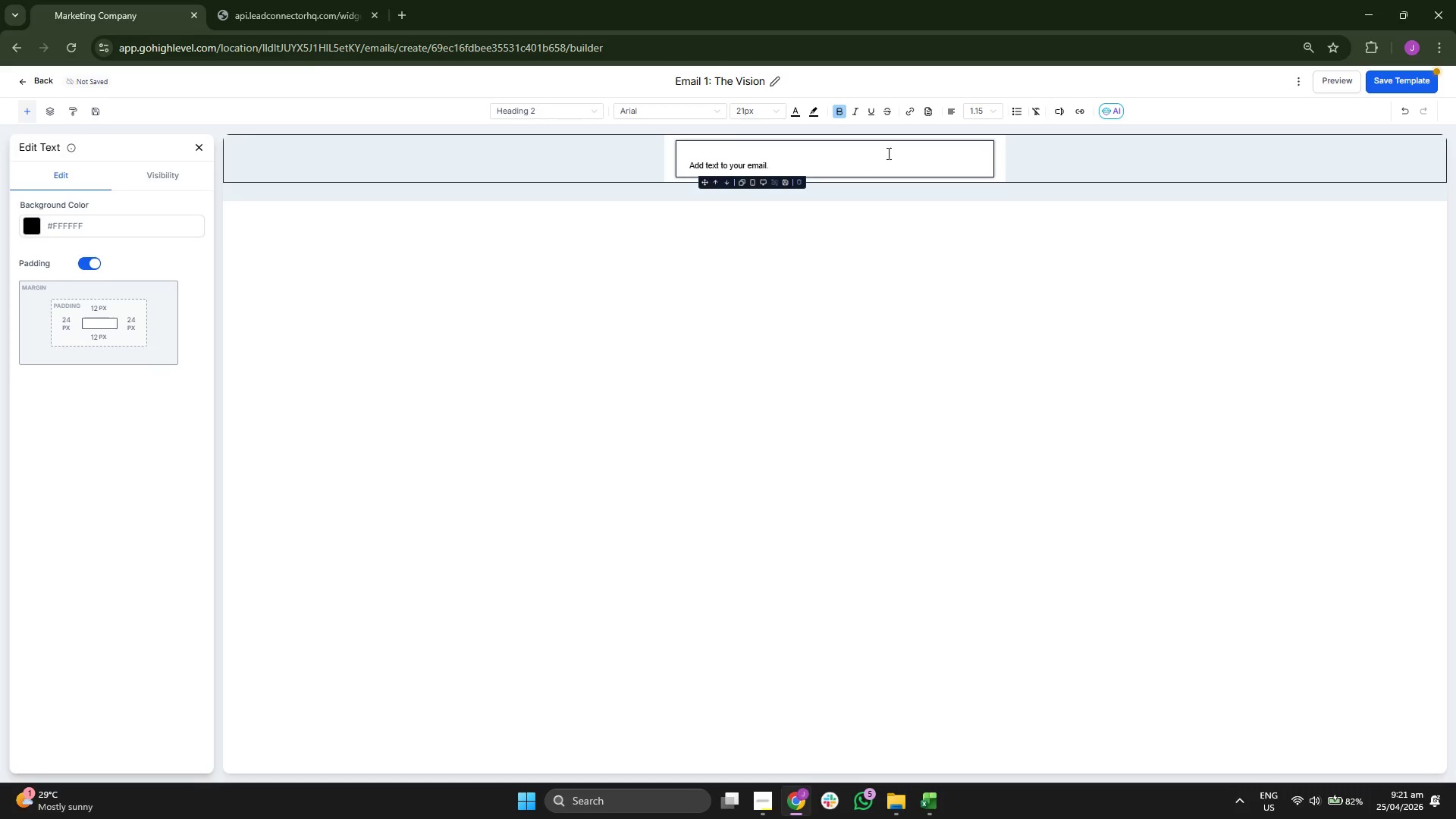 
left_click([985, 114])
 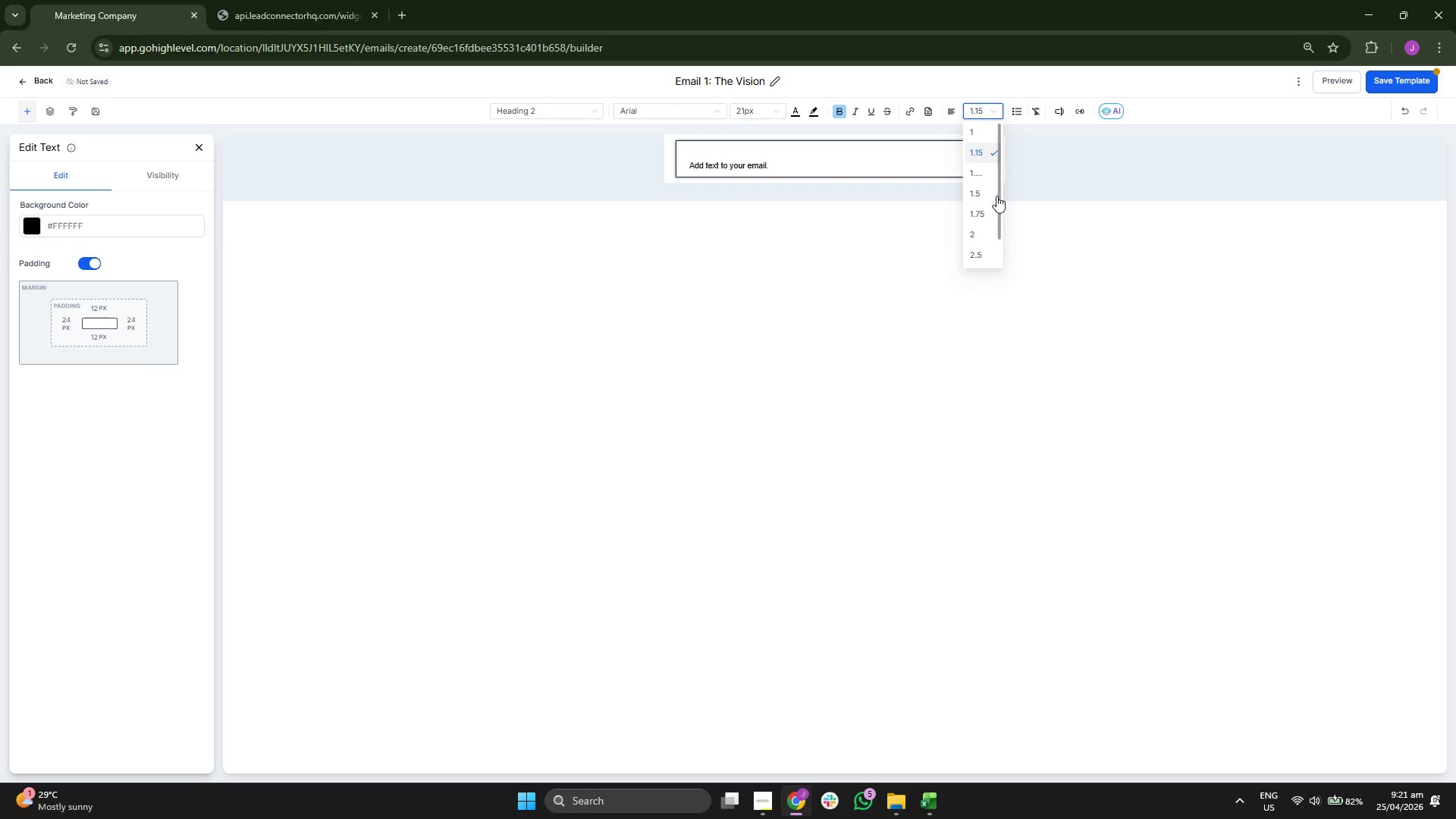 
left_click([991, 196])
 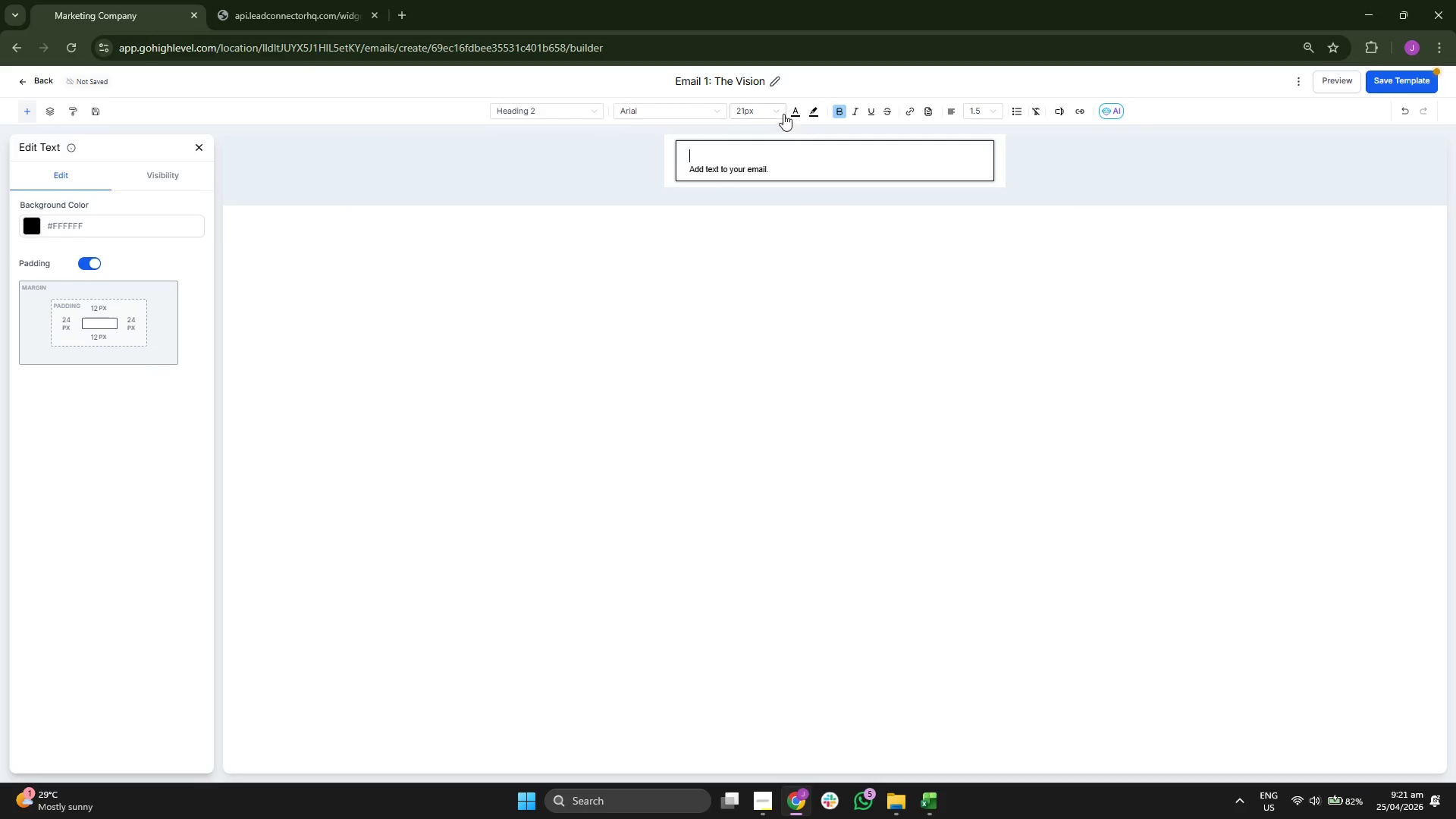 
left_click([742, 106])
 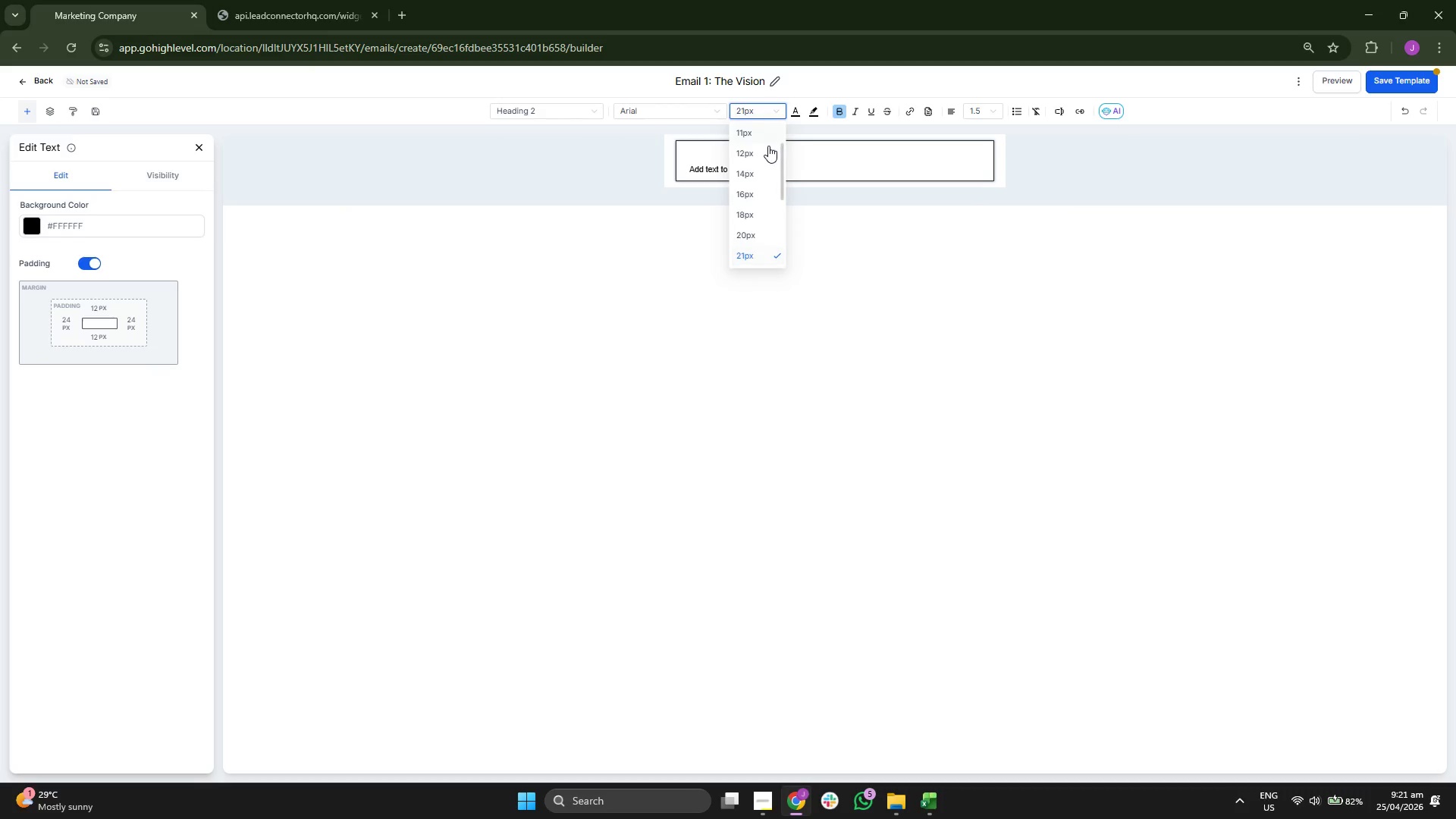 
scroll: coordinate [768, 146], scroll_direction: down, amount: 1.0
 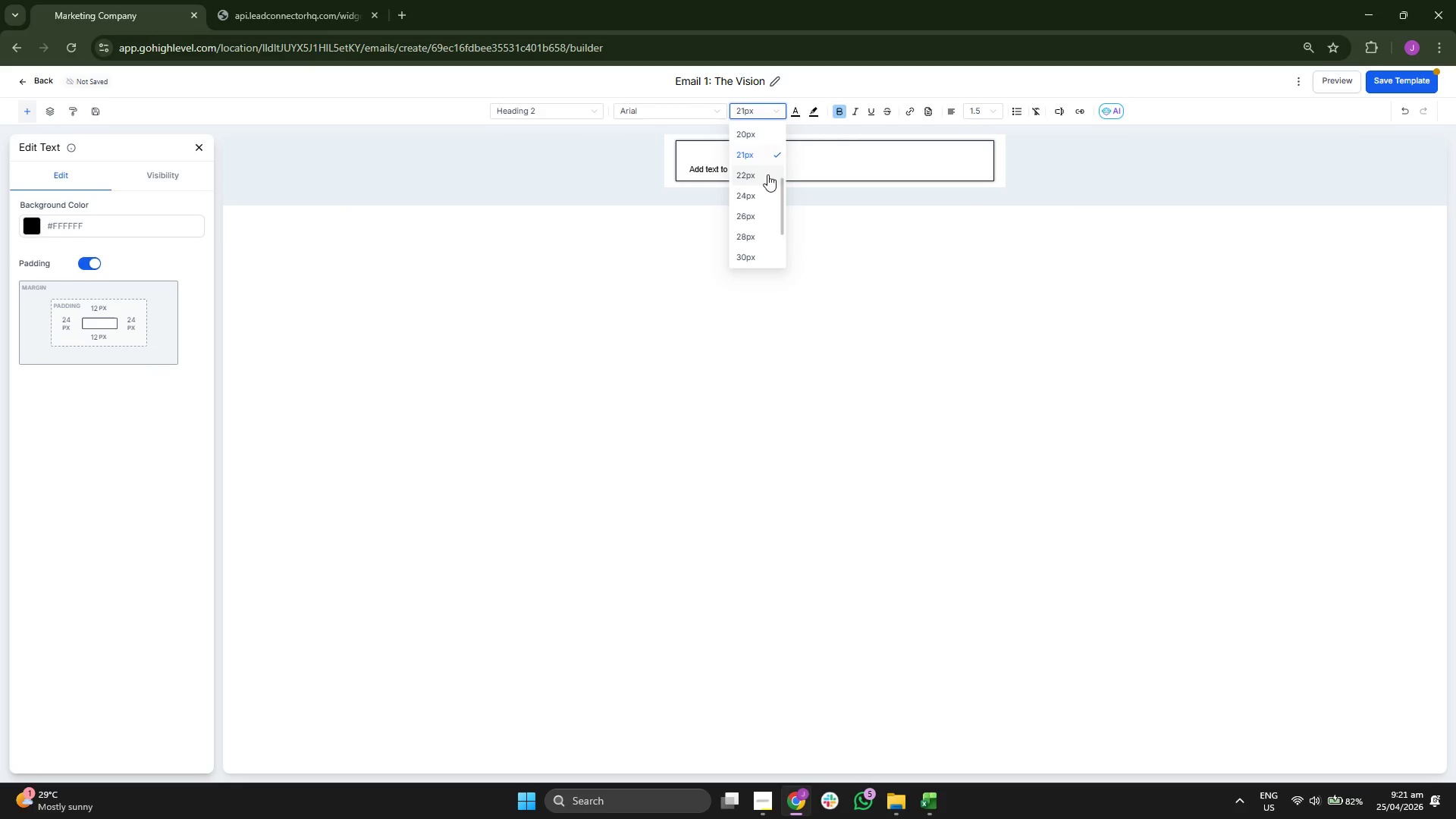 
left_click([761, 175])
 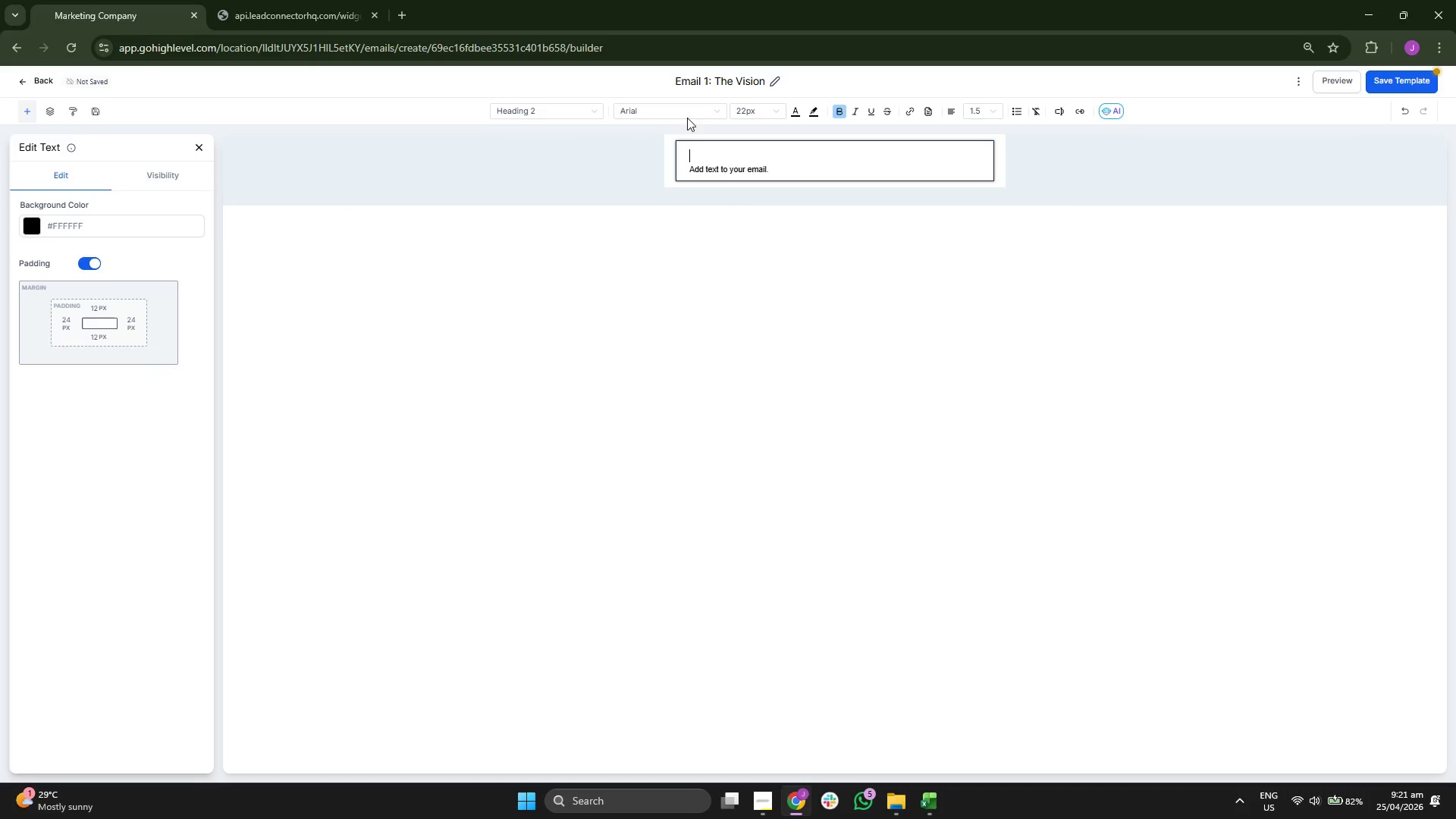 
left_click([685, 115])
 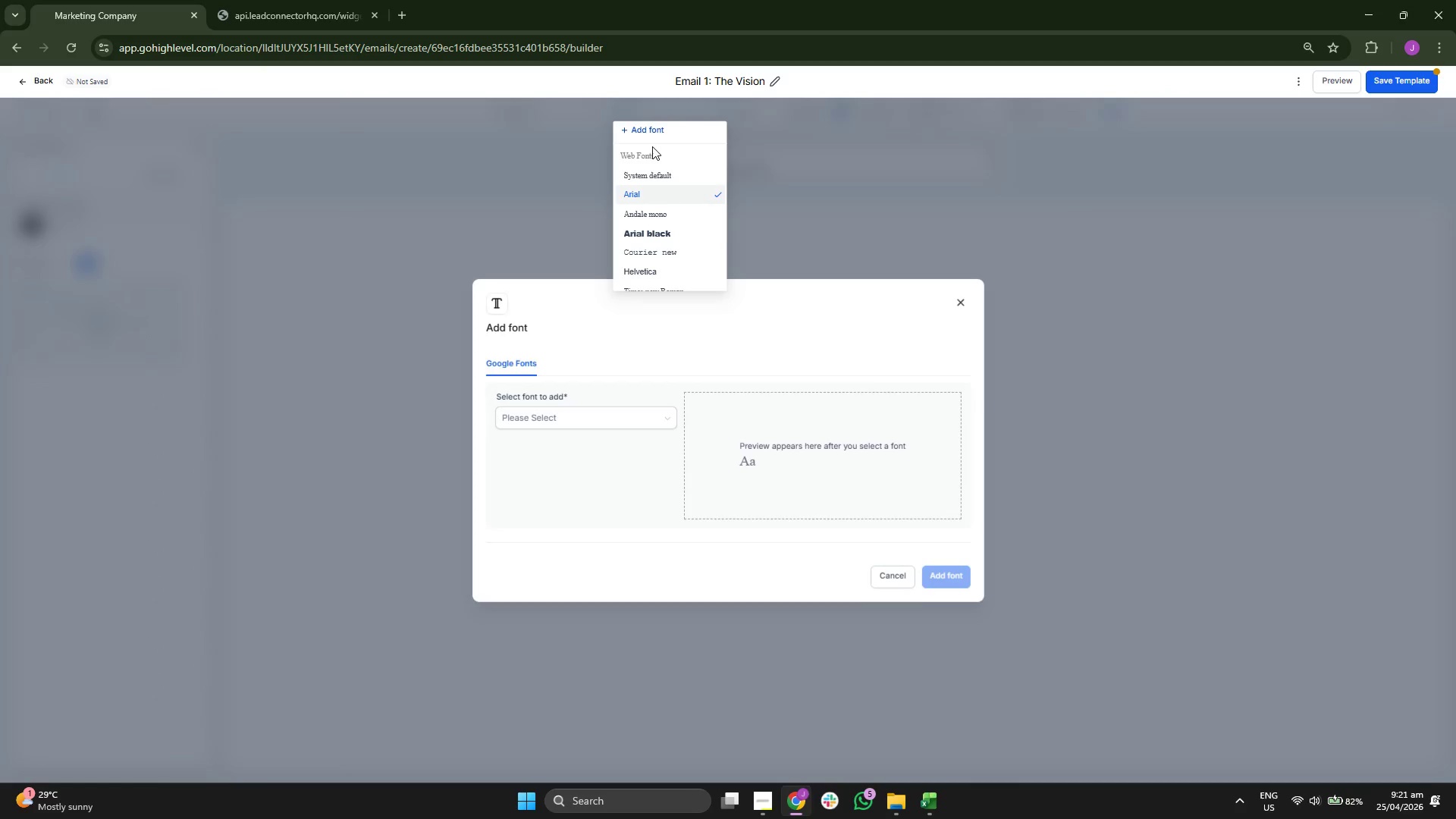 
left_click([612, 320])
 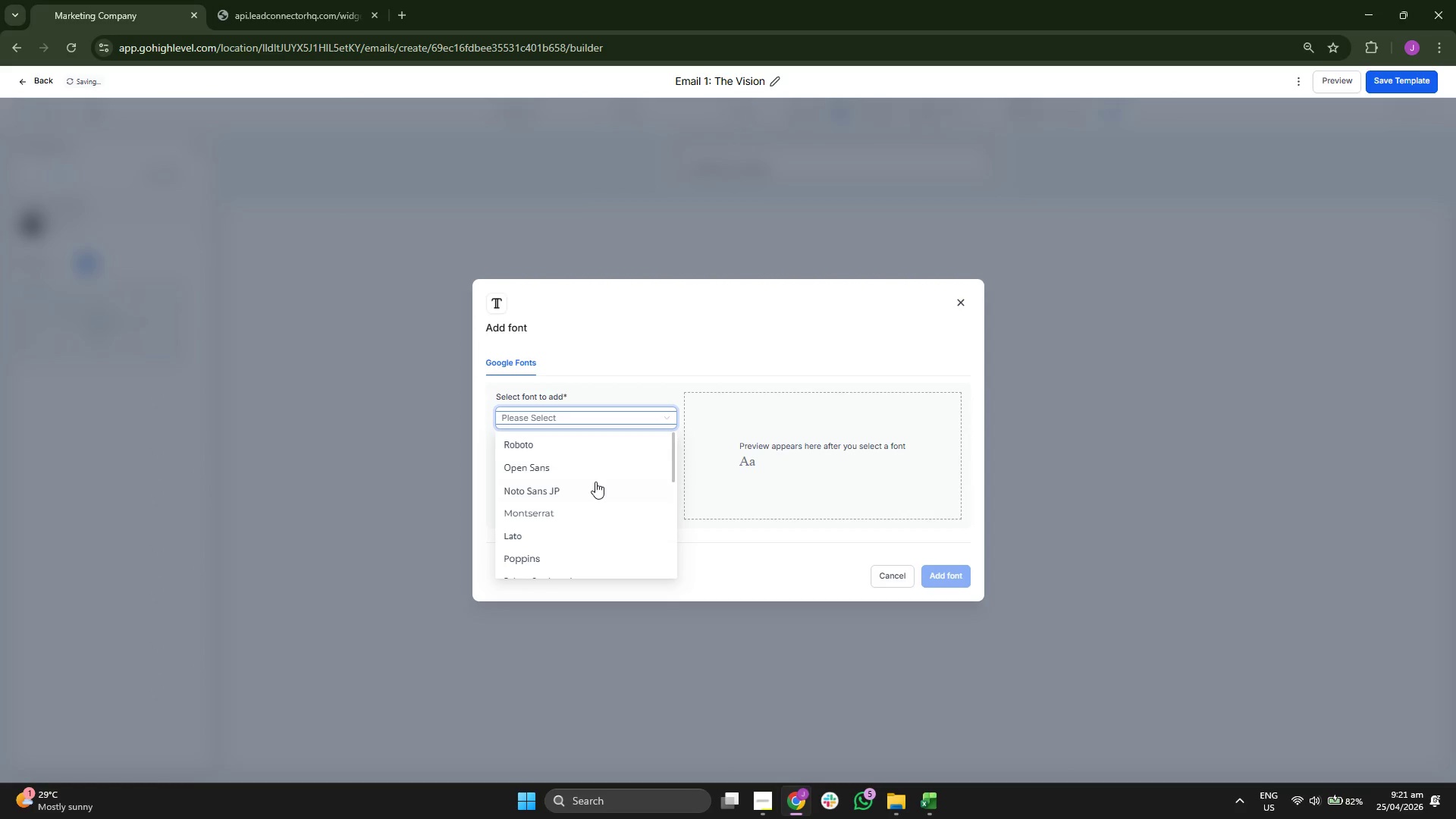 
scroll: coordinate [595, 477], scroll_direction: down, amount: 6.0
 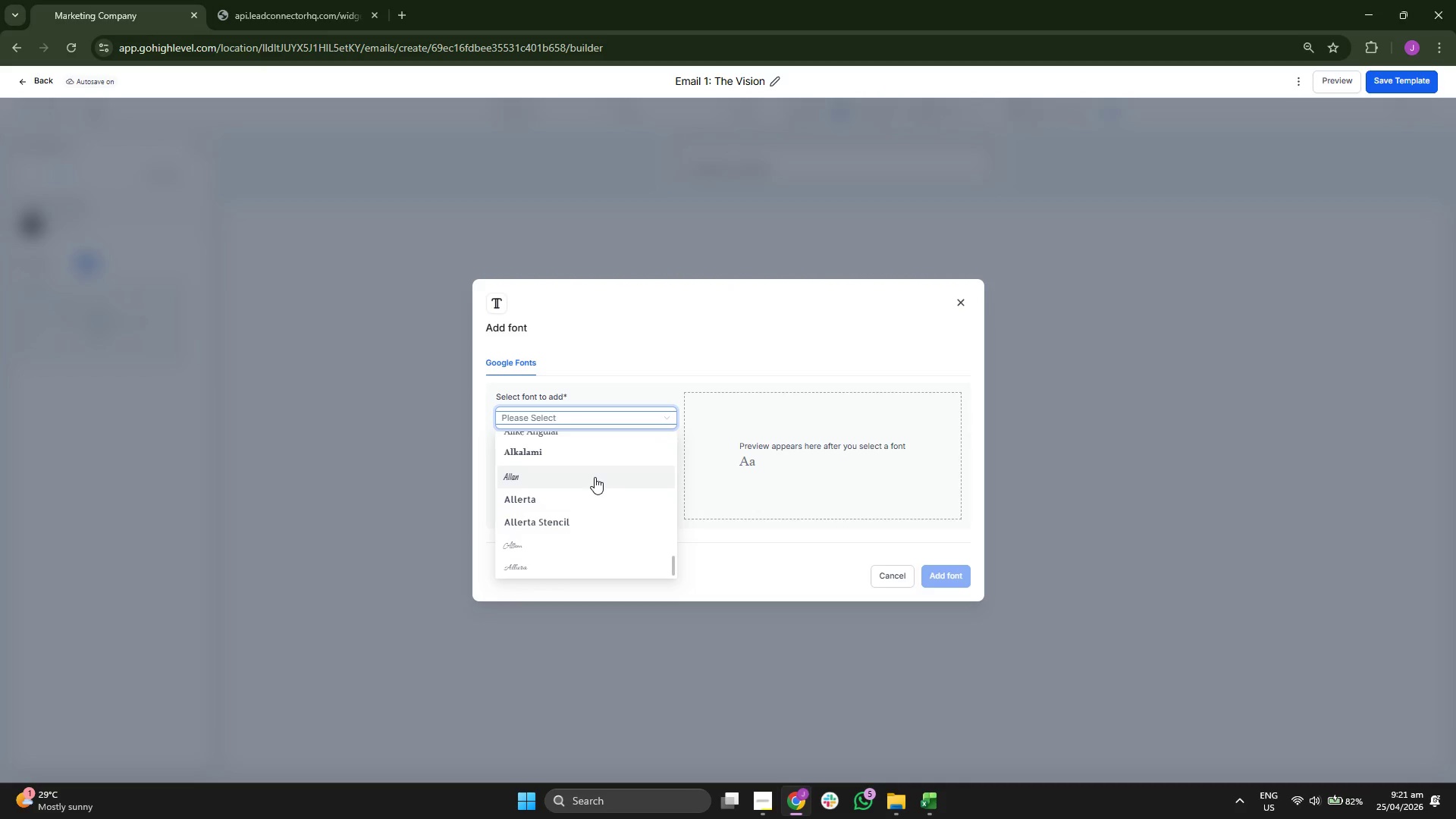 
scroll: coordinate [595, 477], scroll_direction: down, amount: 5.0
 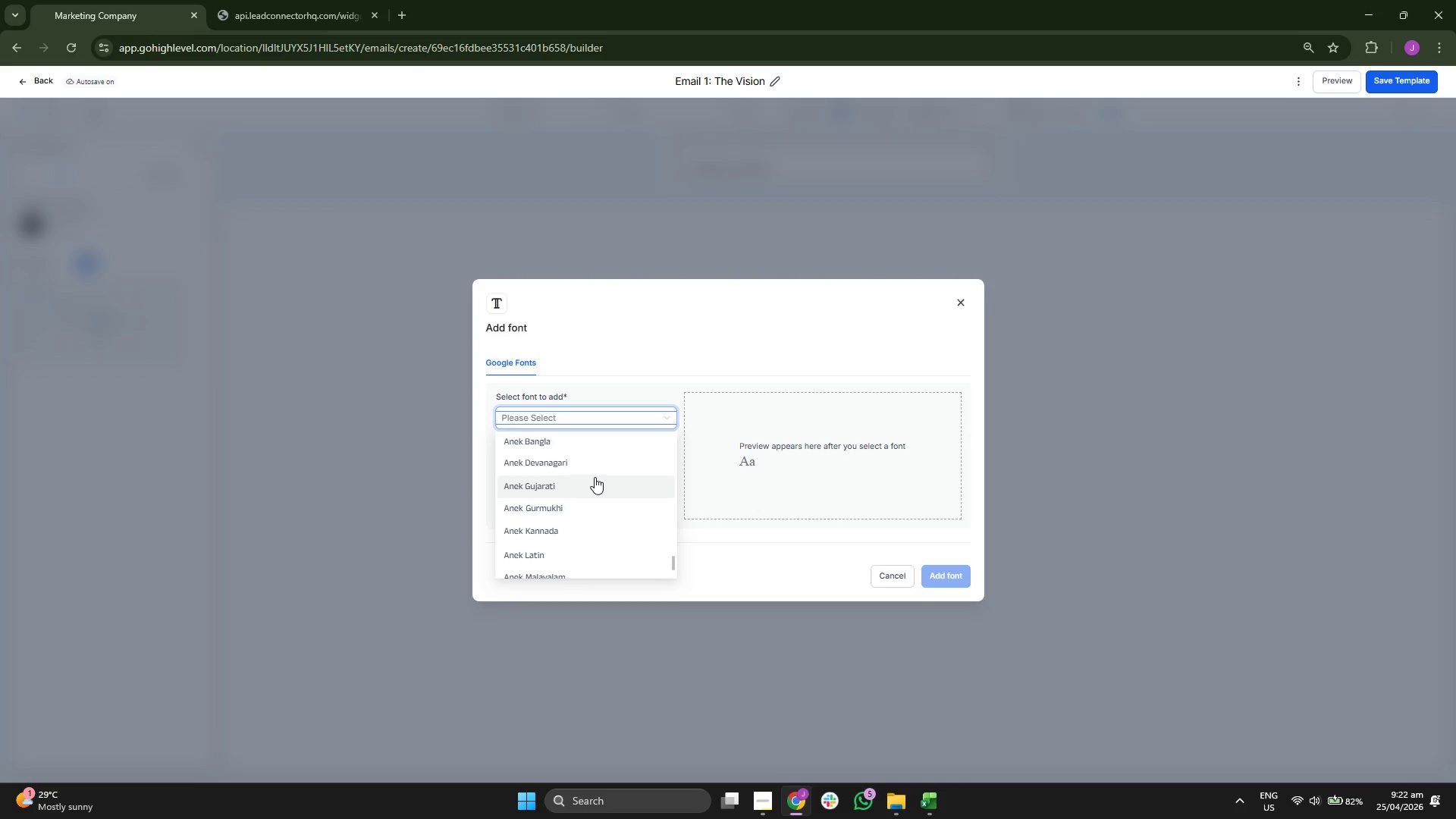 
scroll: coordinate [595, 477], scroll_direction: down, amount: 8.0
 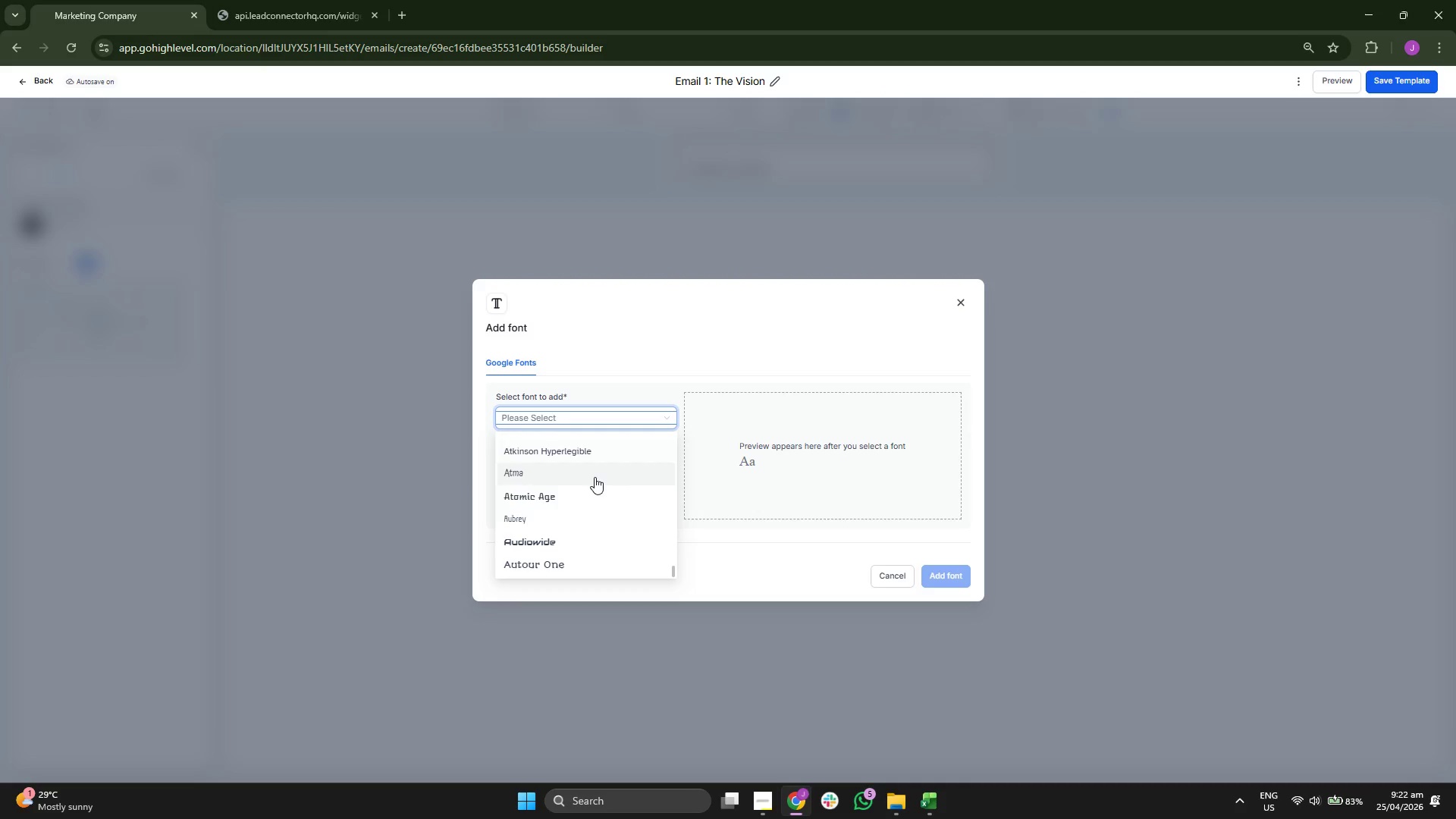 
scroll: coordinate [595, 477], scroll_direction: down, amount: 5.0
 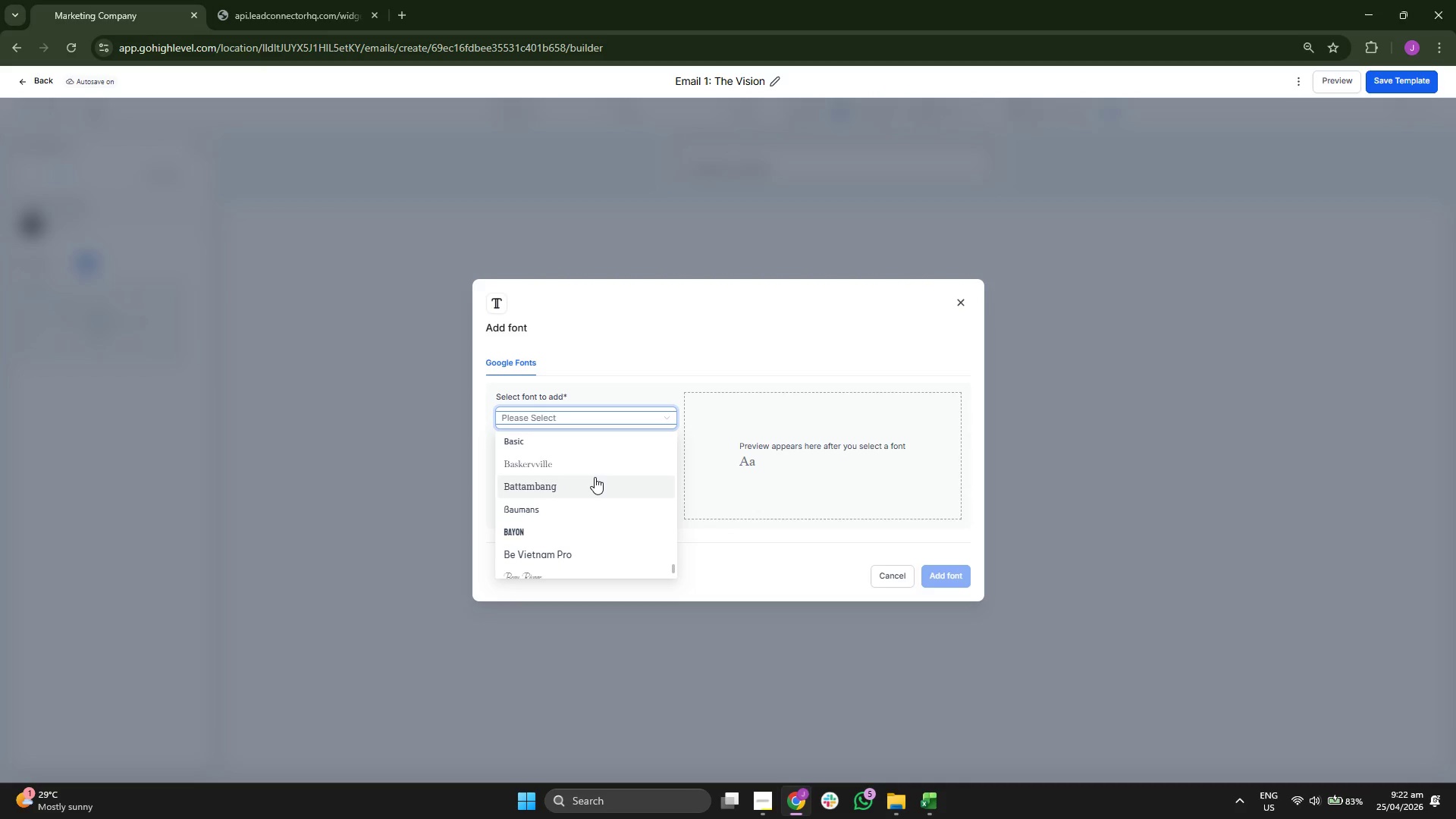 
scroll: coordinate [595, 477], scroll_direction: down, amount: 5.0
 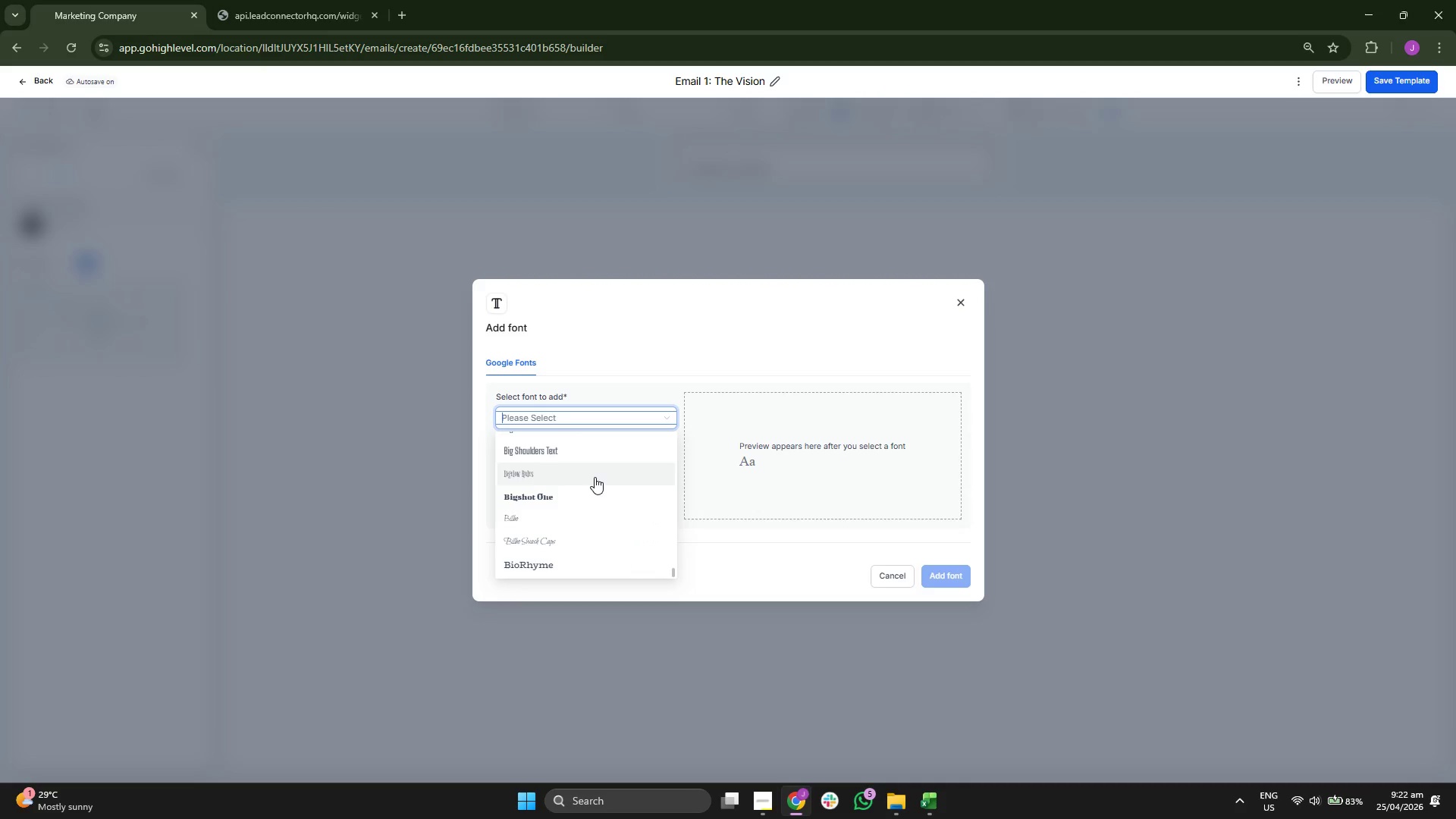 
scroll: coordinate [595, 477], scroll_direction: down, amount: 5.0
 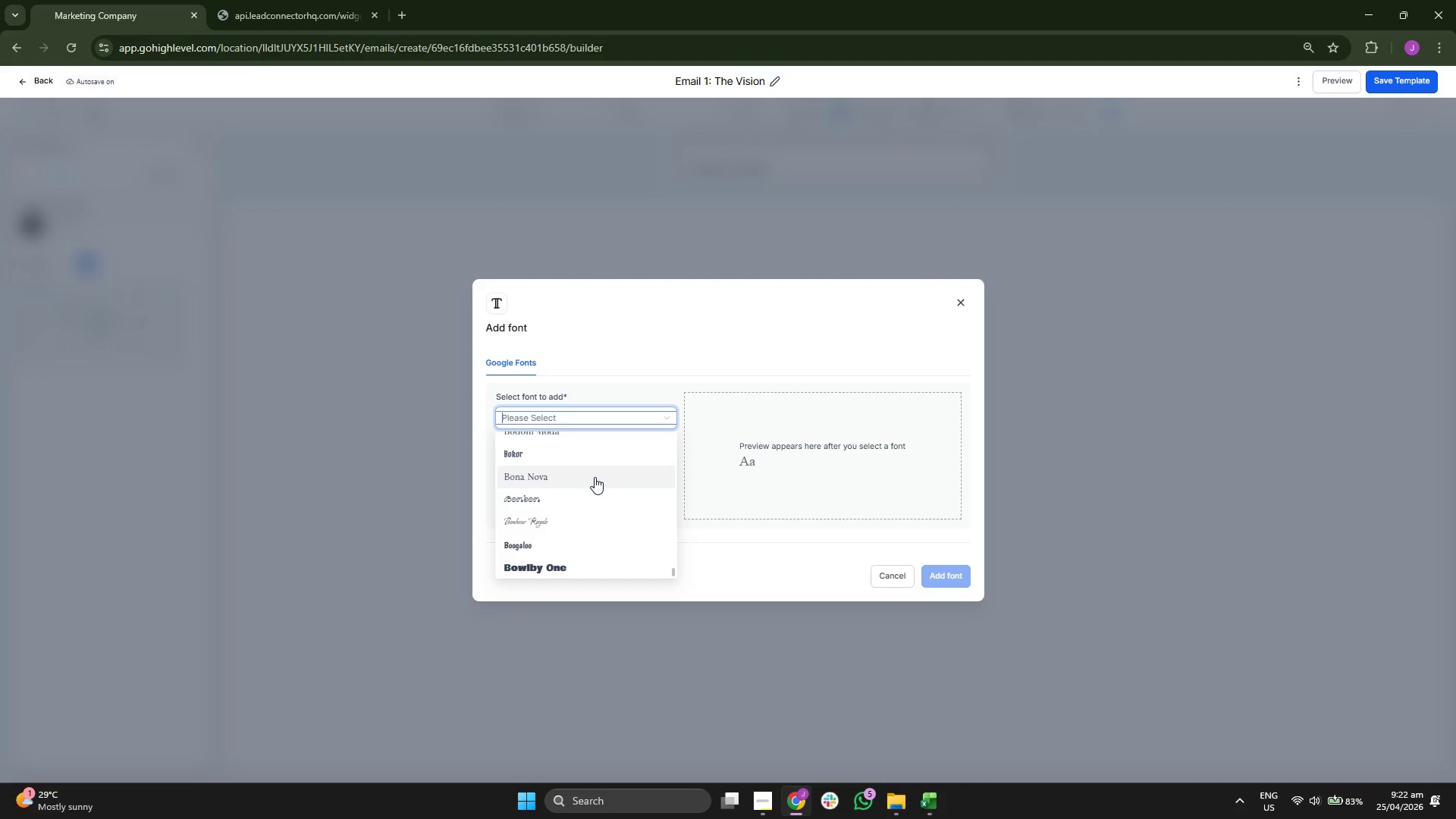 
scroll: coordinate [595, 477], scroll_direction: down, amount: 5.0
 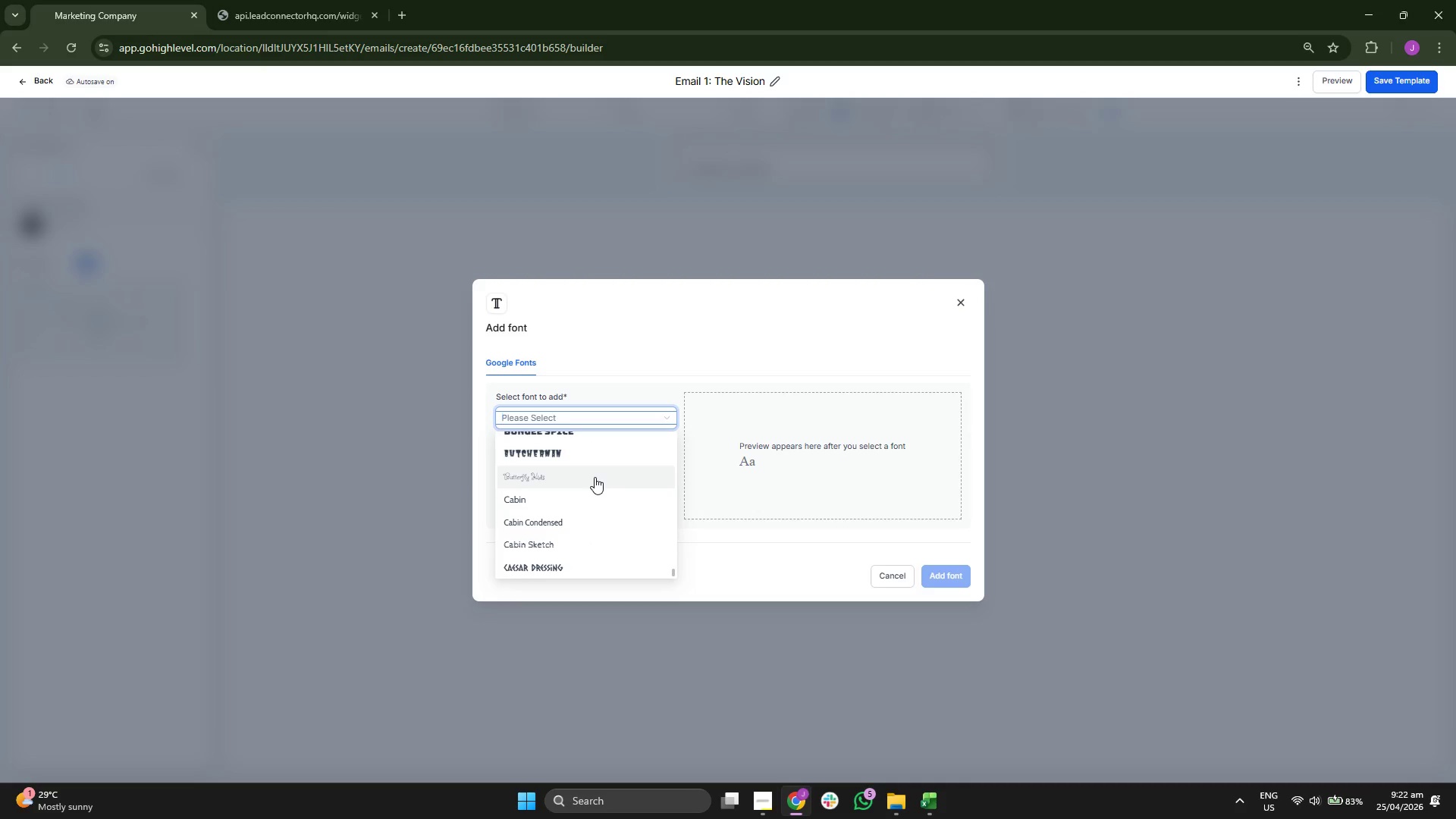 
scroll: coordinate [595, 477], scroll_direction: down, amount: 1.0
 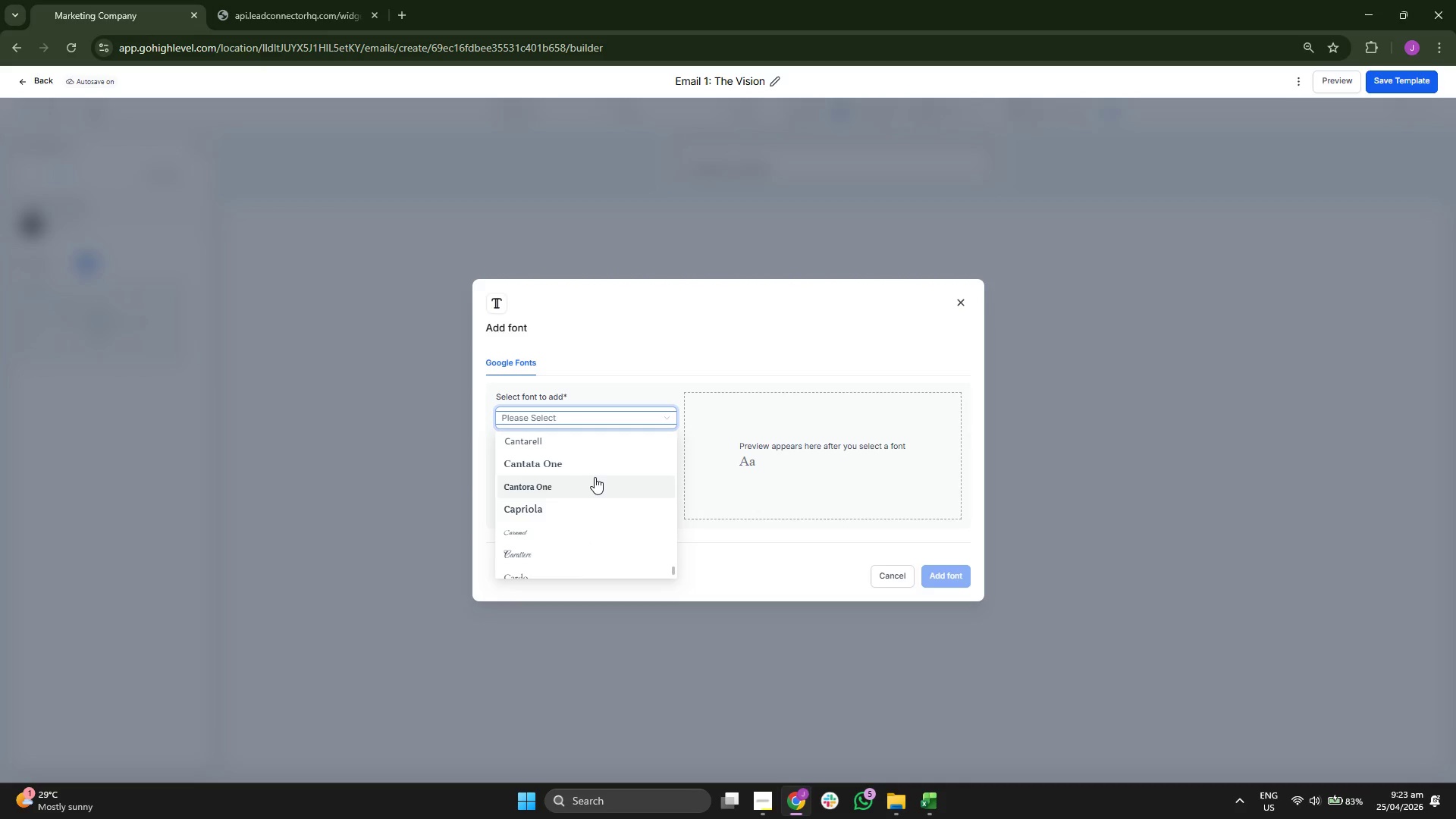 
type(pl)
 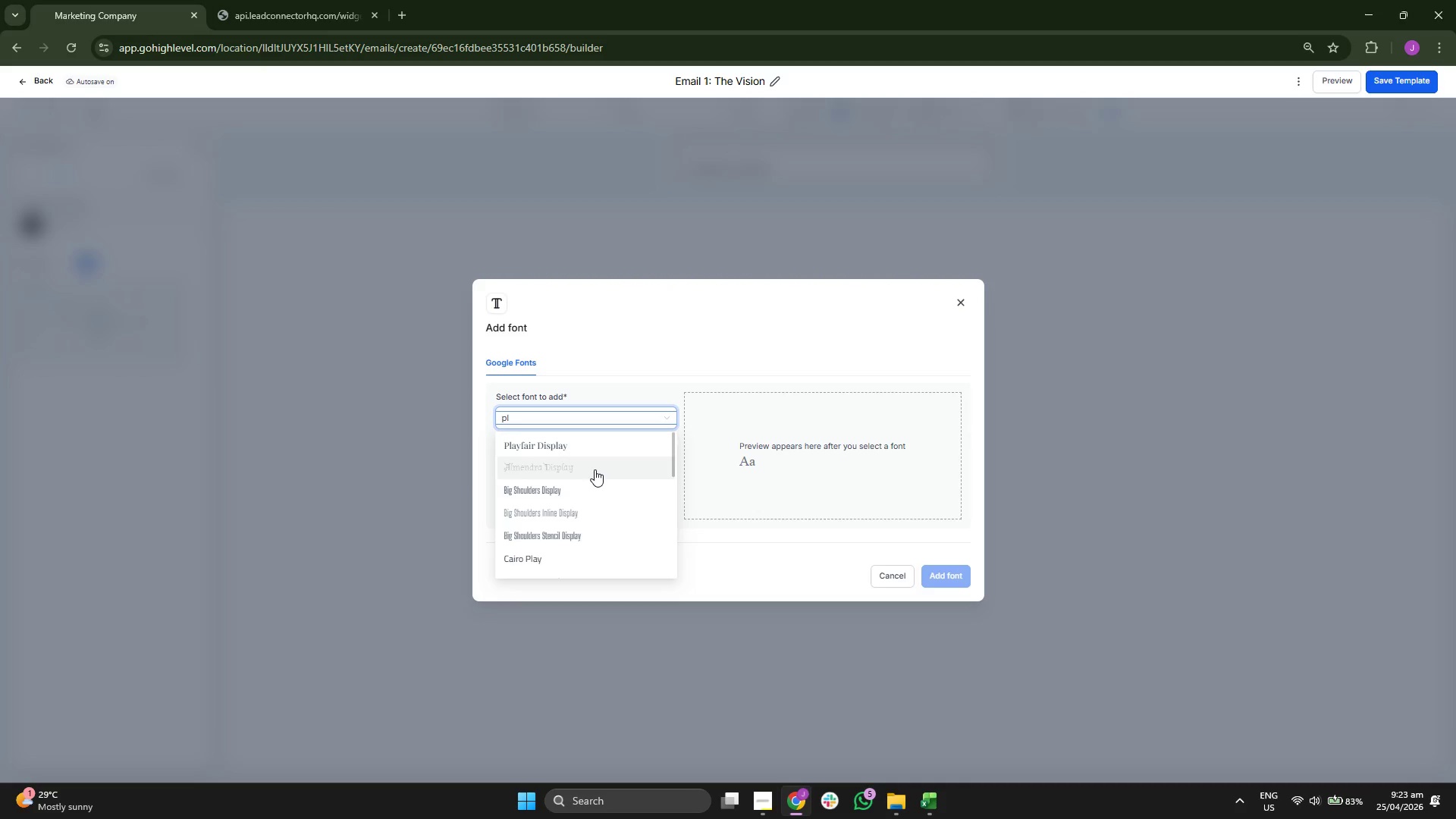 
left_click([602, 445])
 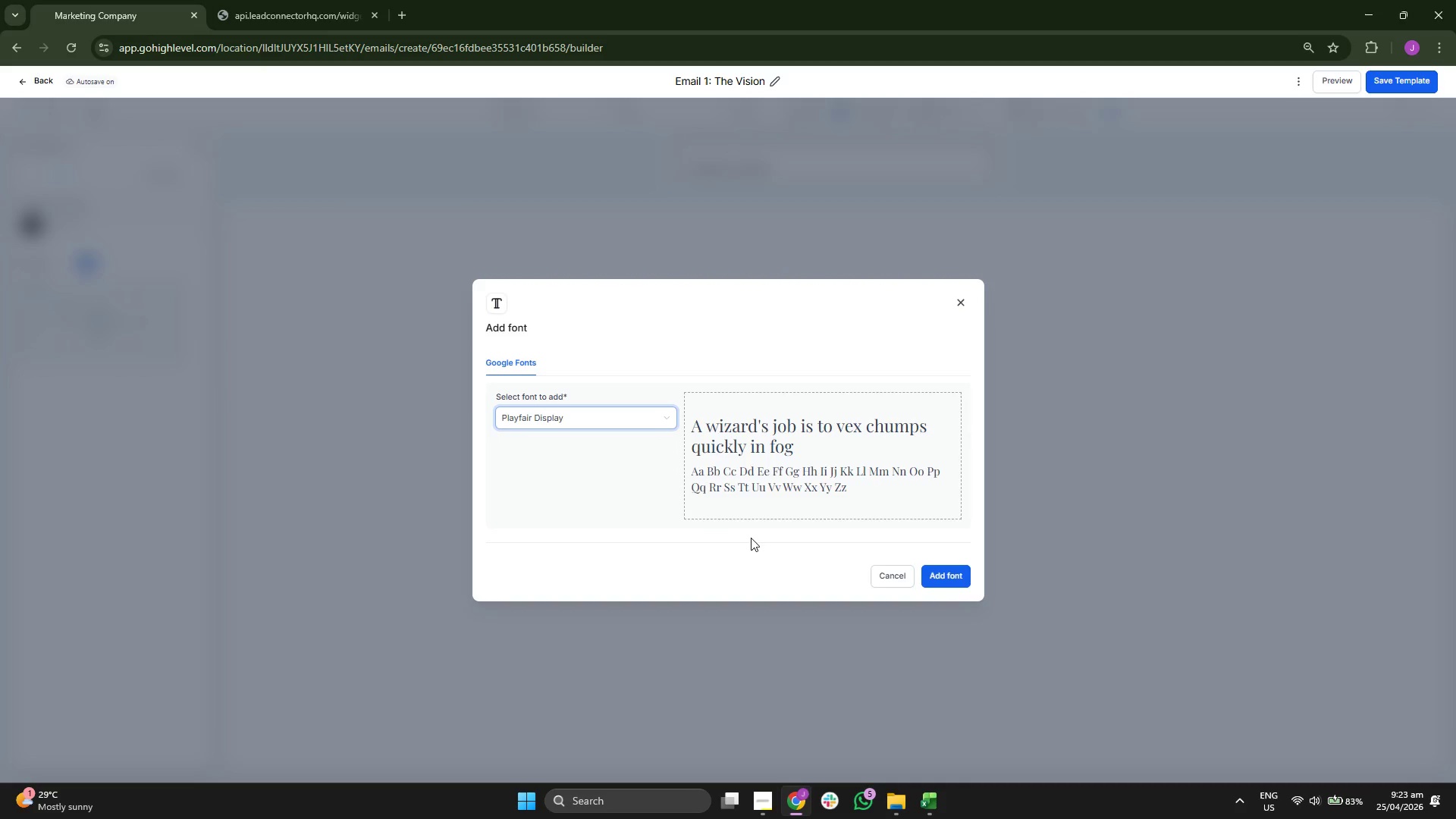 
left_click([751, 538])
 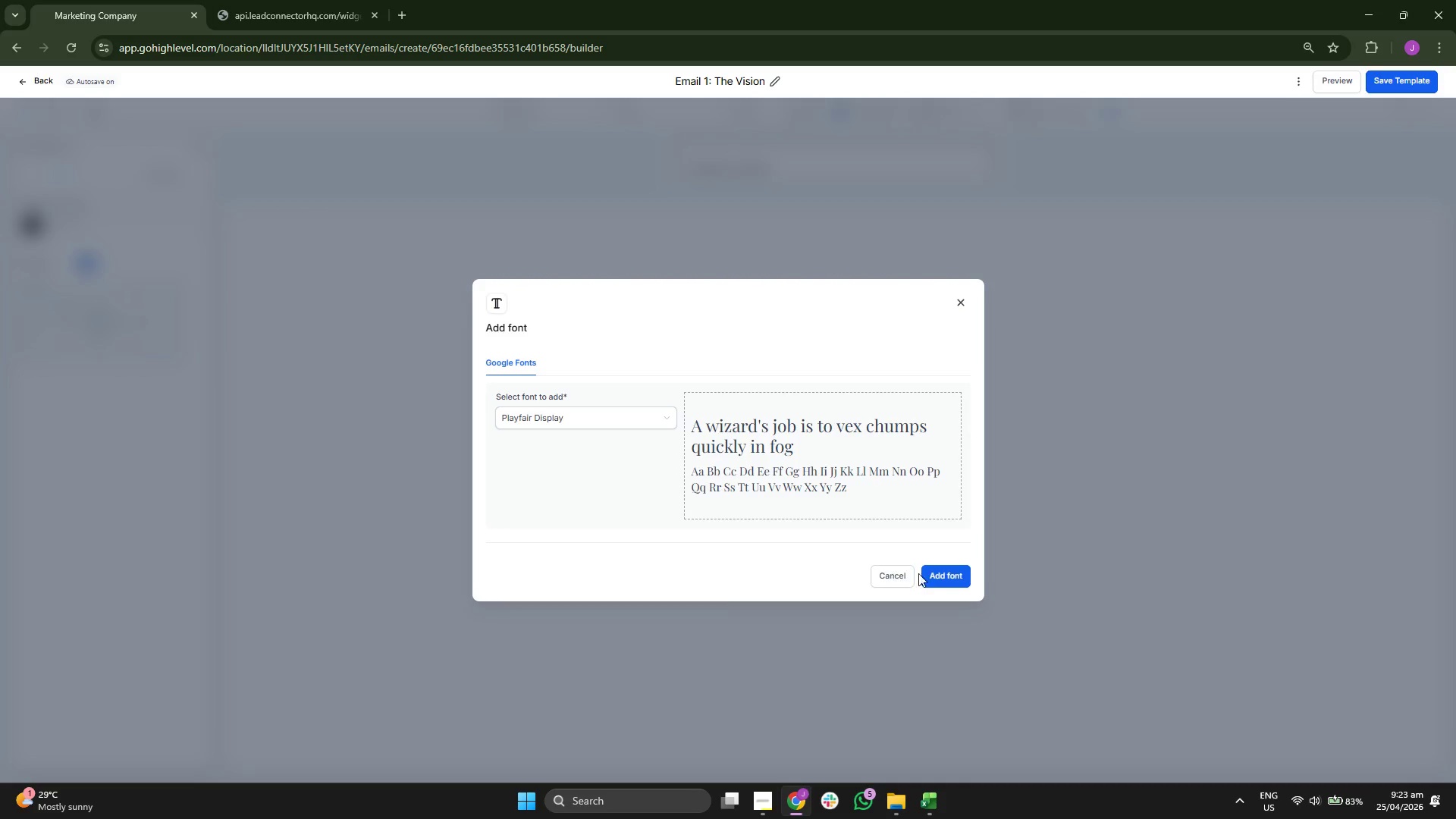 
left_click([959, 576])
 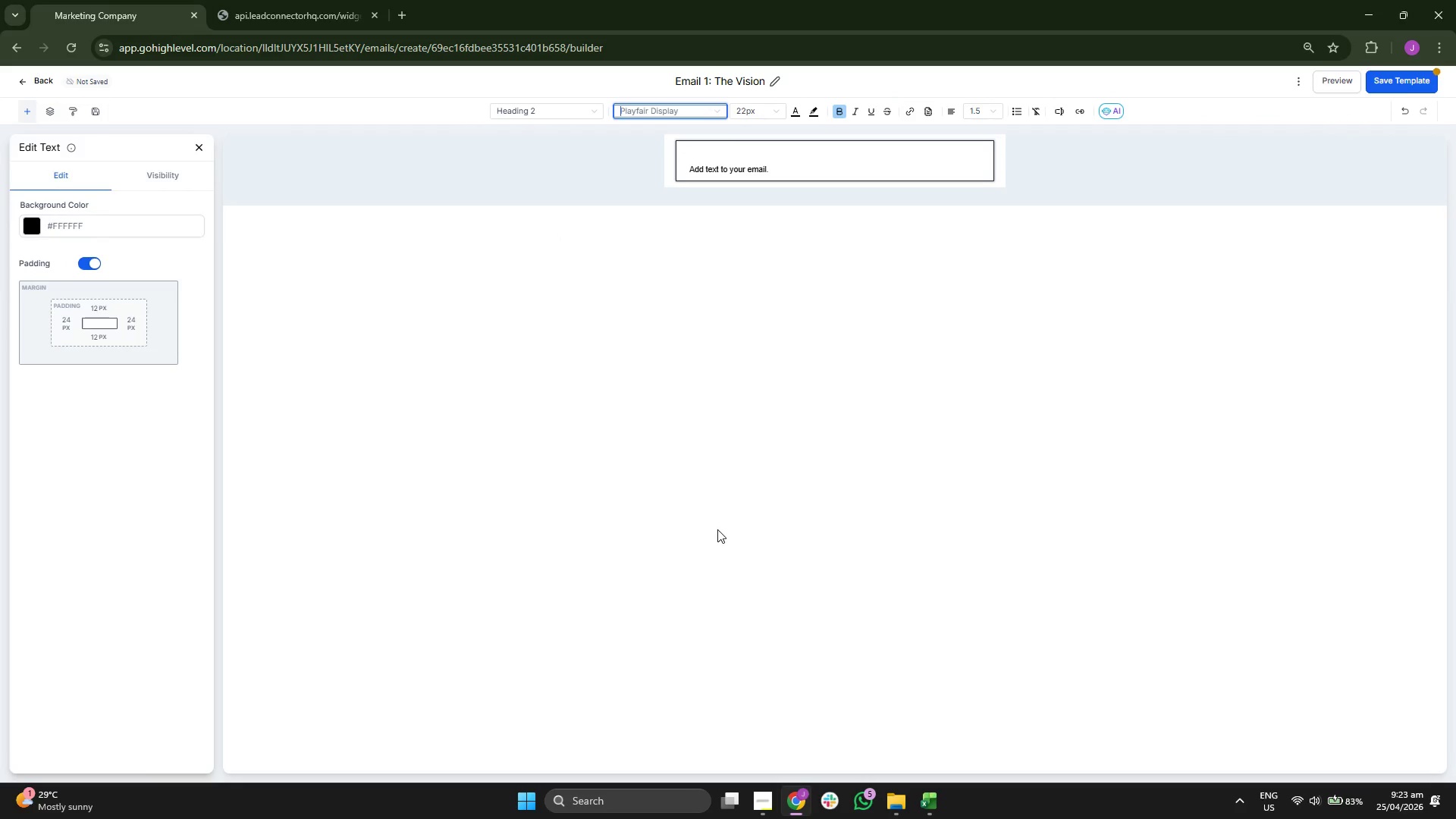 
wait(5.86)
 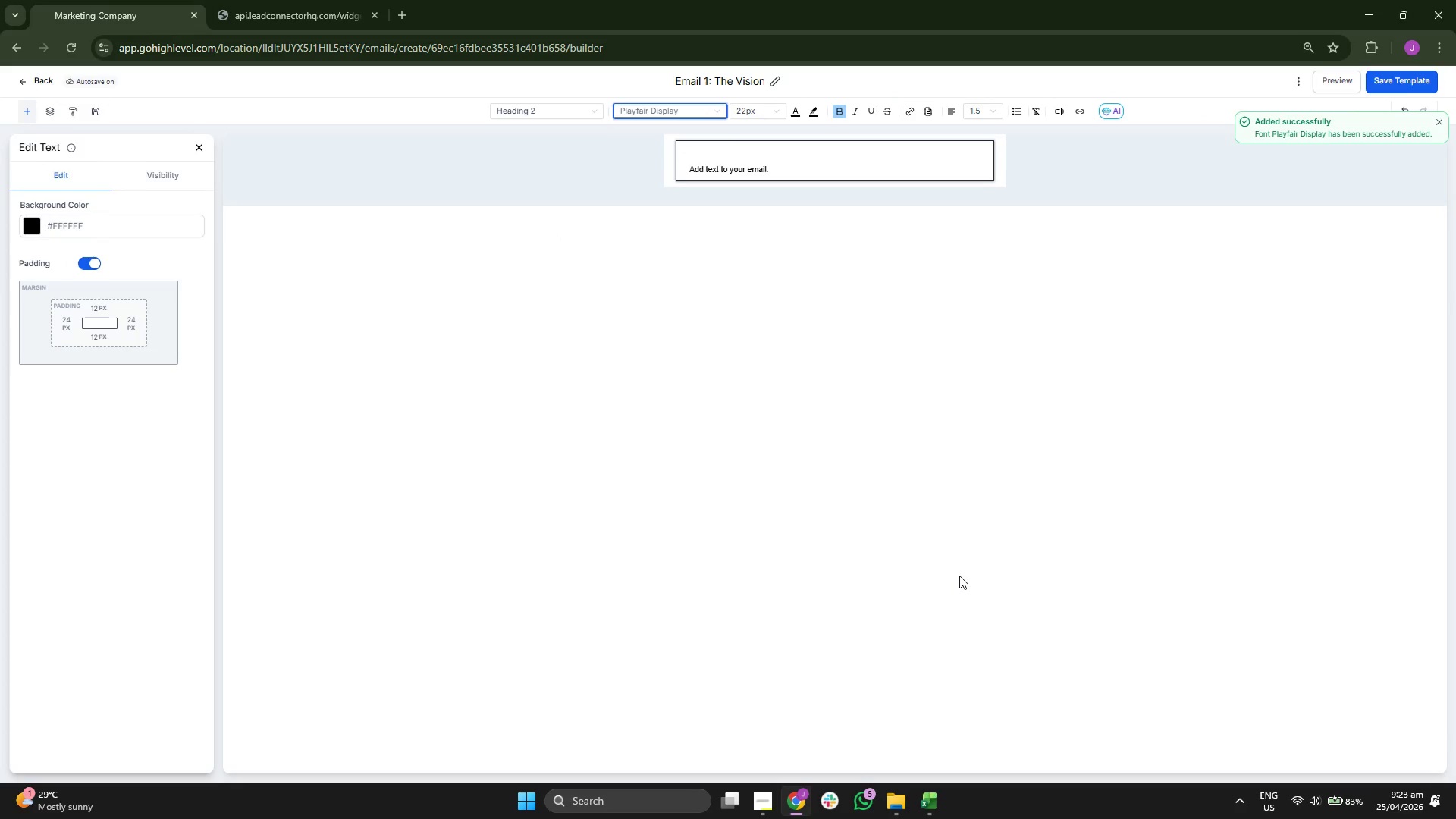 
left_click([721, 147])
 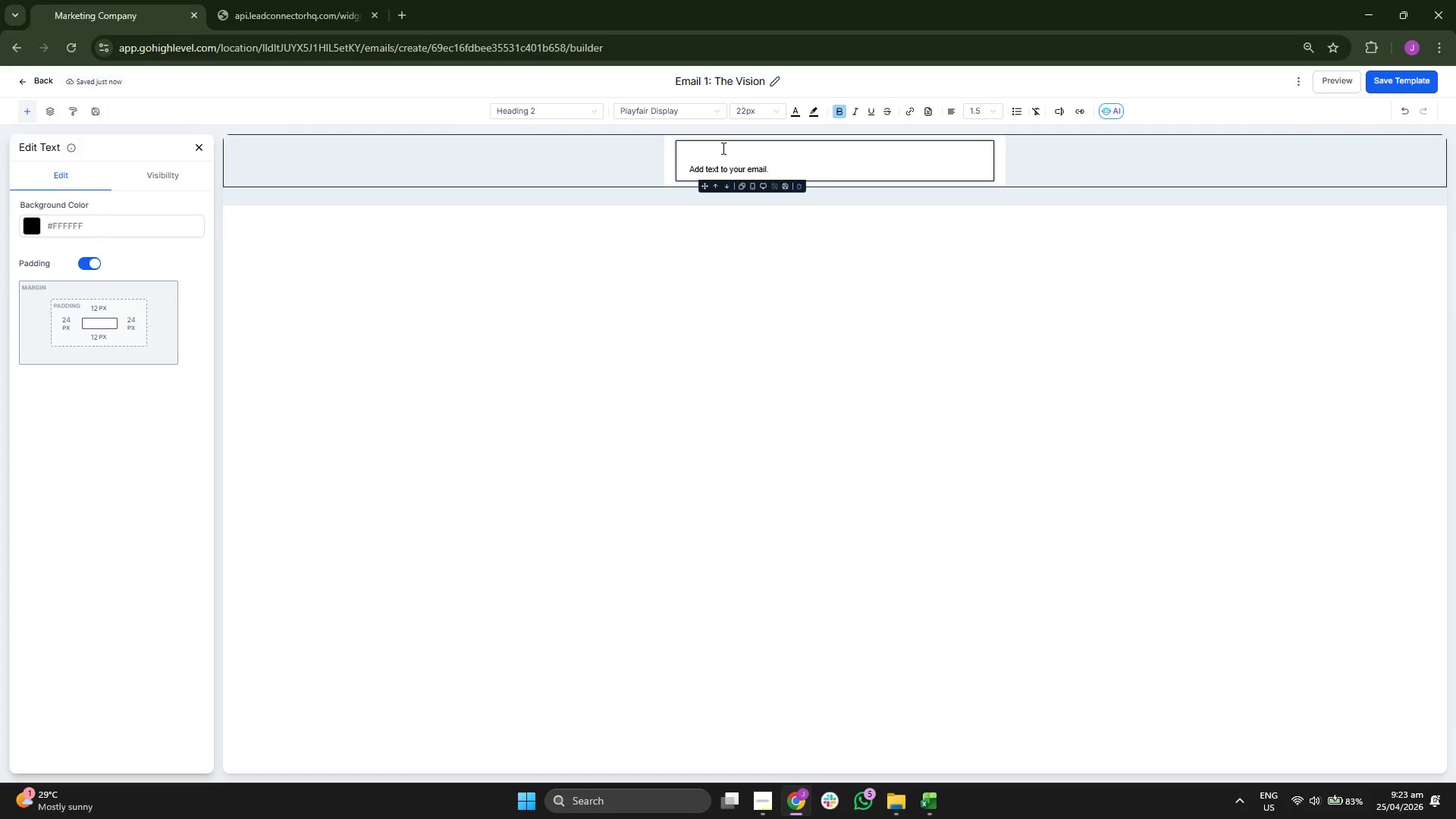 
key(CapsLock)
 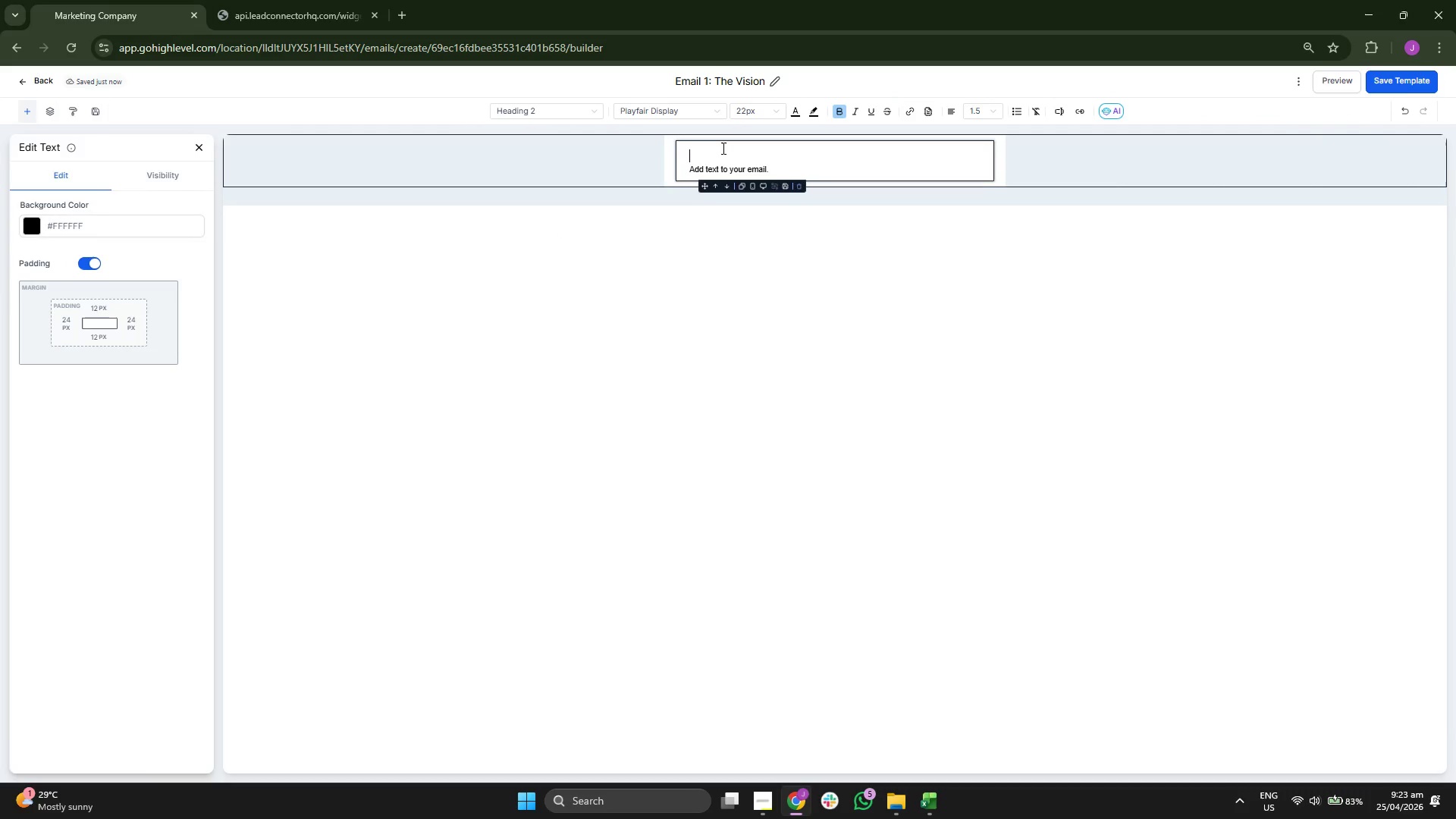 
key(H)
 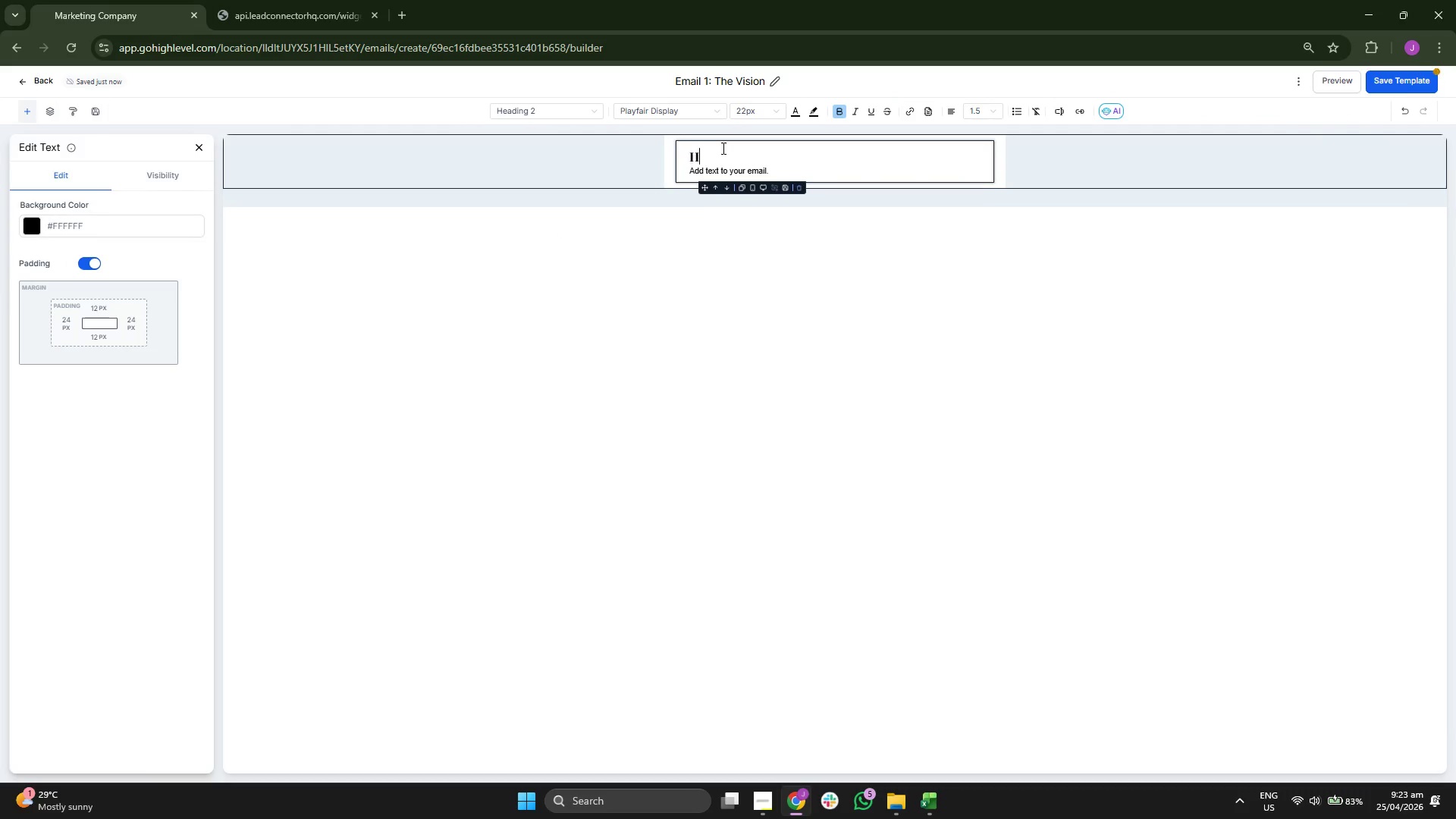 
key(CapsLock)
 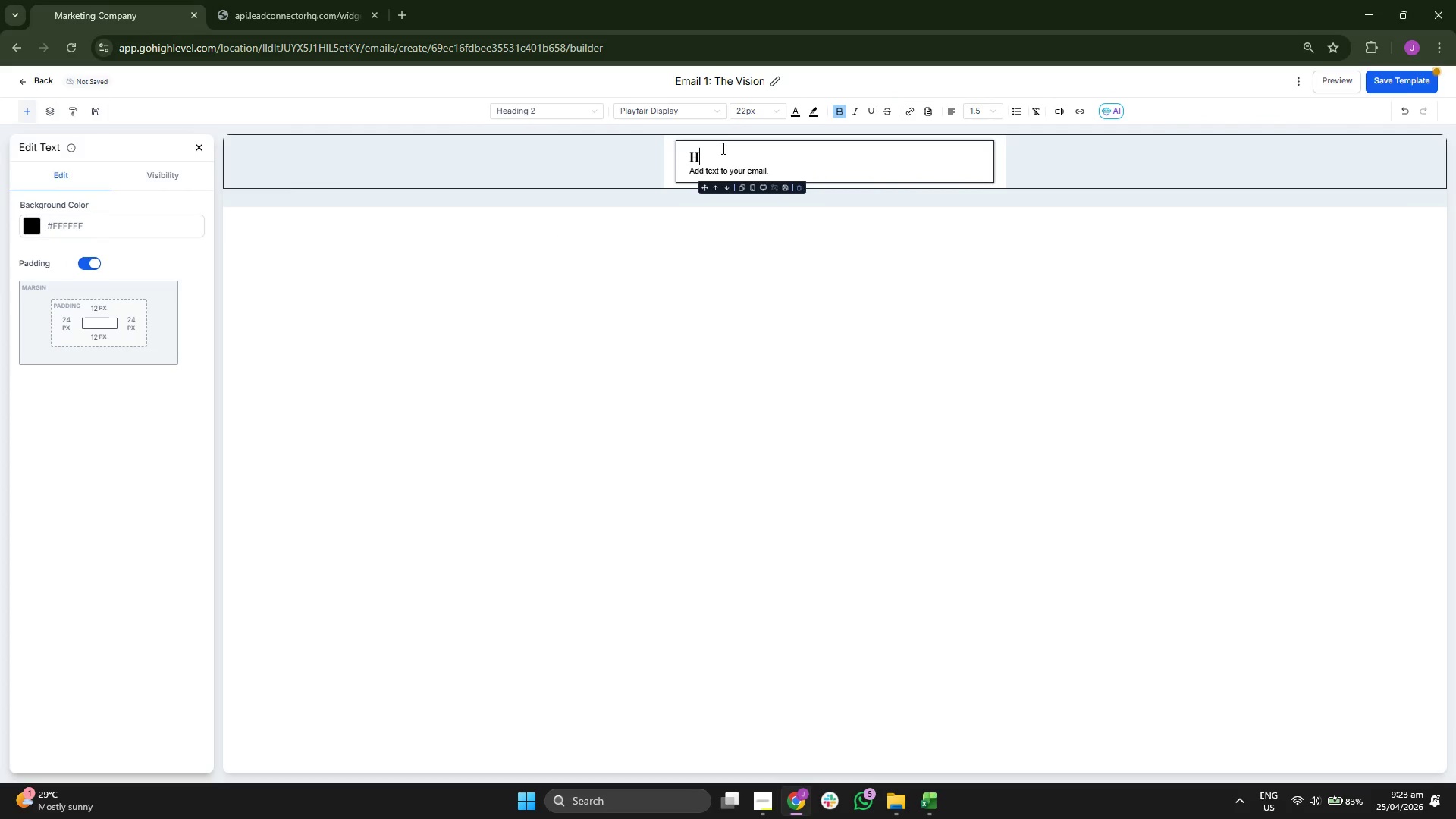 
key(I)
 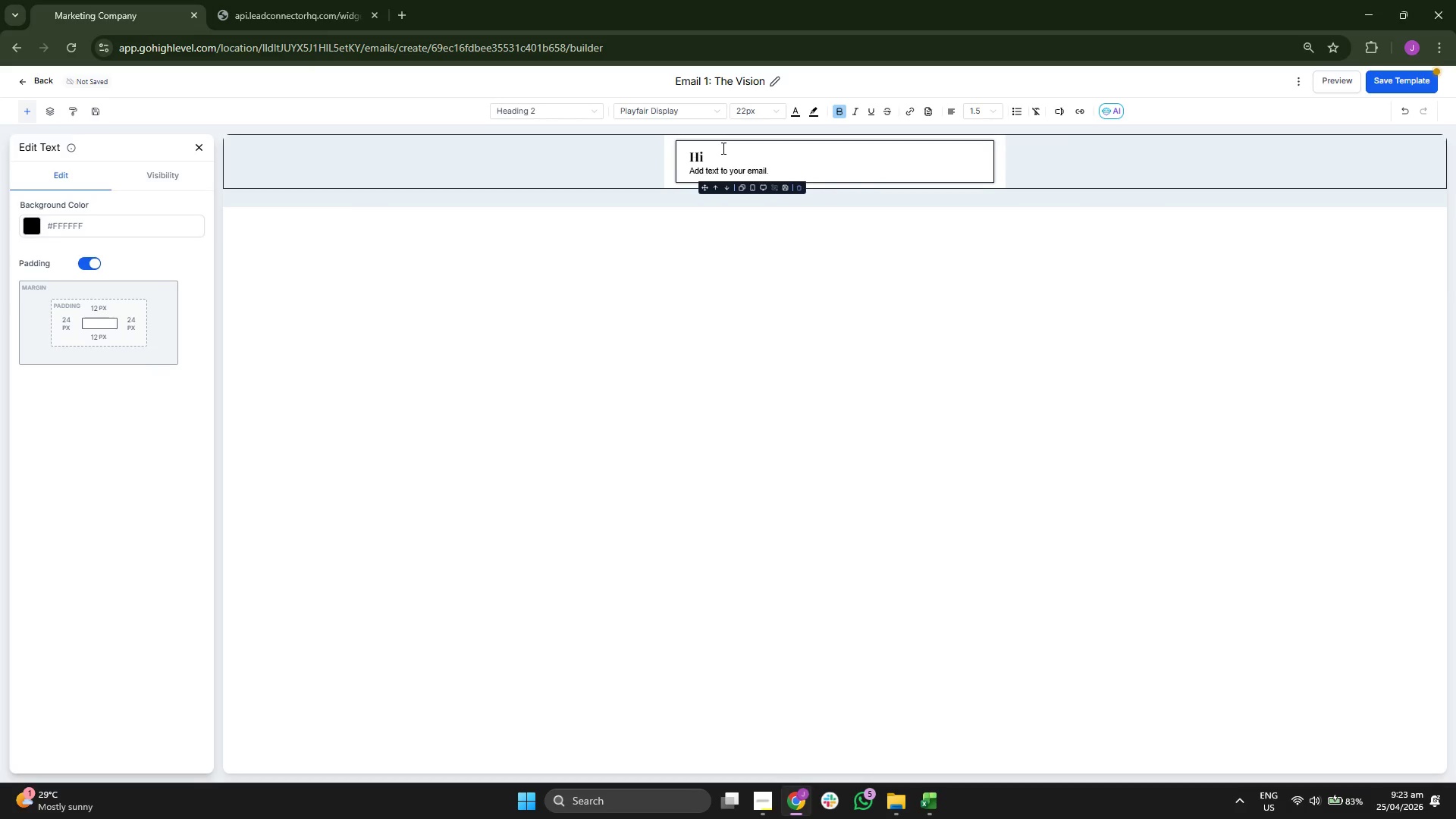 
type( {{contact,first_name}},,)
key(Backspace)
 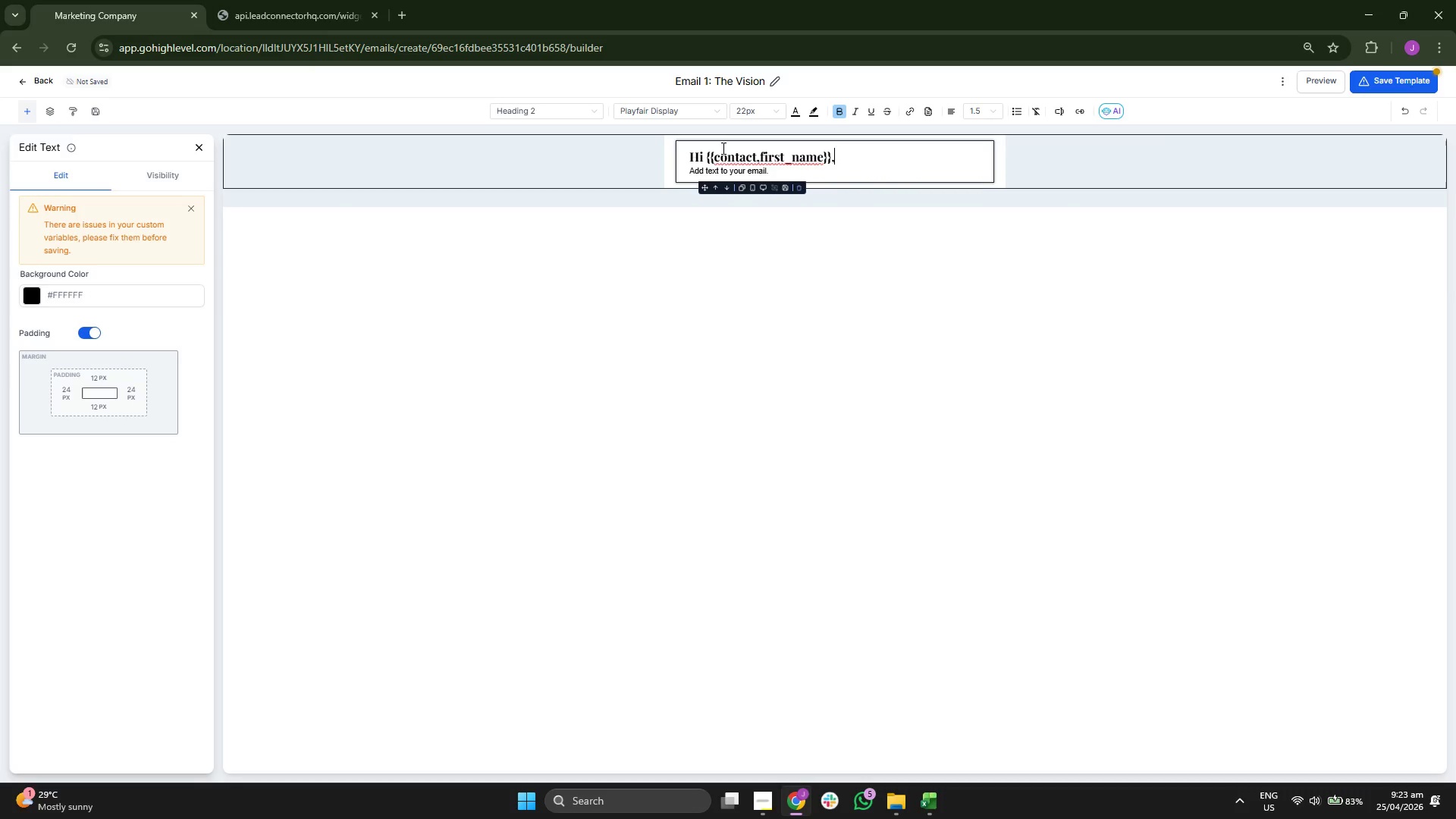 
key(ArrowDown)
 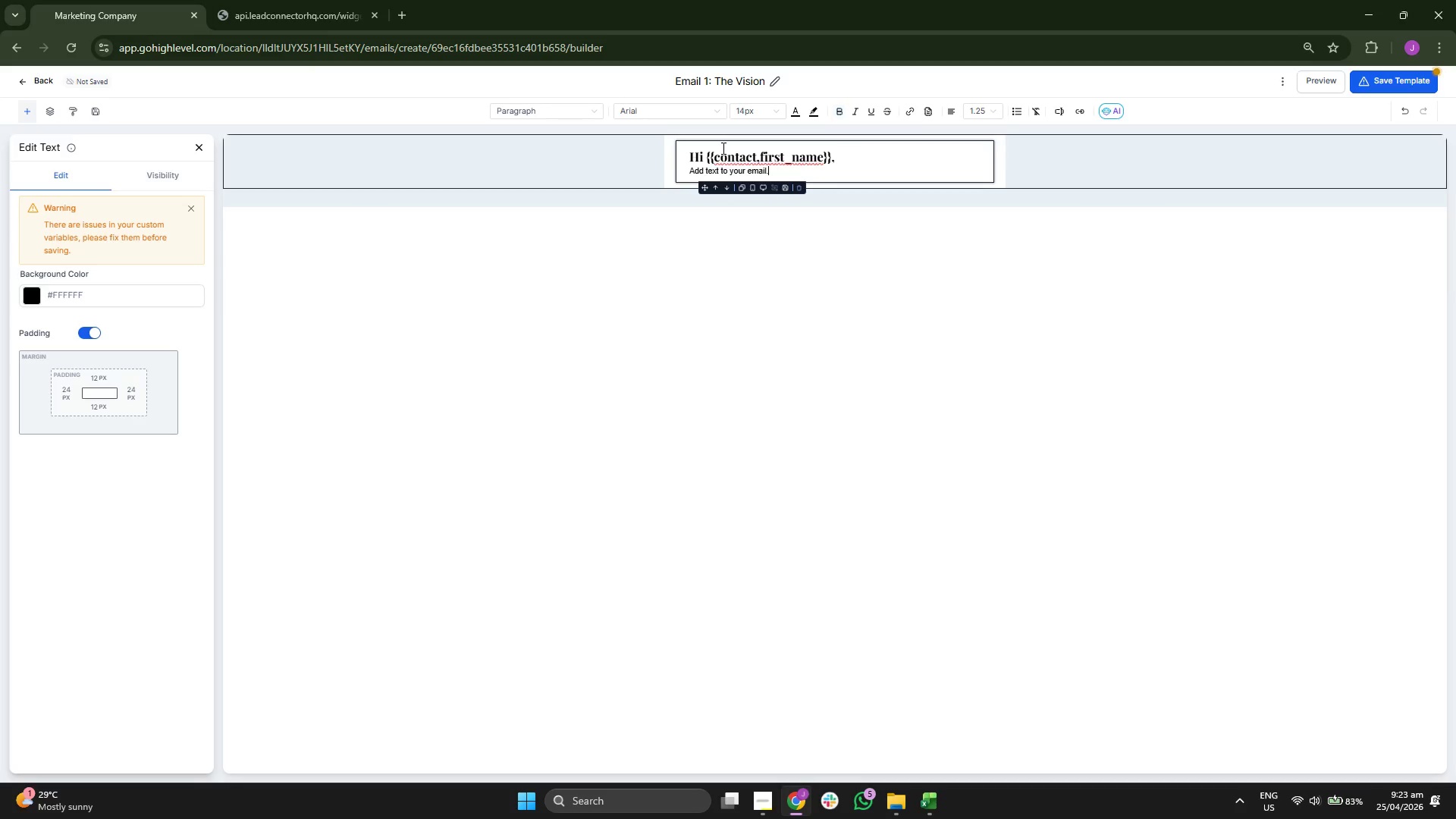 
key(Backspace)
 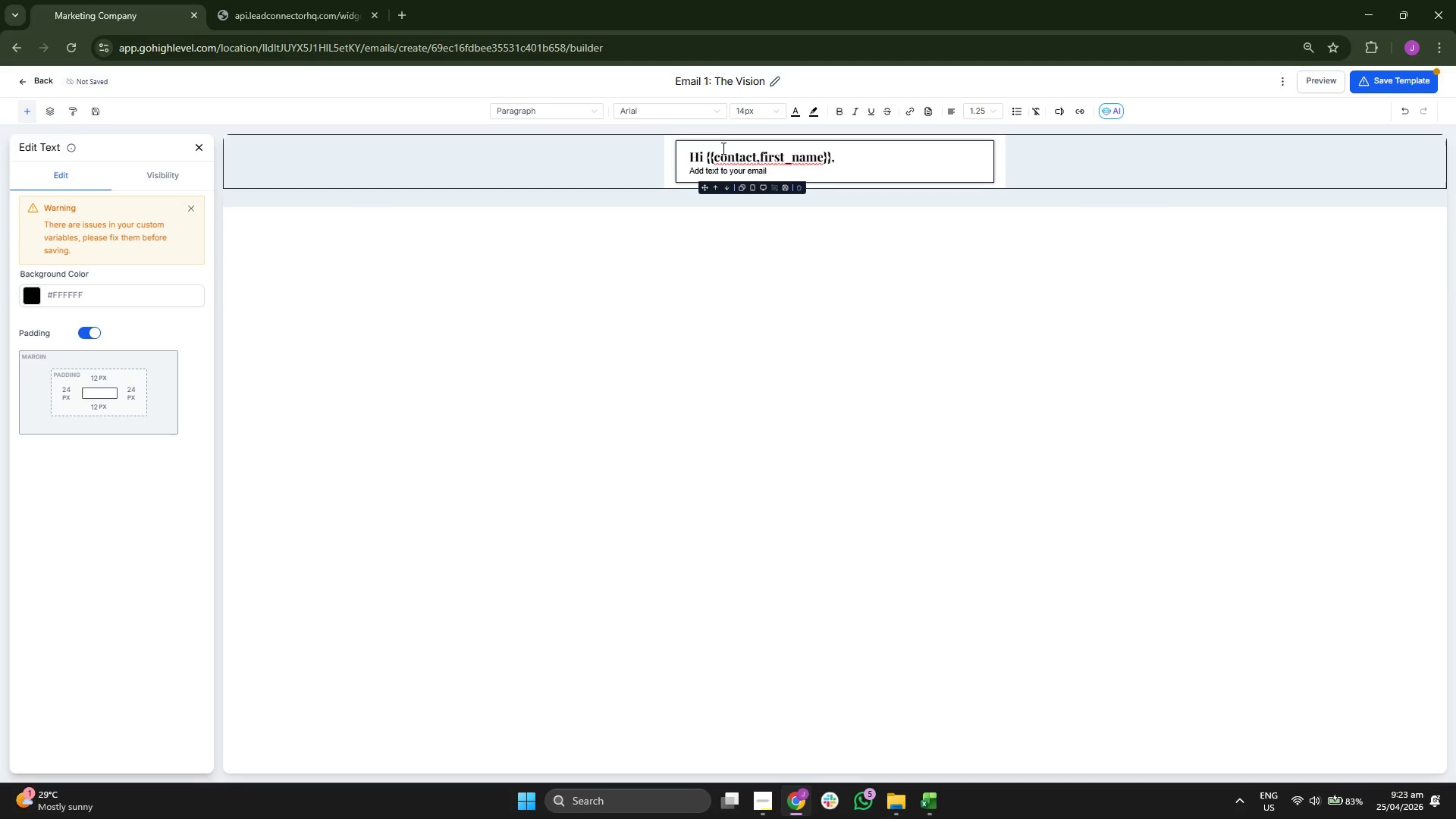 
key(Backspace)
 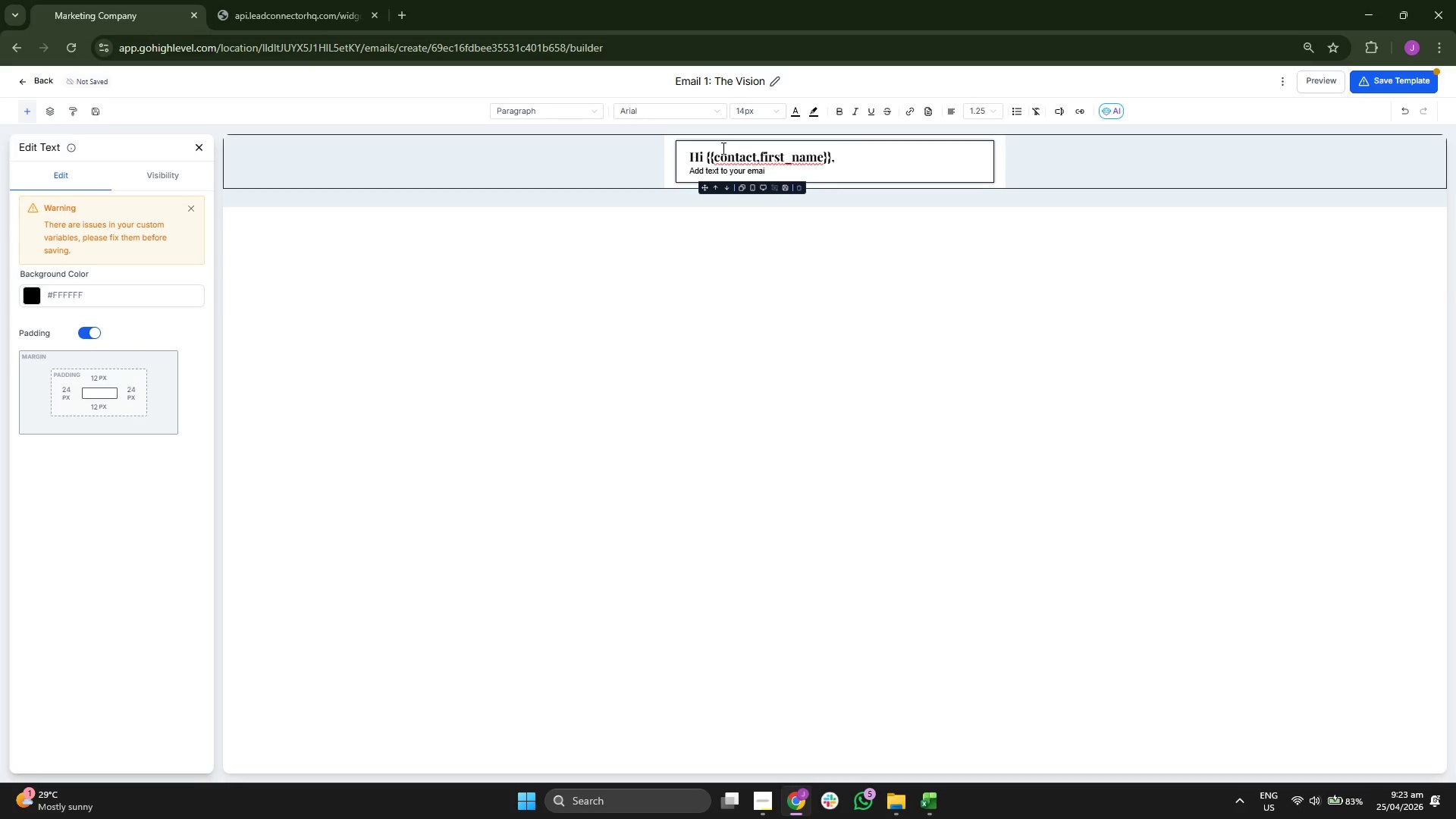 
key(Backspace)
 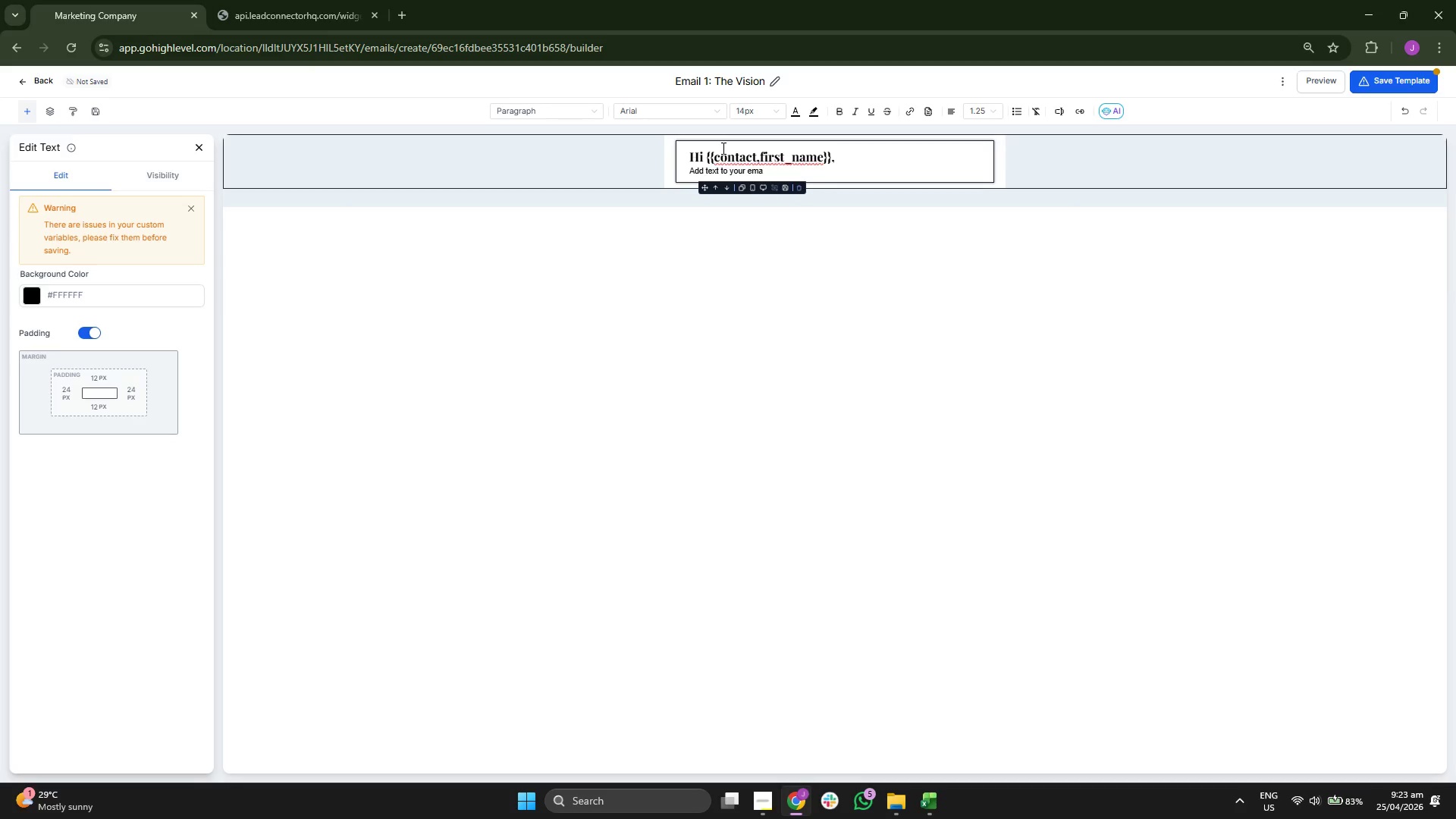 
key(Backspace)
 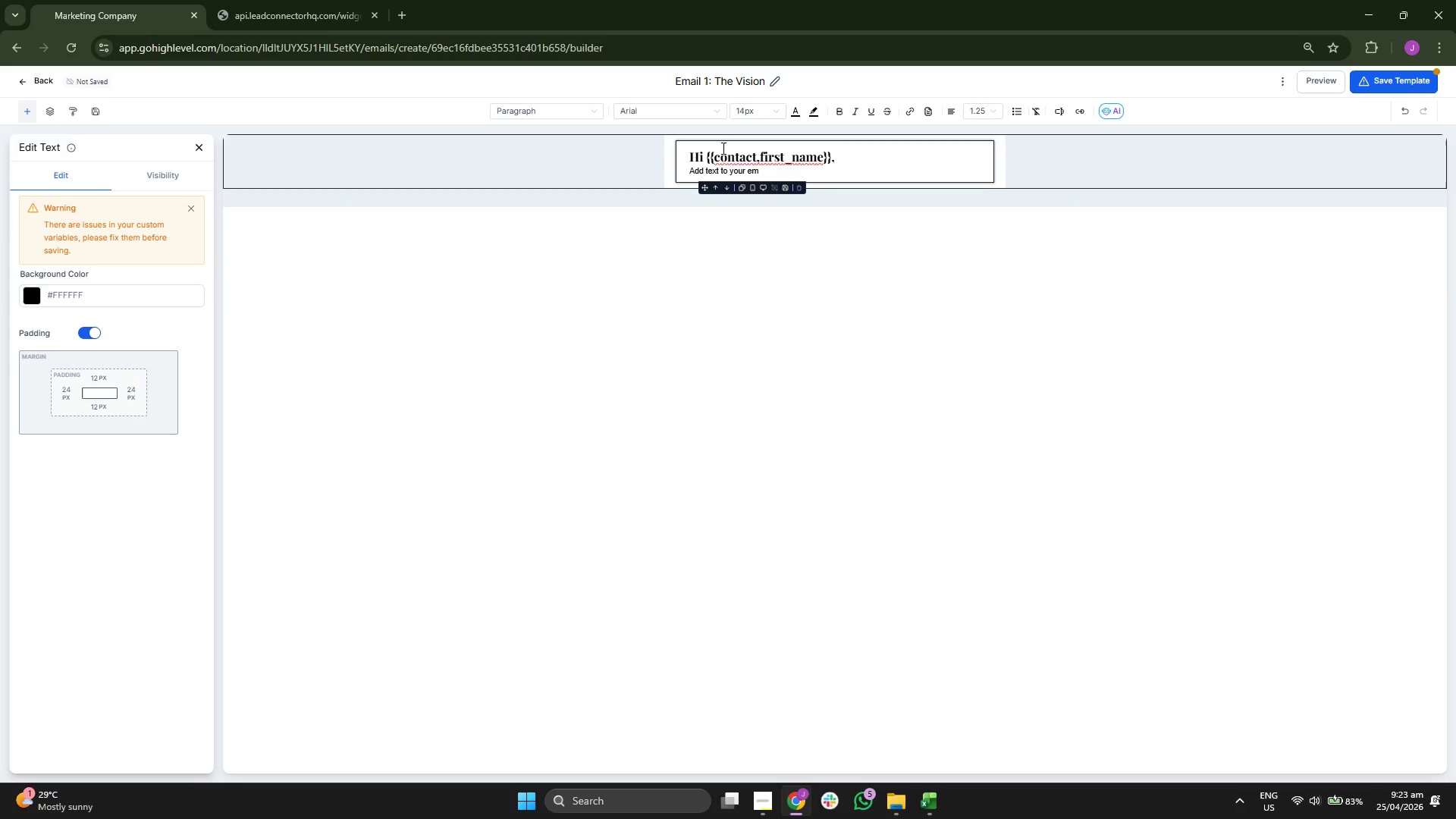 
key(Backspace)
 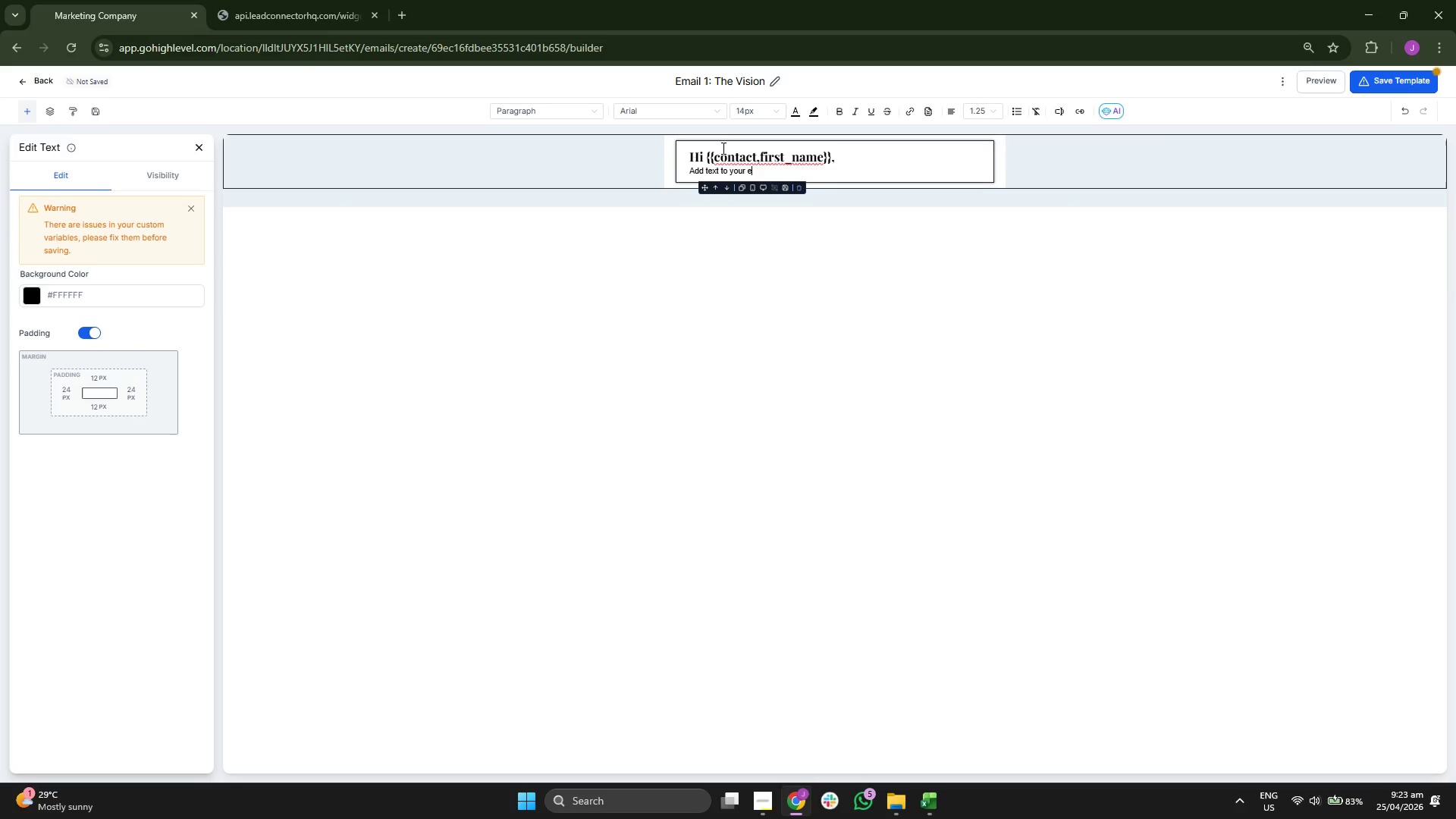 
key(Backspace)
 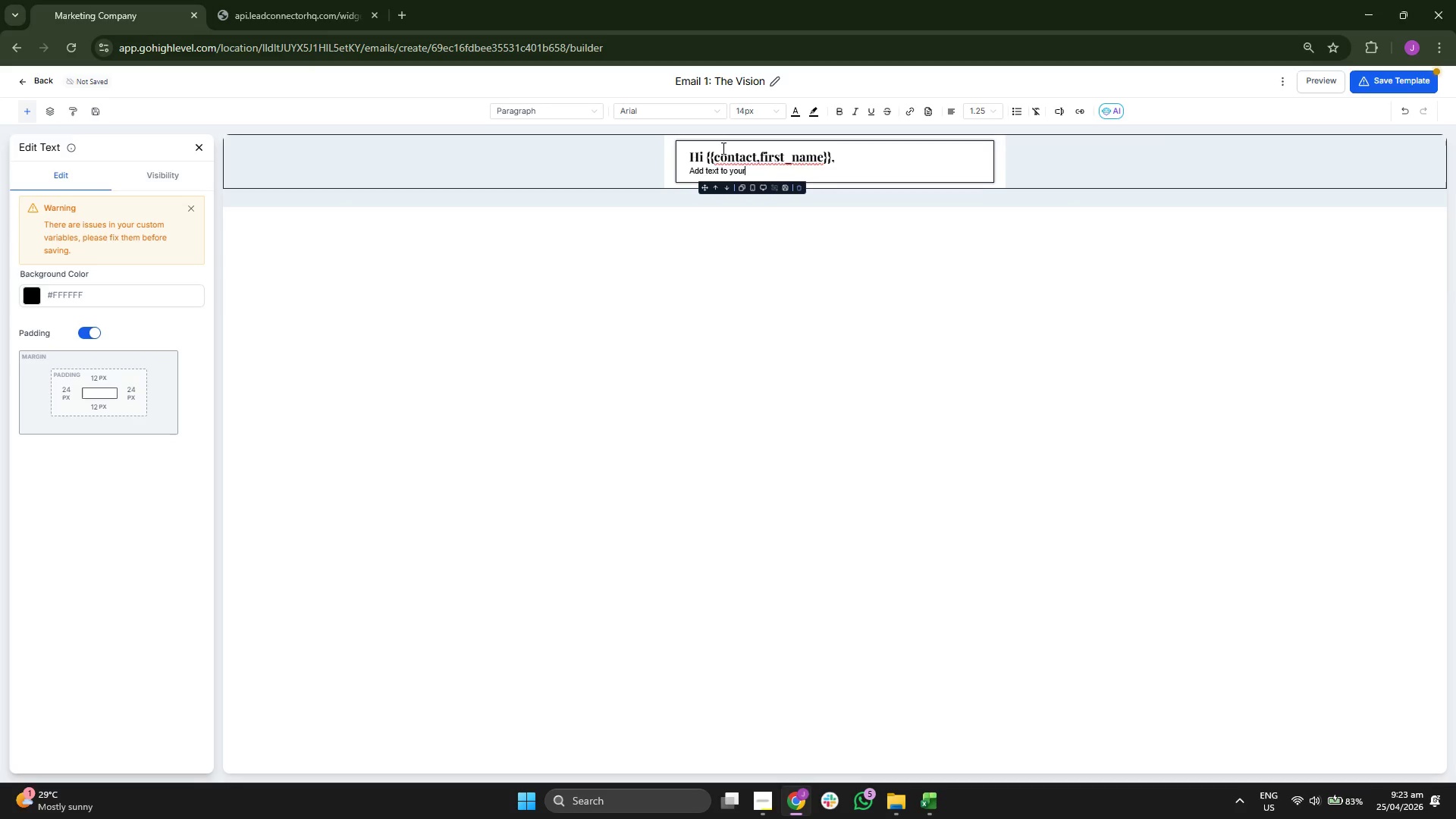 
key(Backspace)
 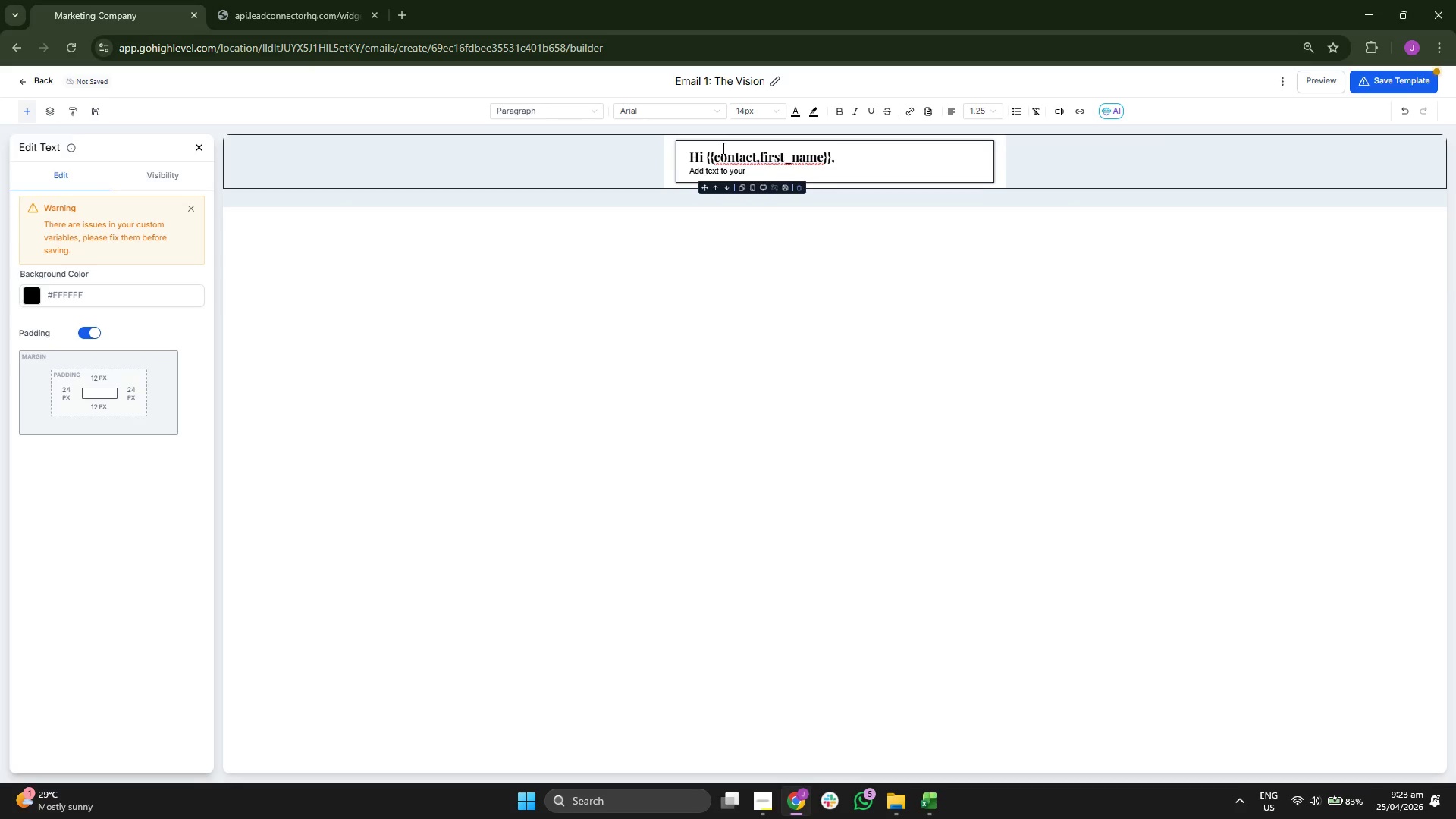 
key(Backspace)
 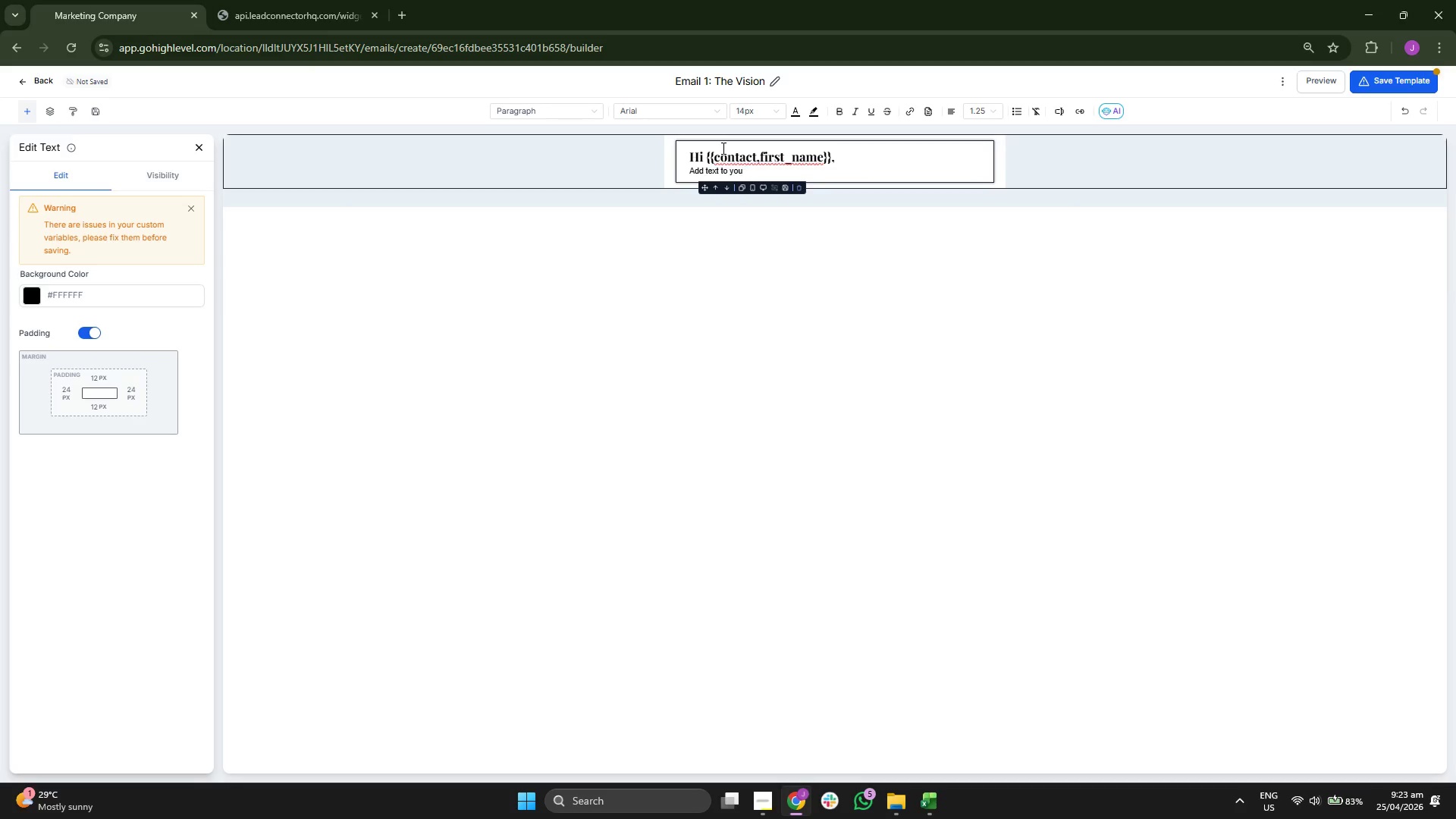 
key(Backspace)
 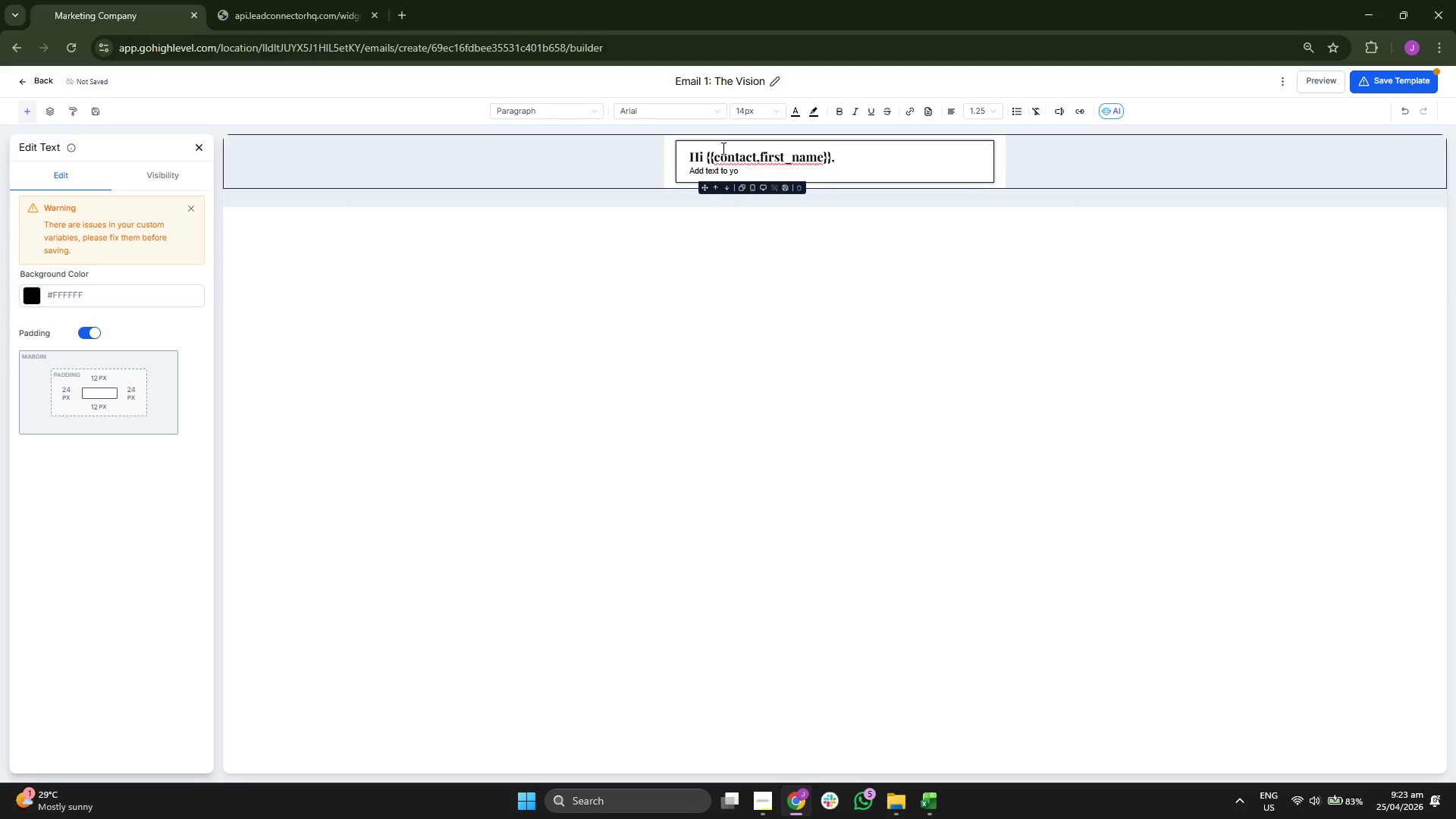 
key(Backspace)
 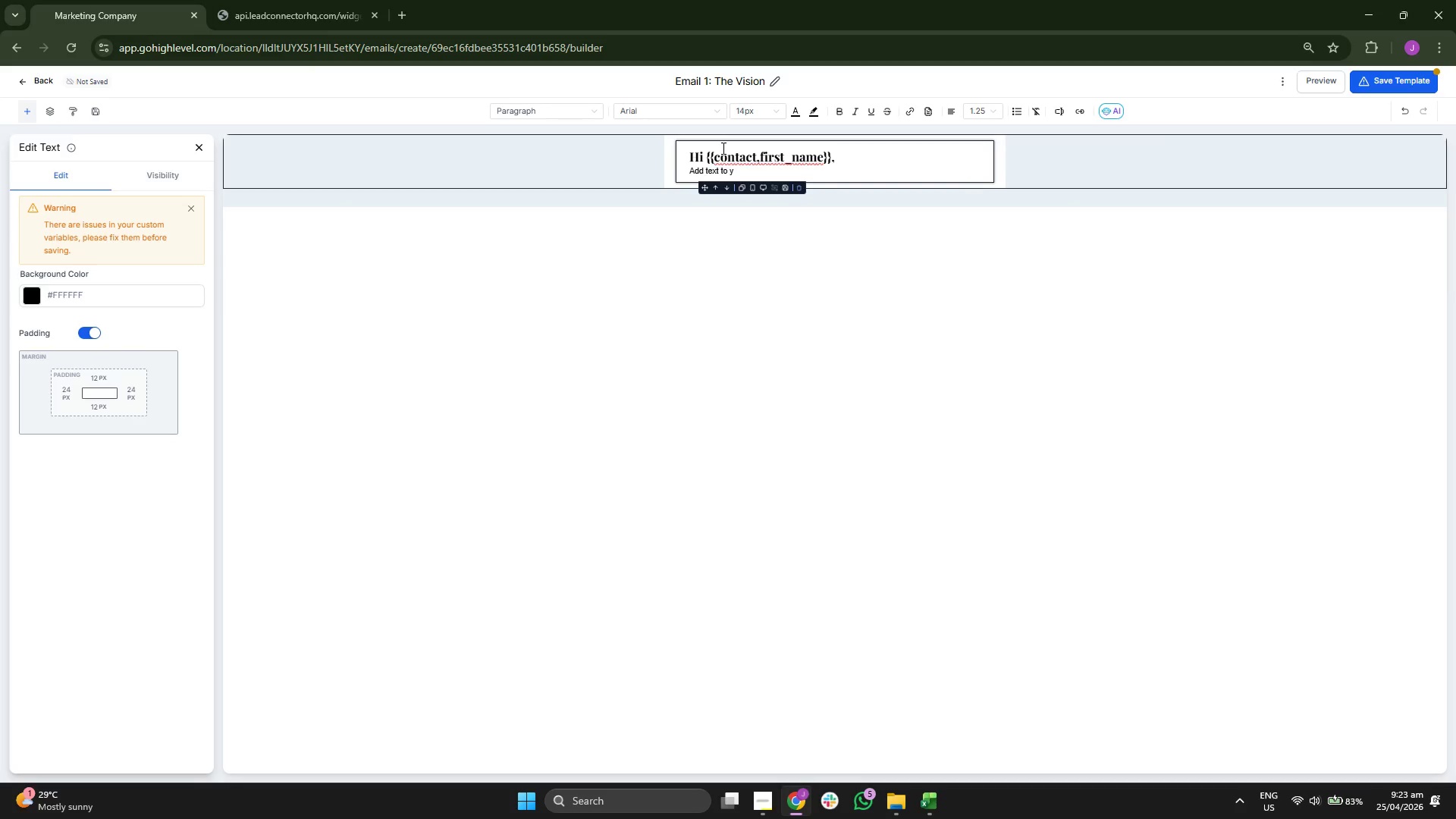 
key(Backspace)
 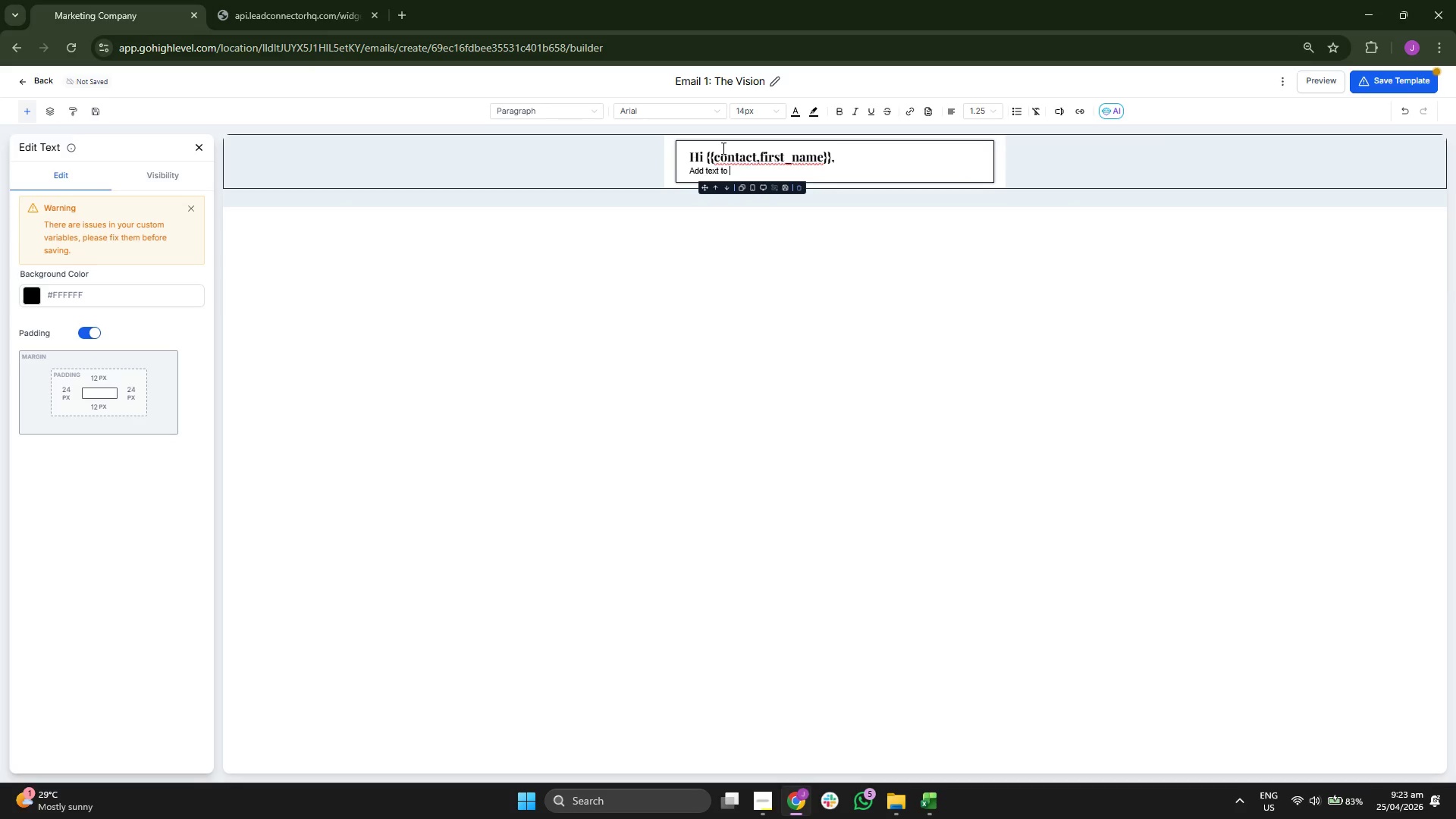 
key(Backspace)
 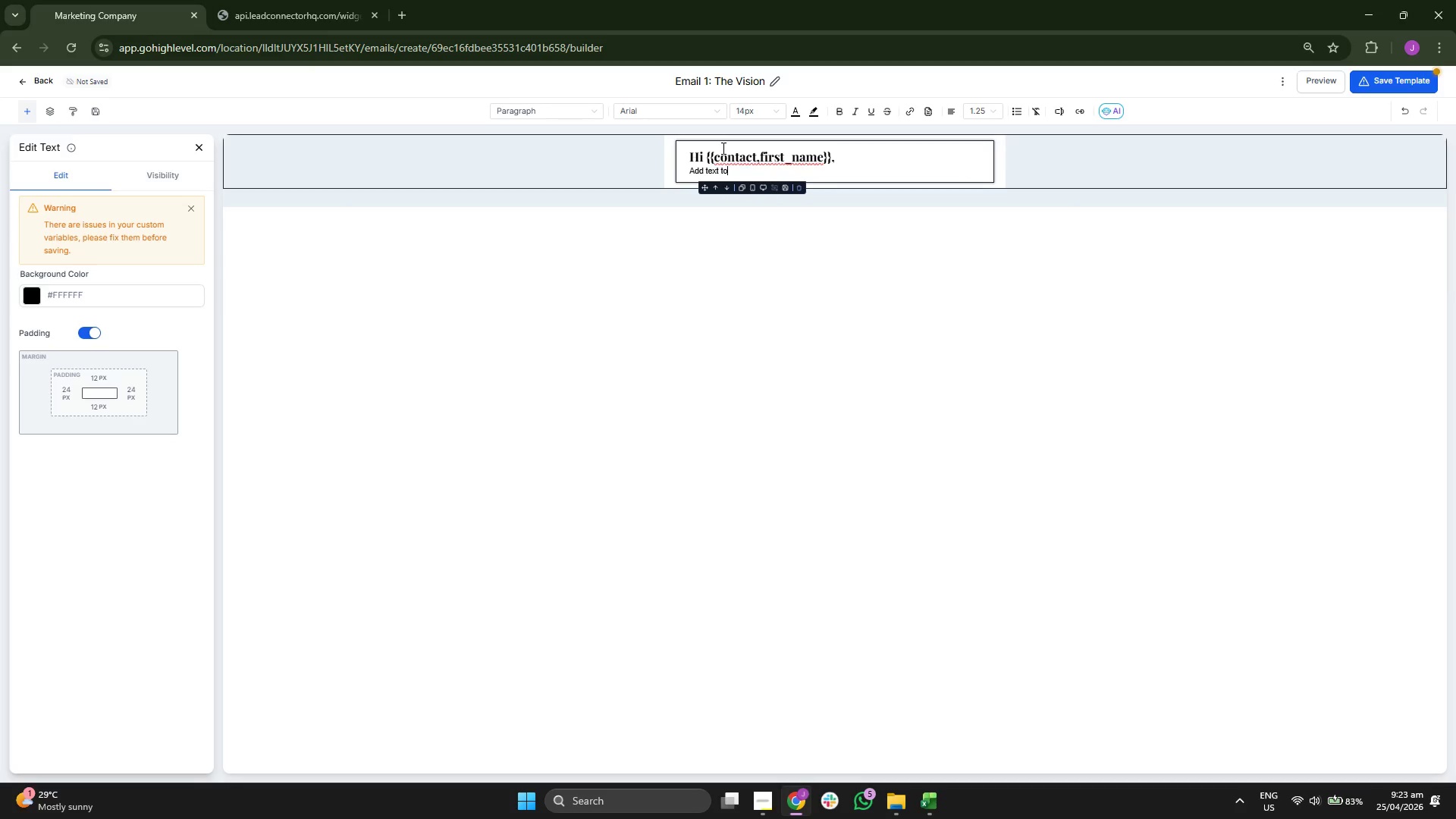 
key(Backspace)
 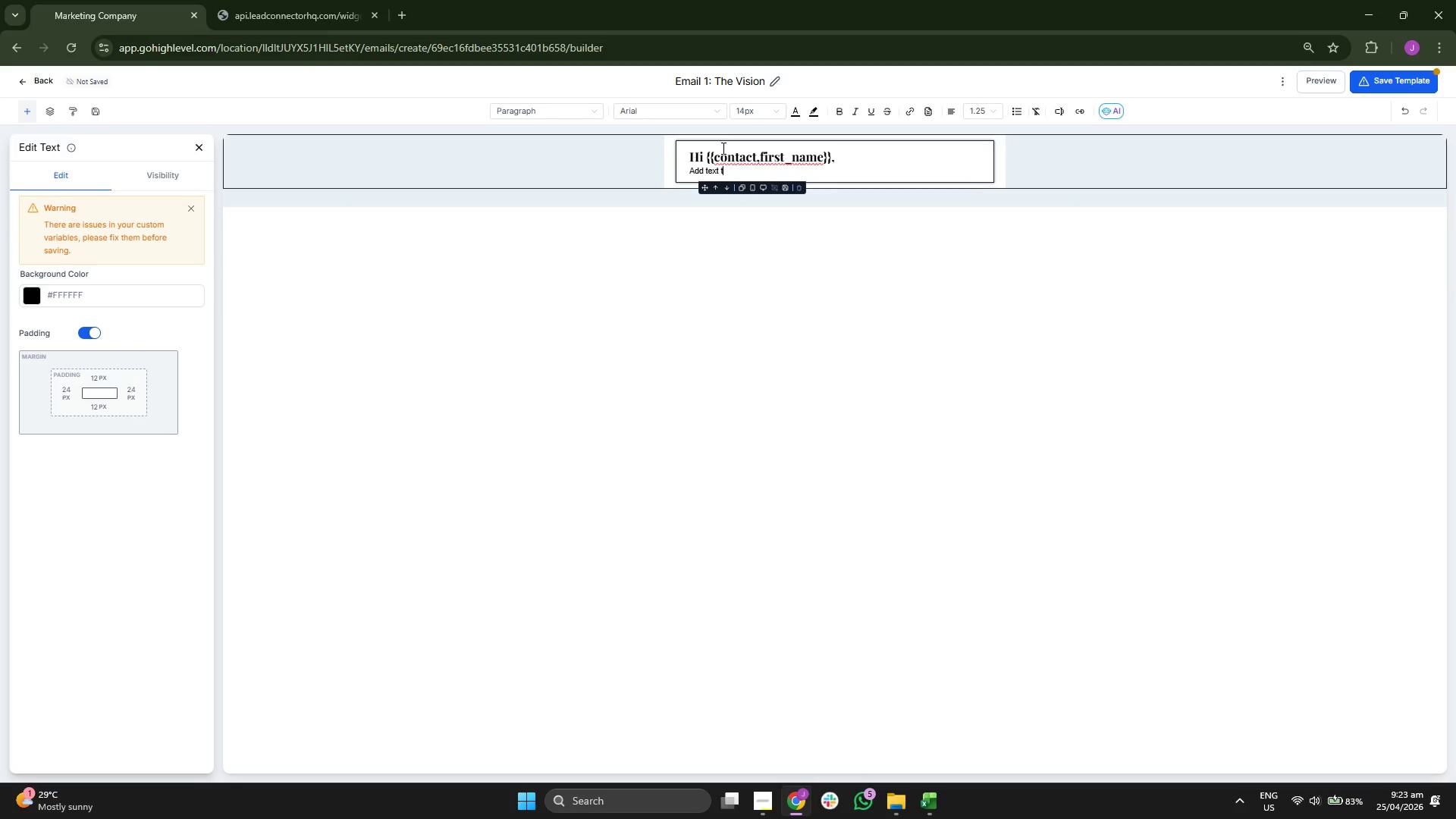 
key(Backspace)
 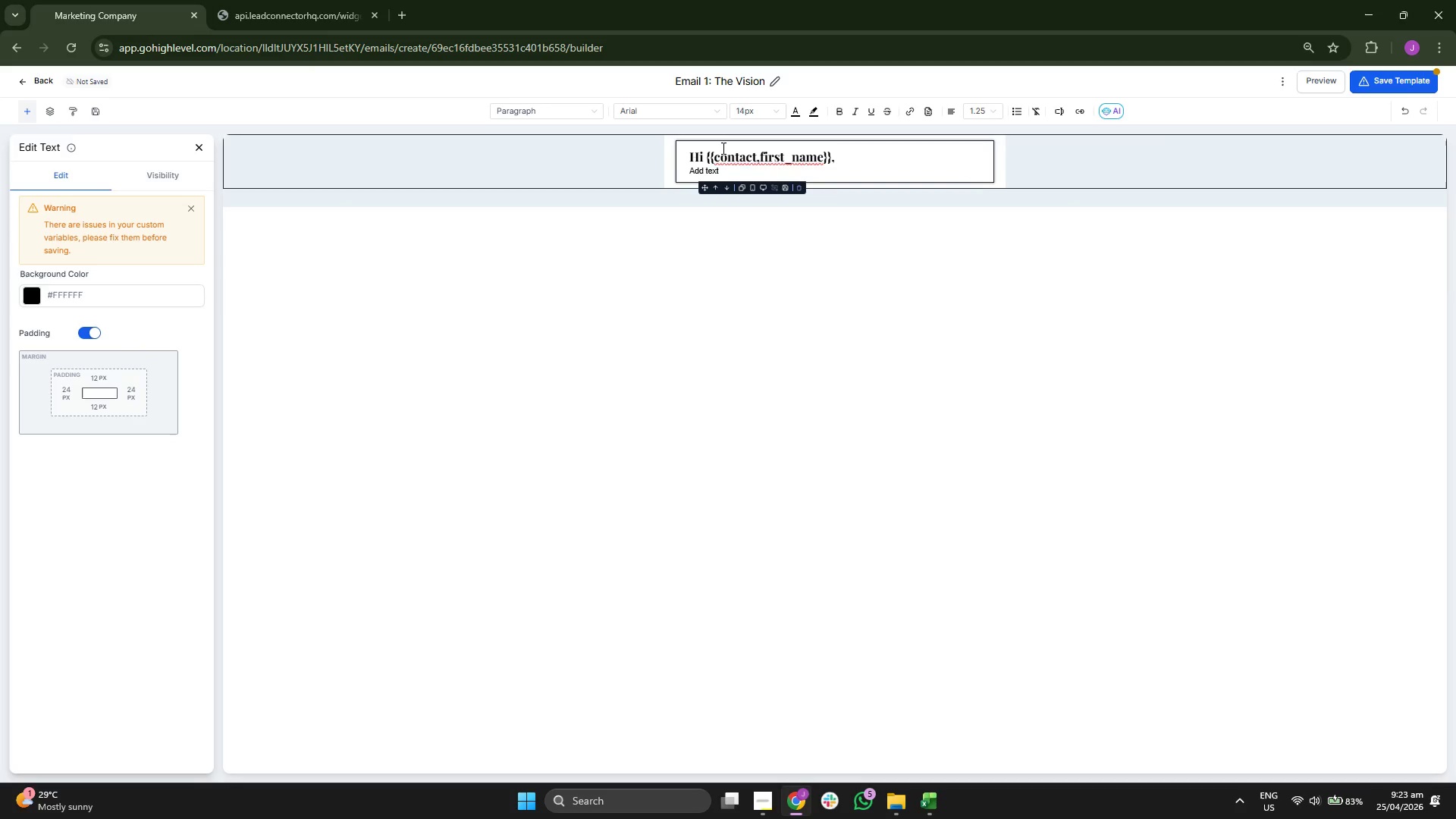 
key(Backspace)
 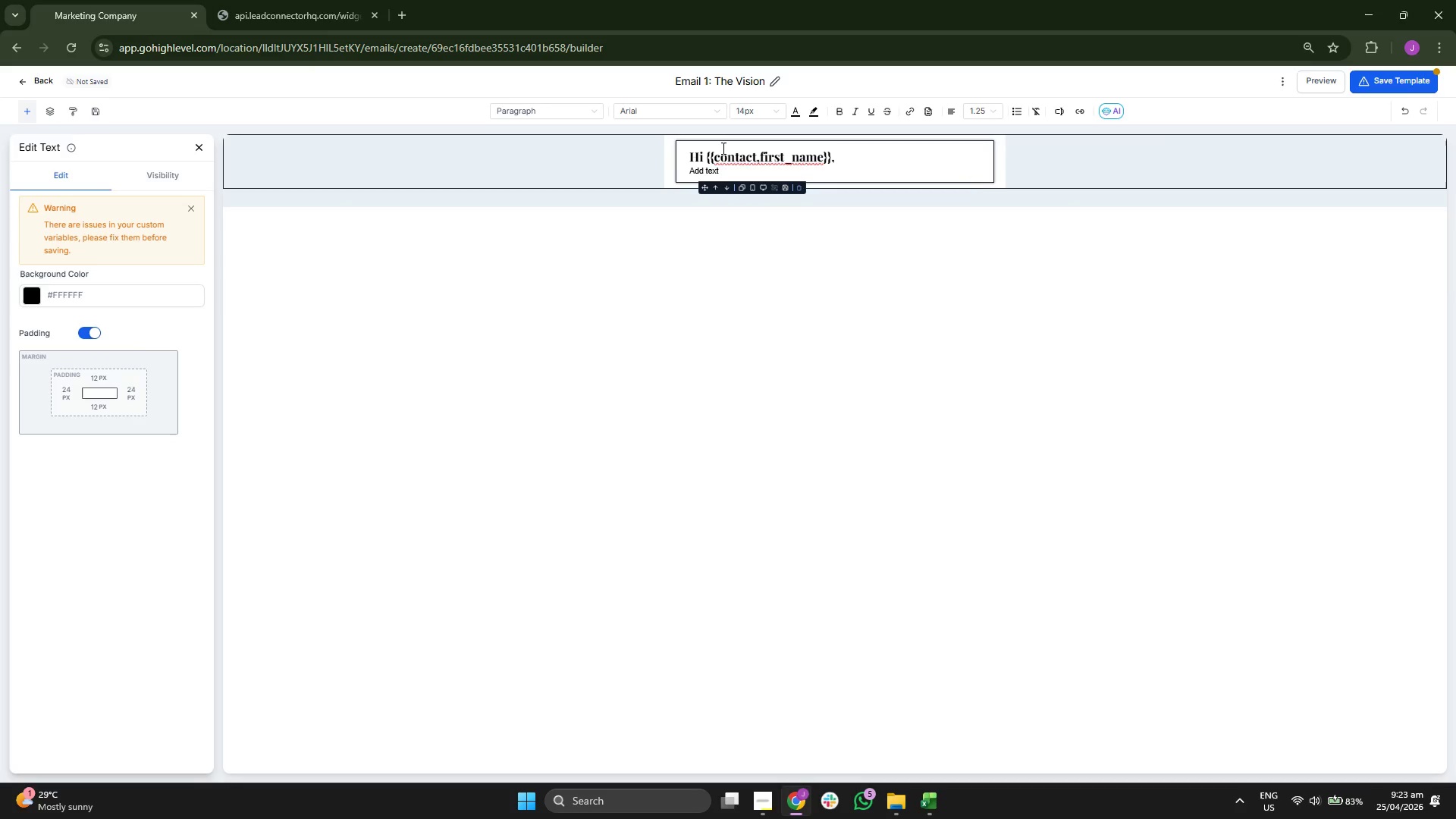 
key(Backspace)
 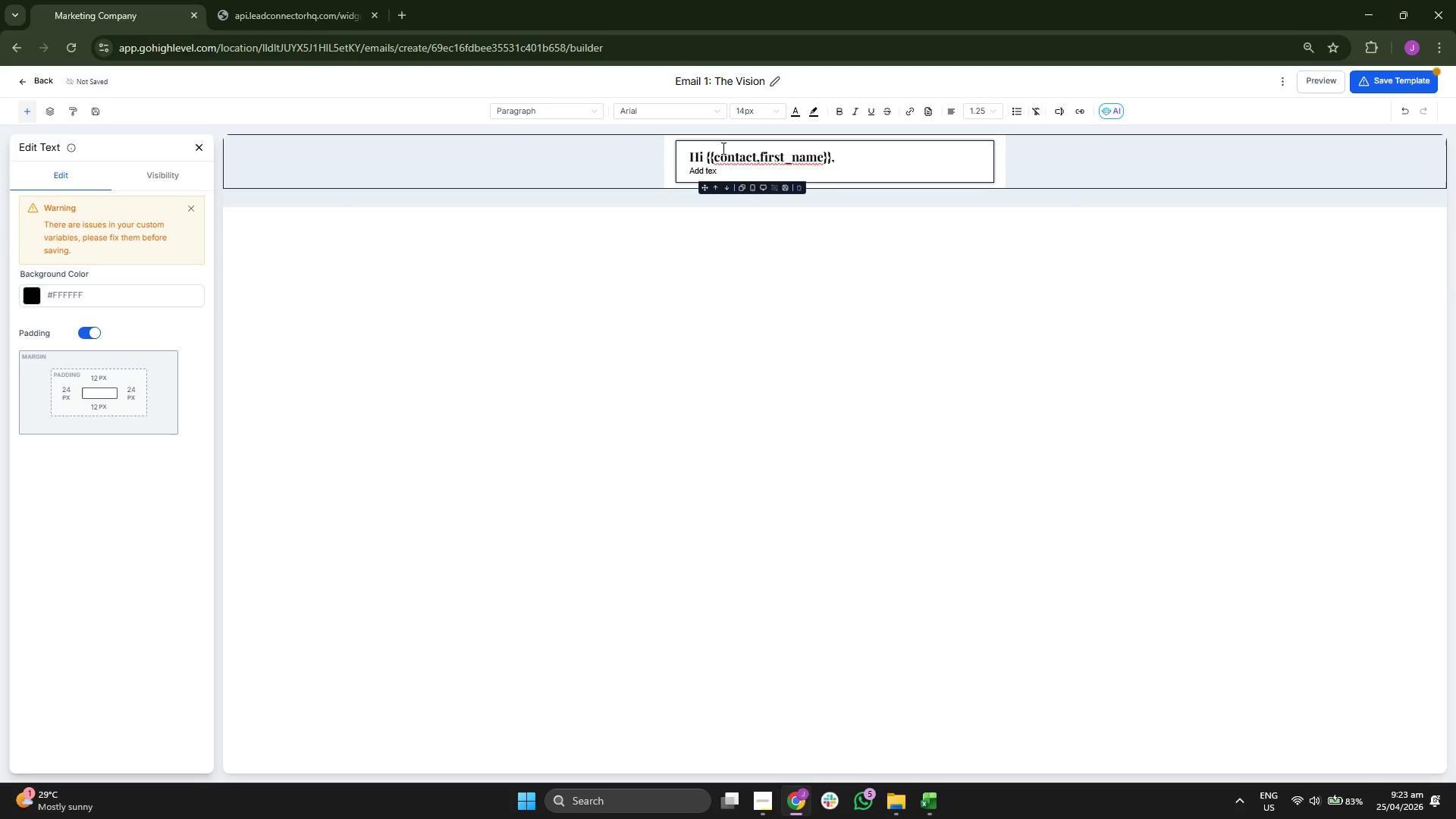 
key(Backspace)
 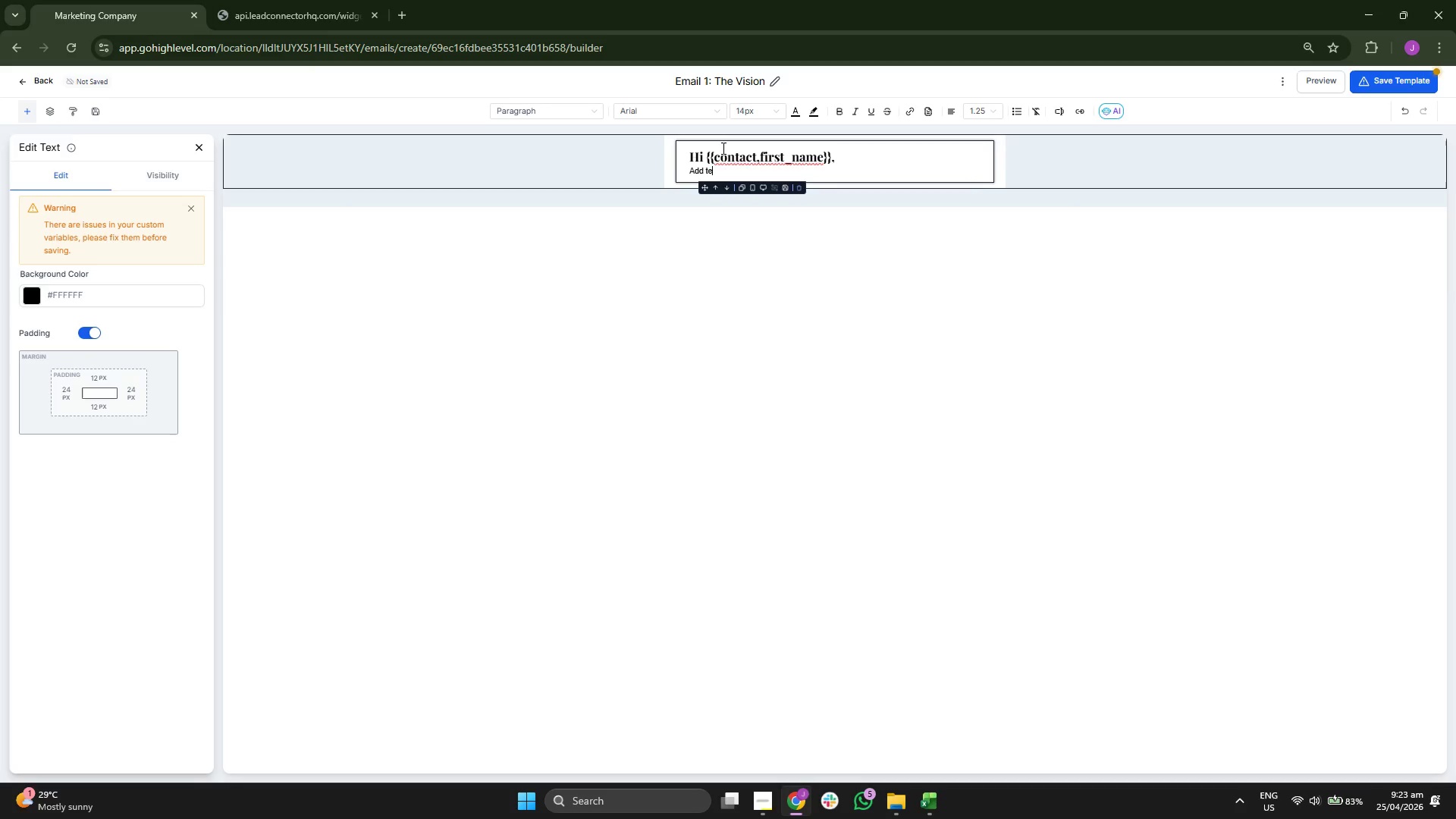 
key(Backspace)
 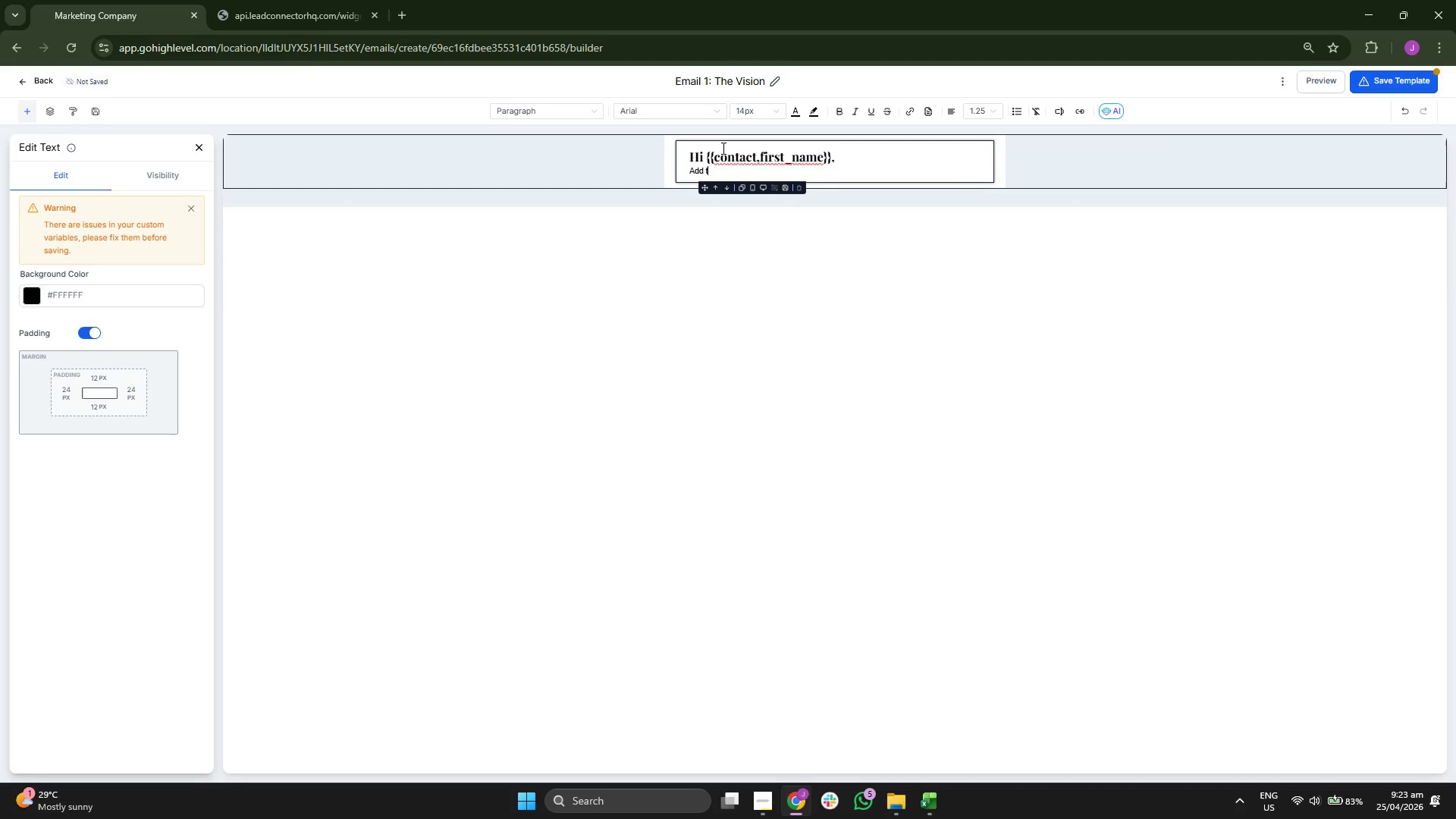 
key(Backspace)
 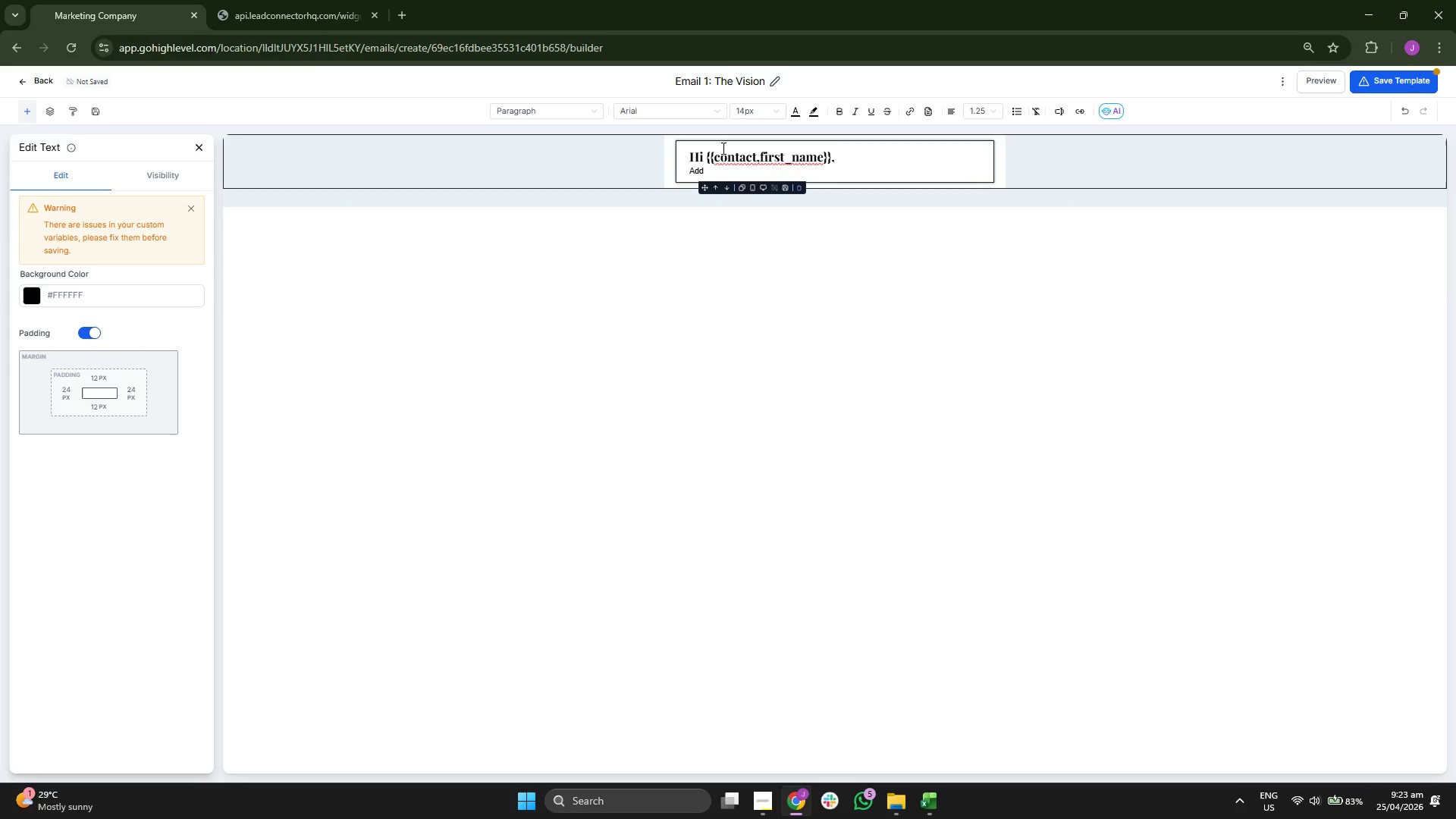 
key(Backspace)
 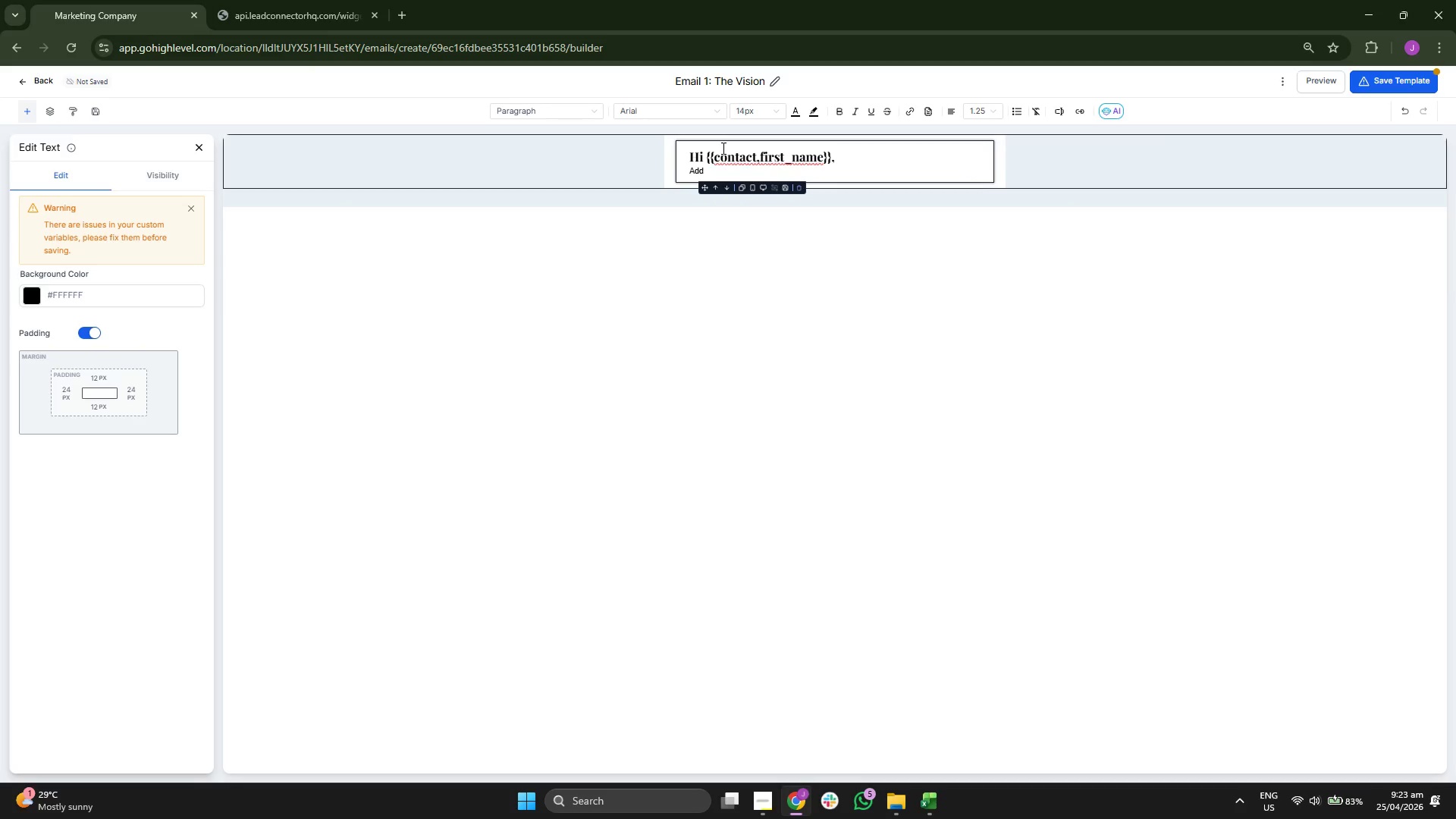 
key(Backspace)
 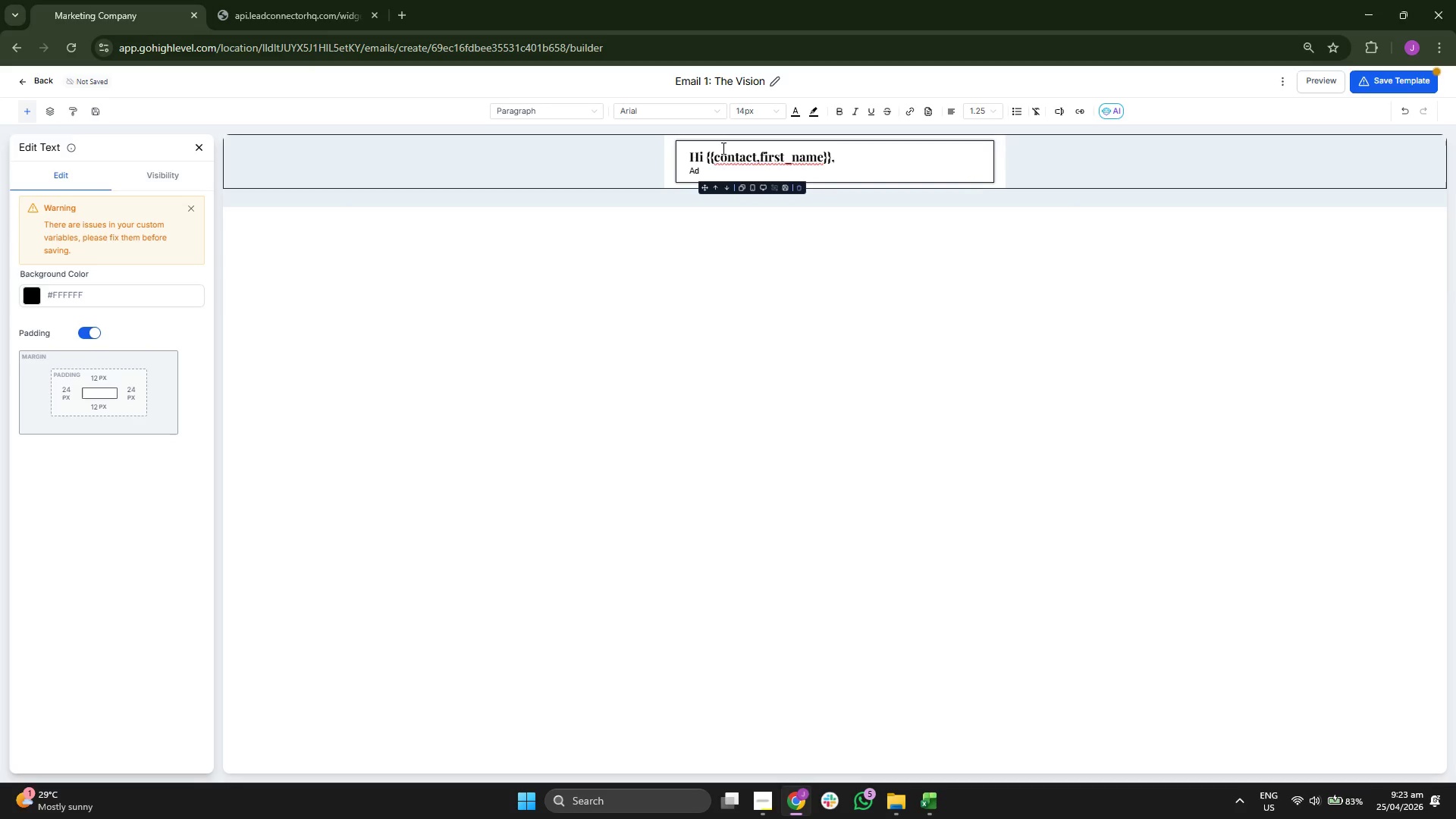 
key(Backspace)
 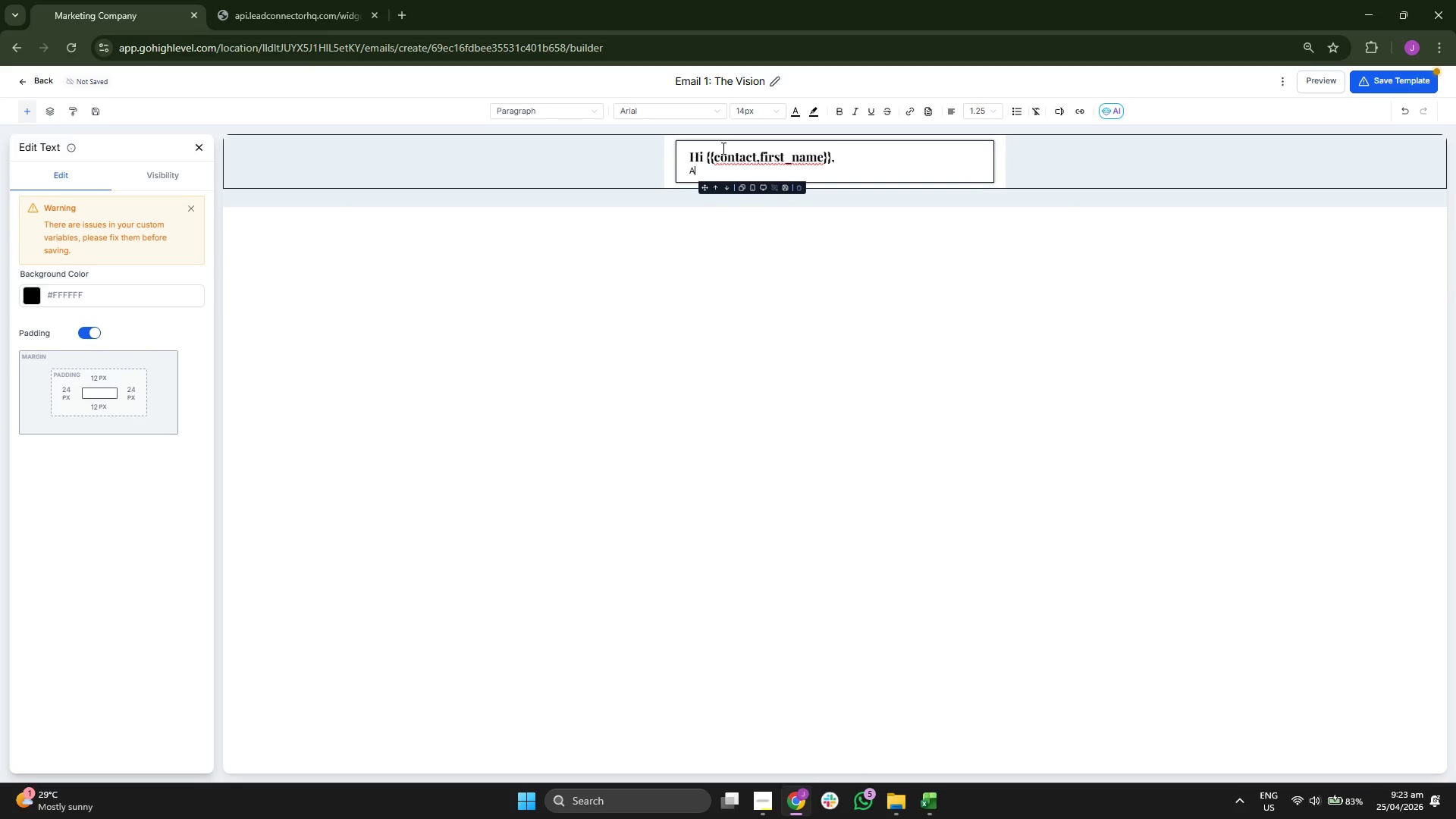 
key(Backspace)
 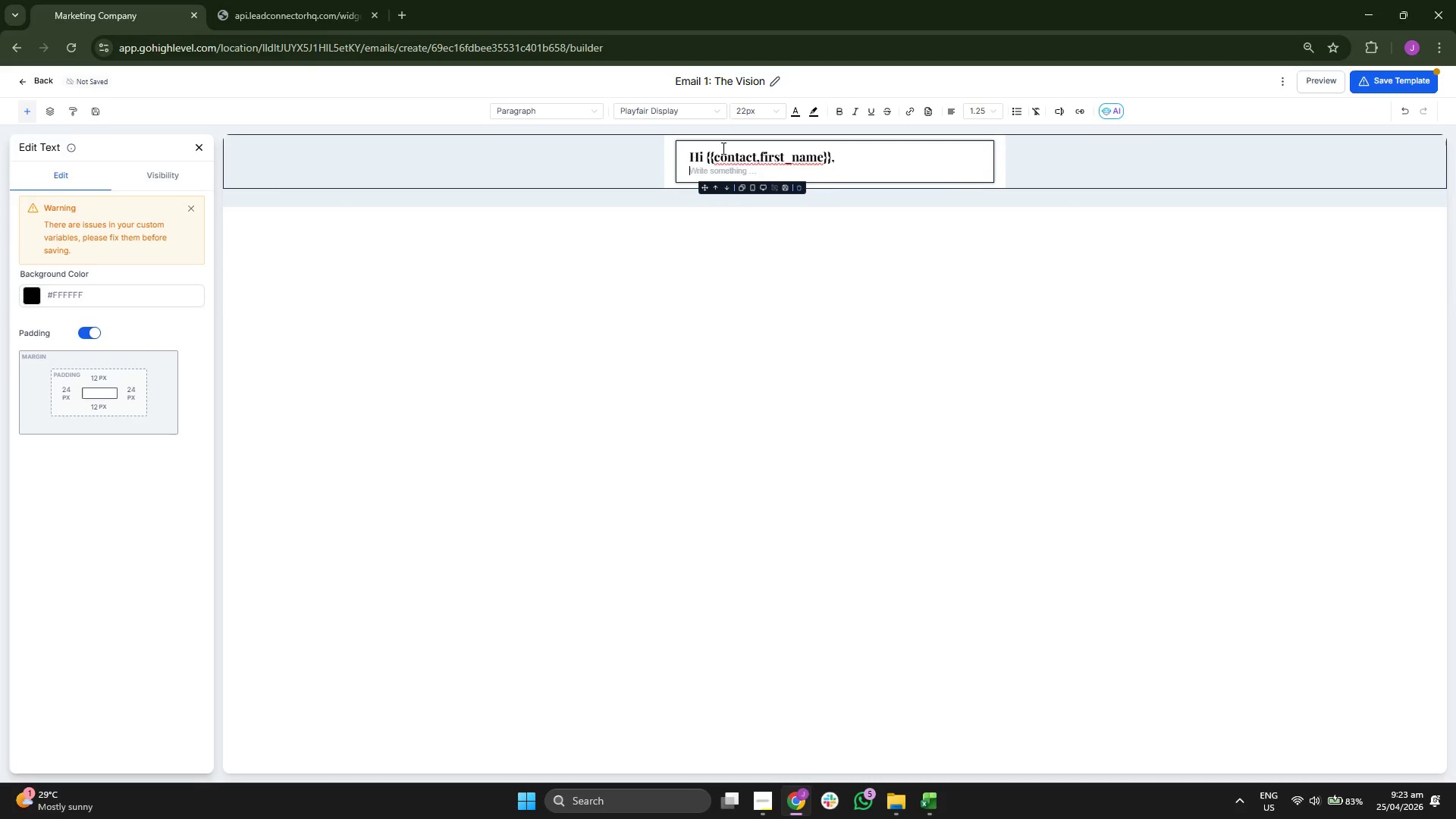 
key(Backspace)
 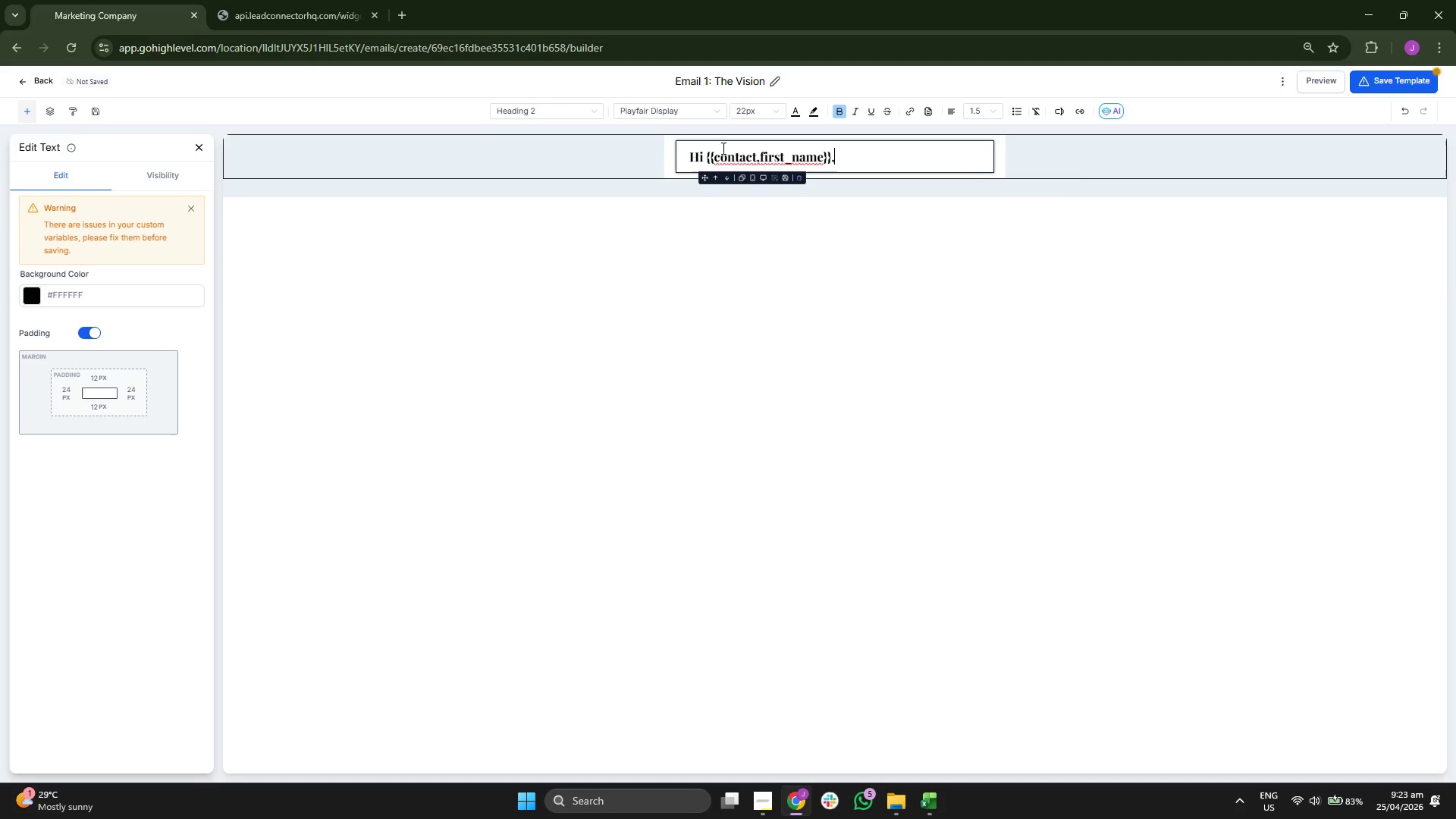 
key(Enter)
 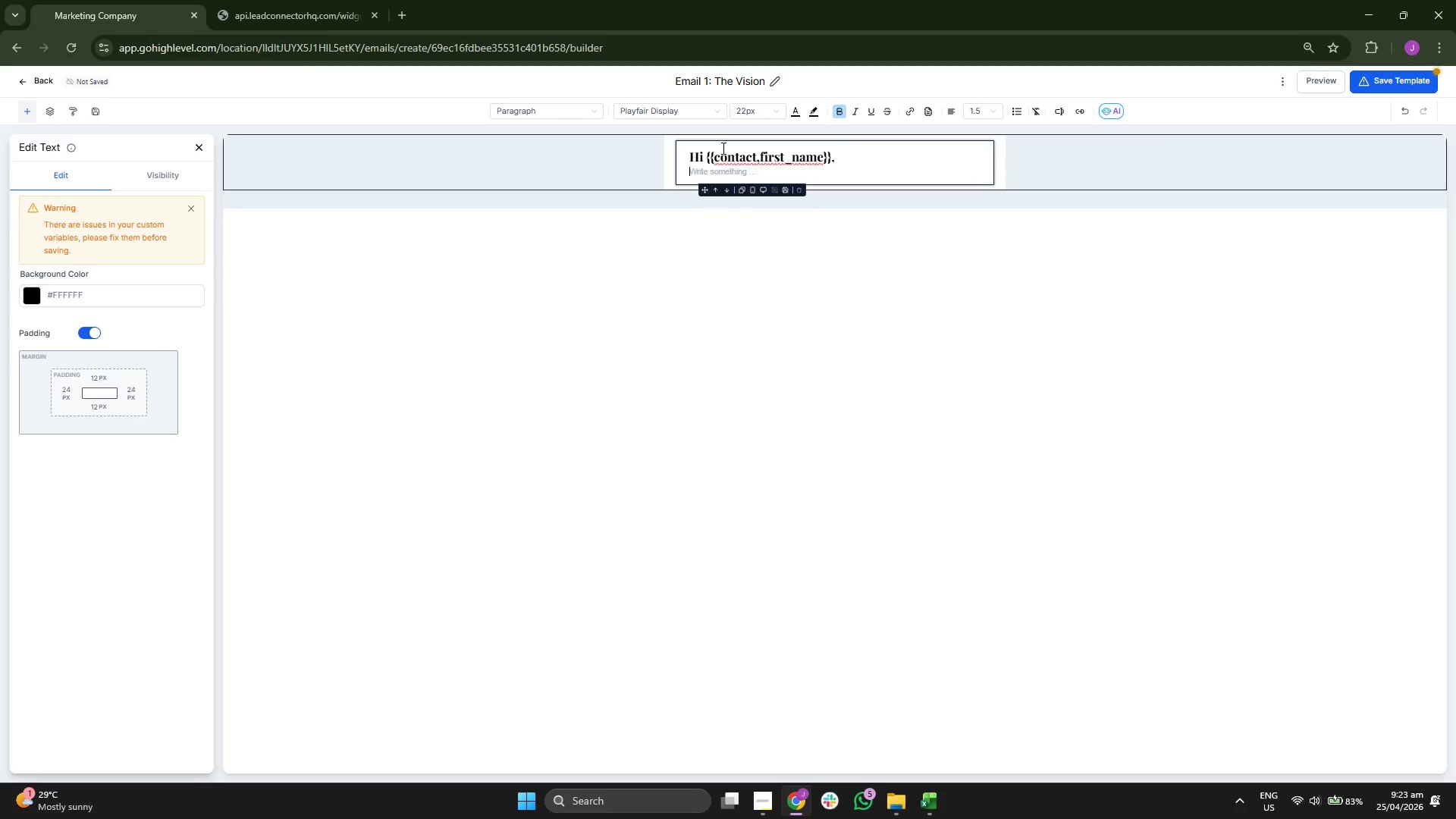 
key(Enter)
 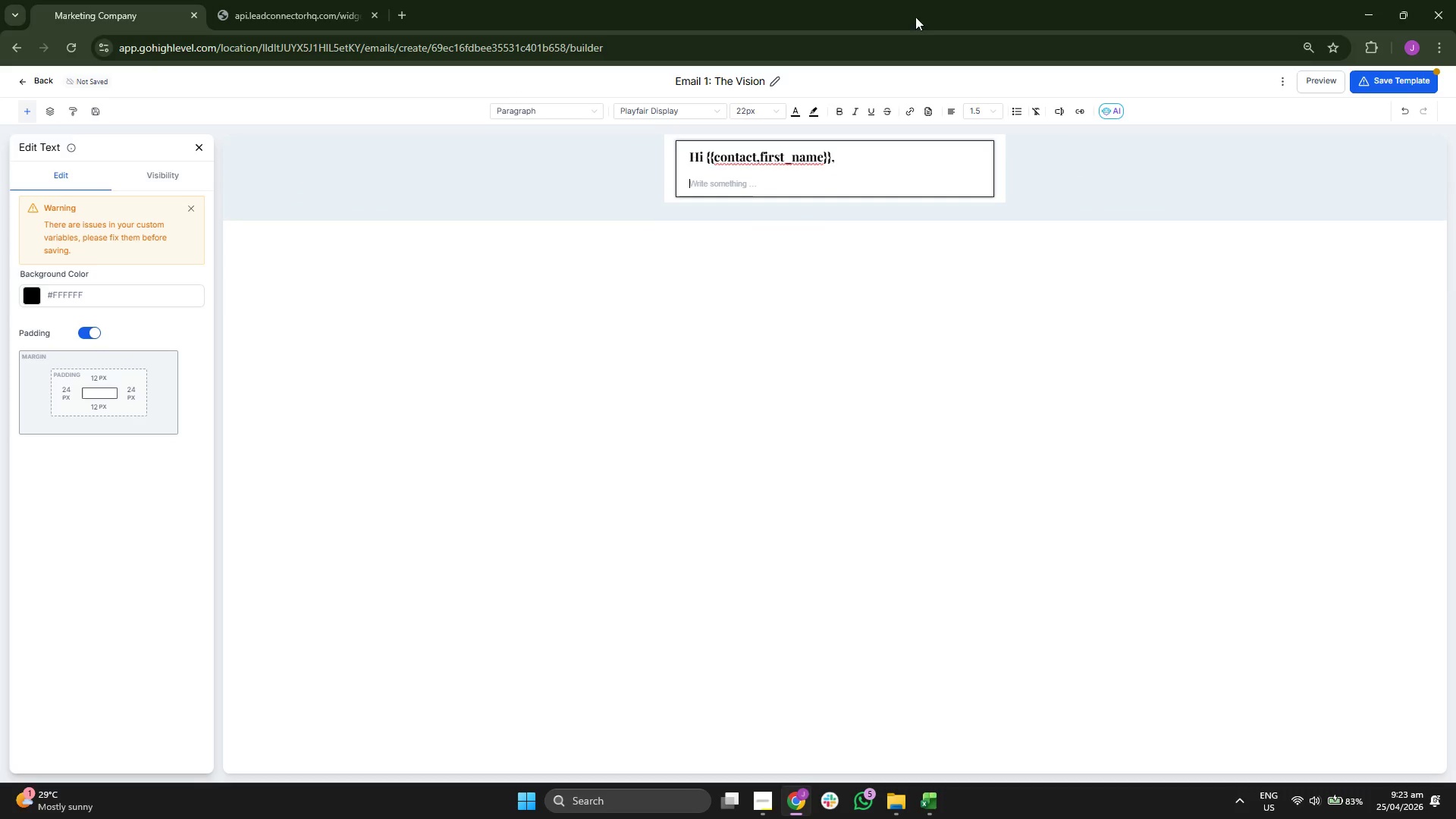 
left_click([977, 111])
 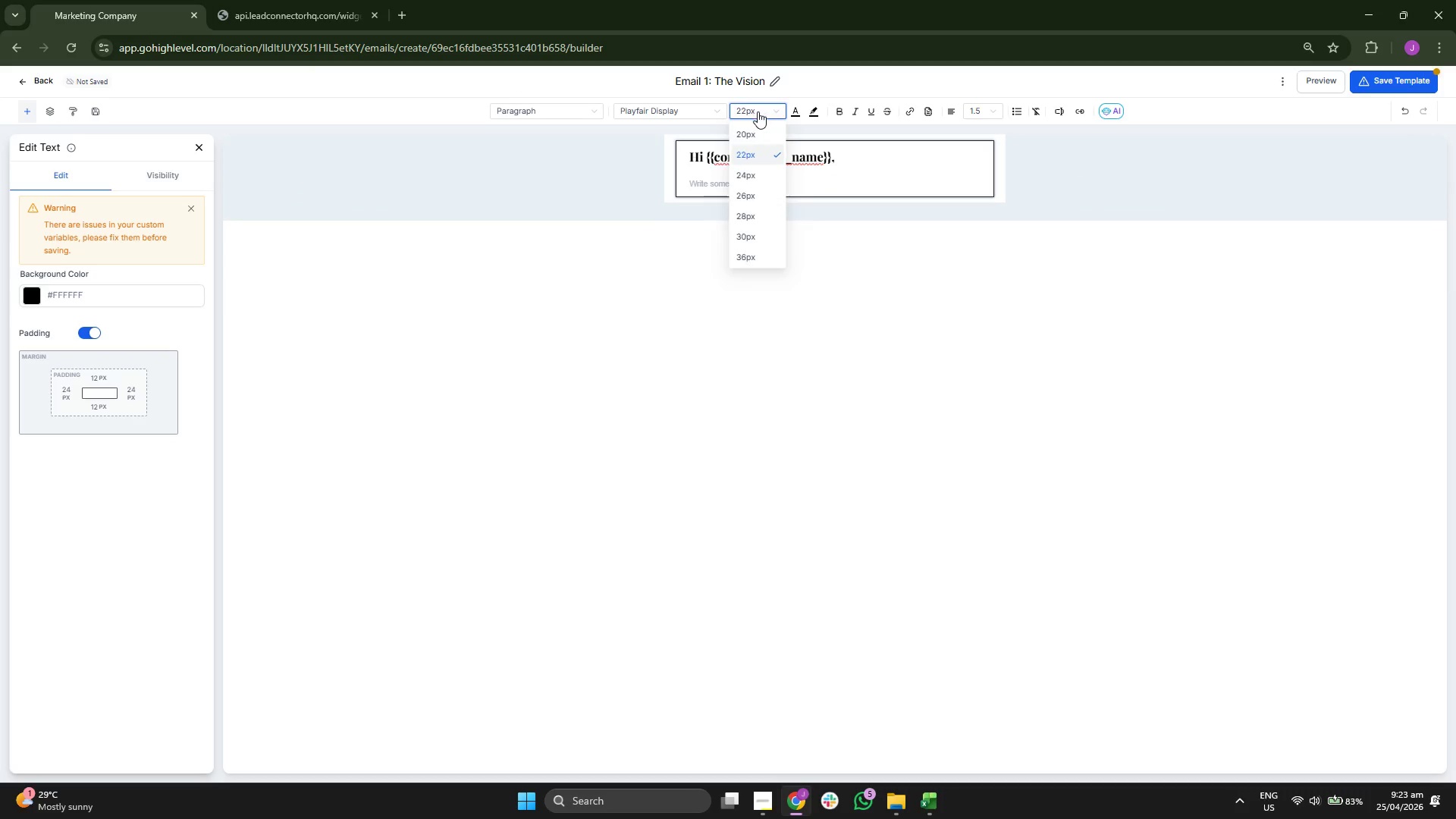 
left_click([679, 107])
 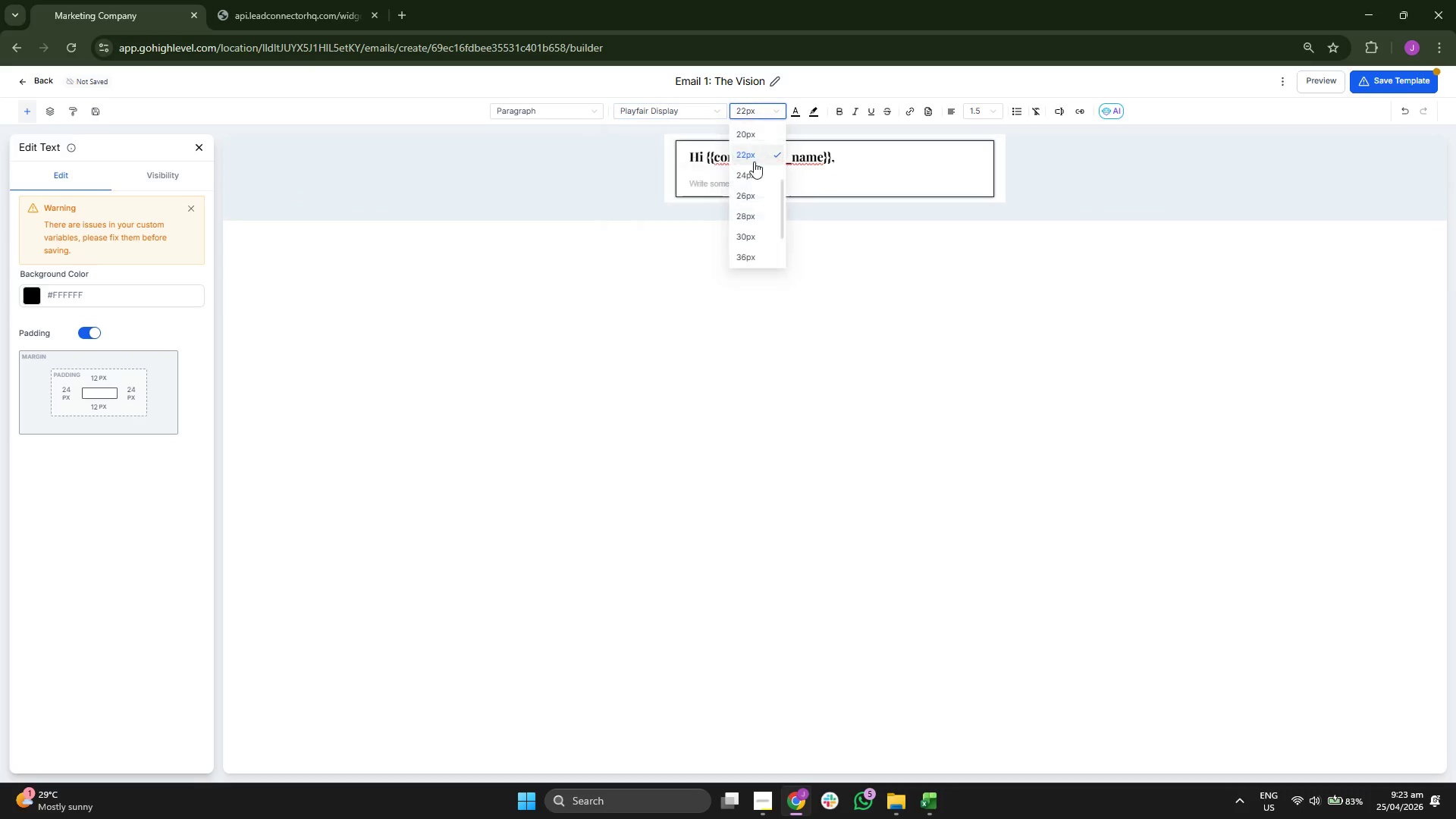 
scroll: coordinate [758, 173], scroll_direction: up, amount: 1.0
 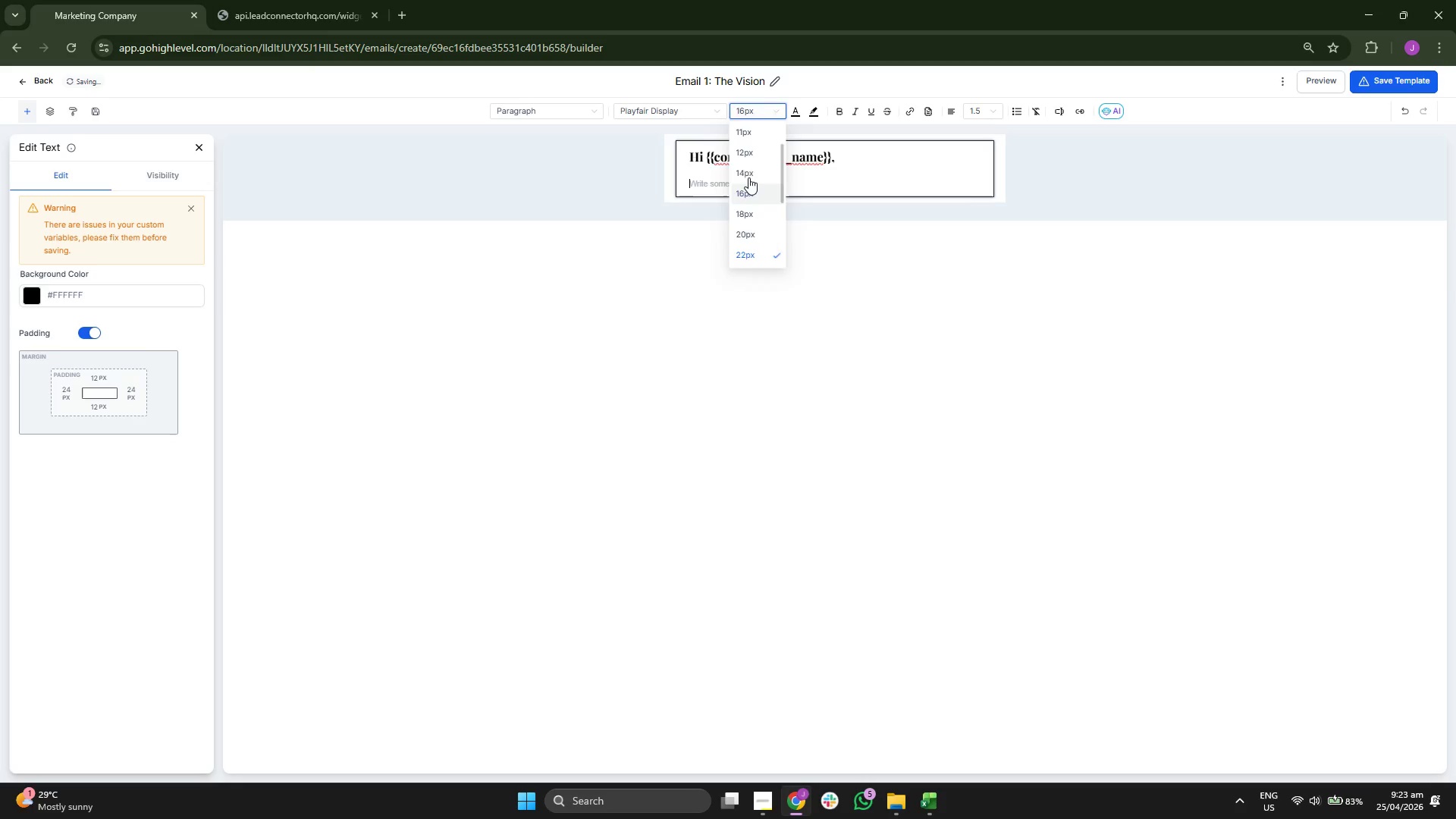 
double_click([669, 104])
 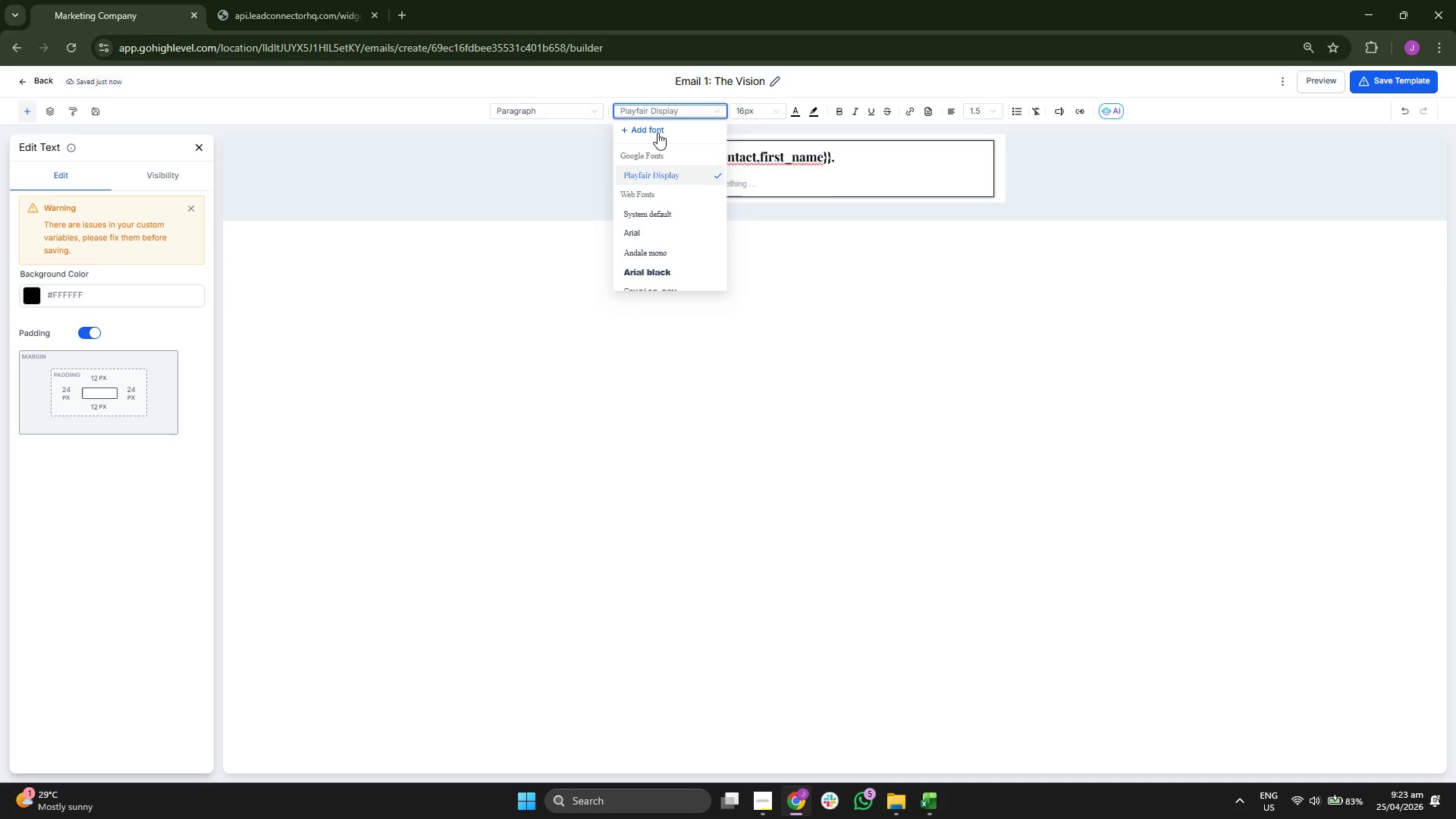 
left_click([657, 132])
 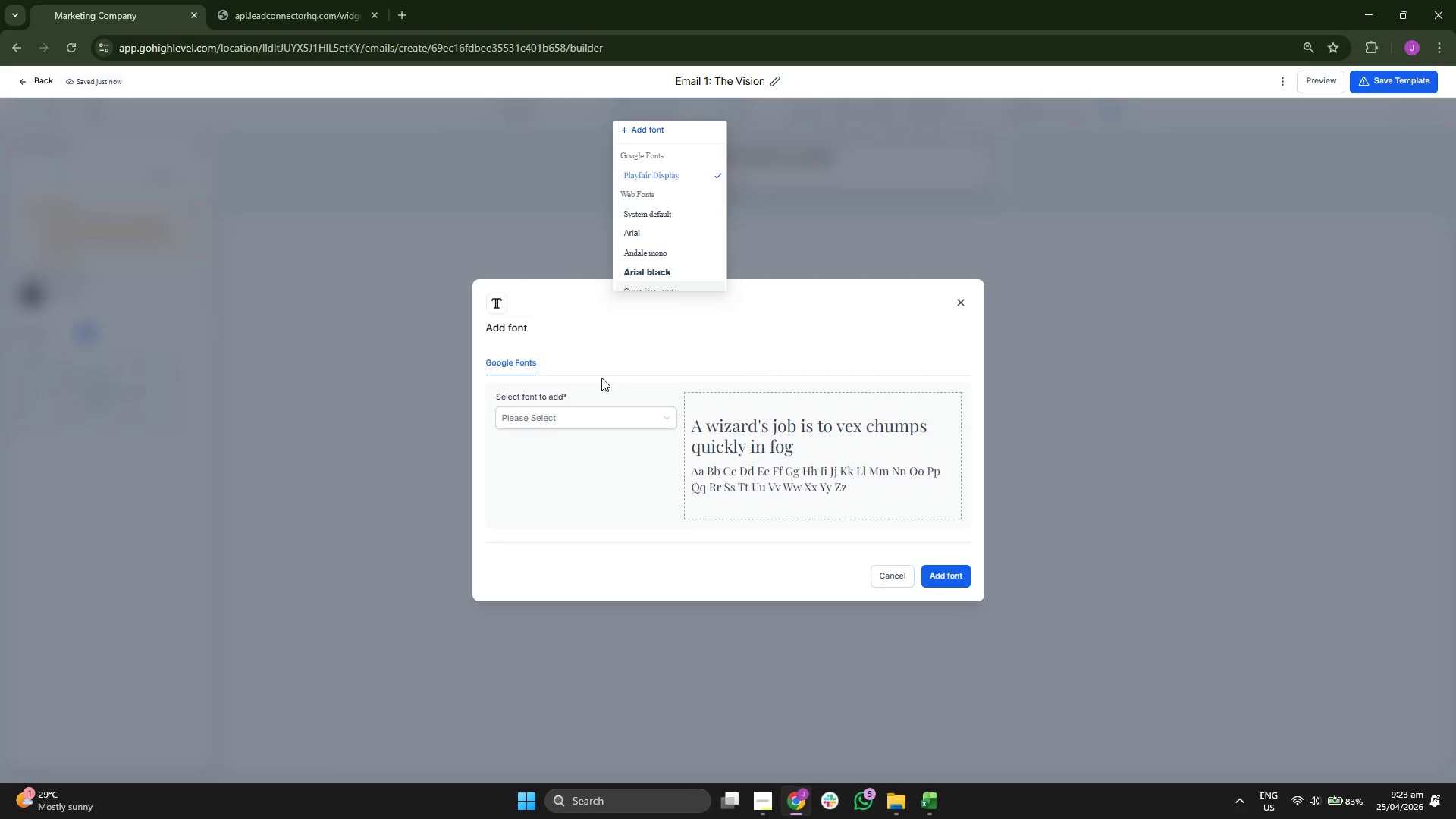 
left_click([604, 416])
 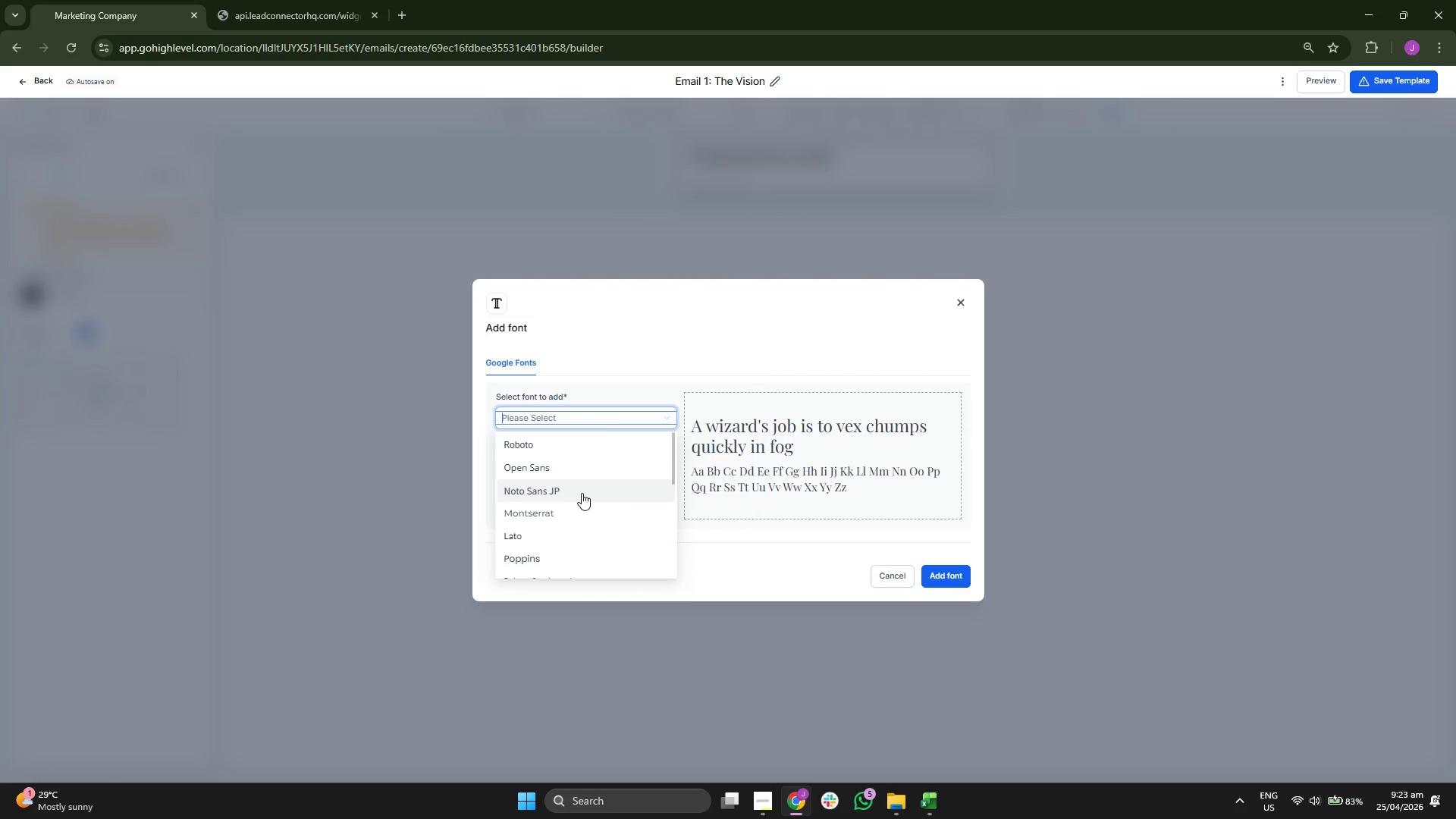 
left_click([579, 509])
 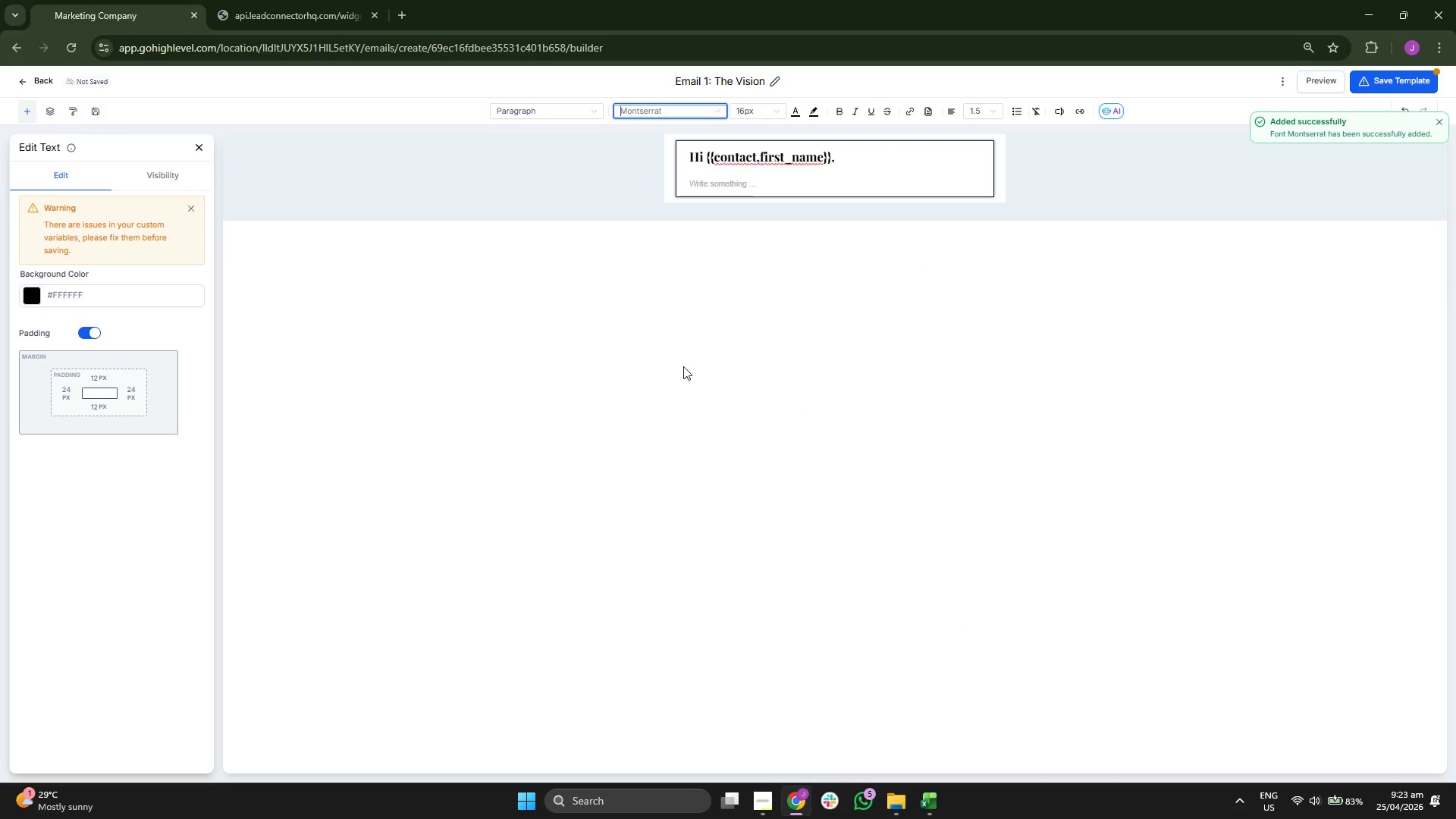 
type(There )
key(Backspace)
key(Backspace)
key(Backspace)
key(Backspace)
key(Backspace)
key(Backspace)
 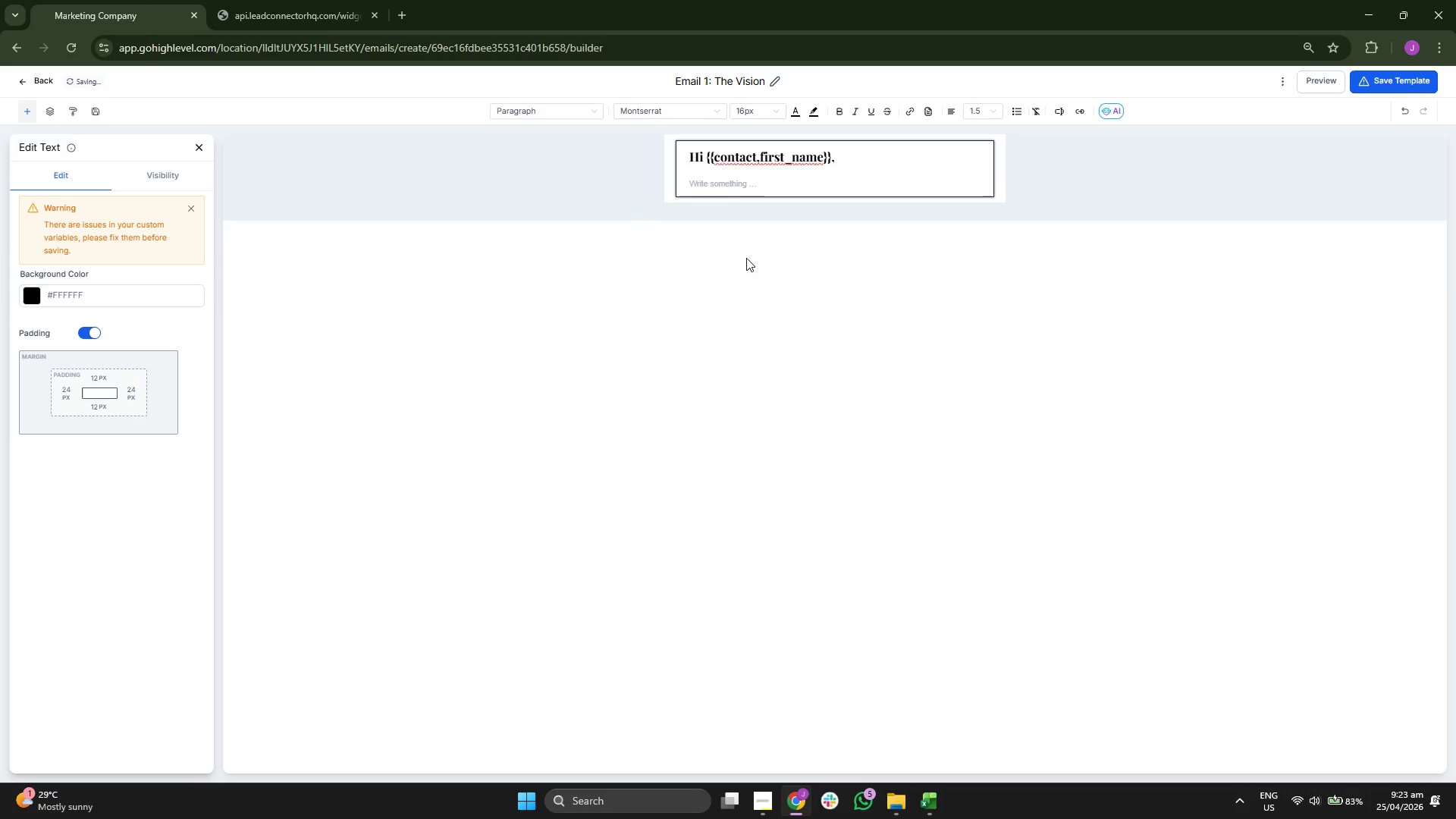 
left_click([736, 188])
 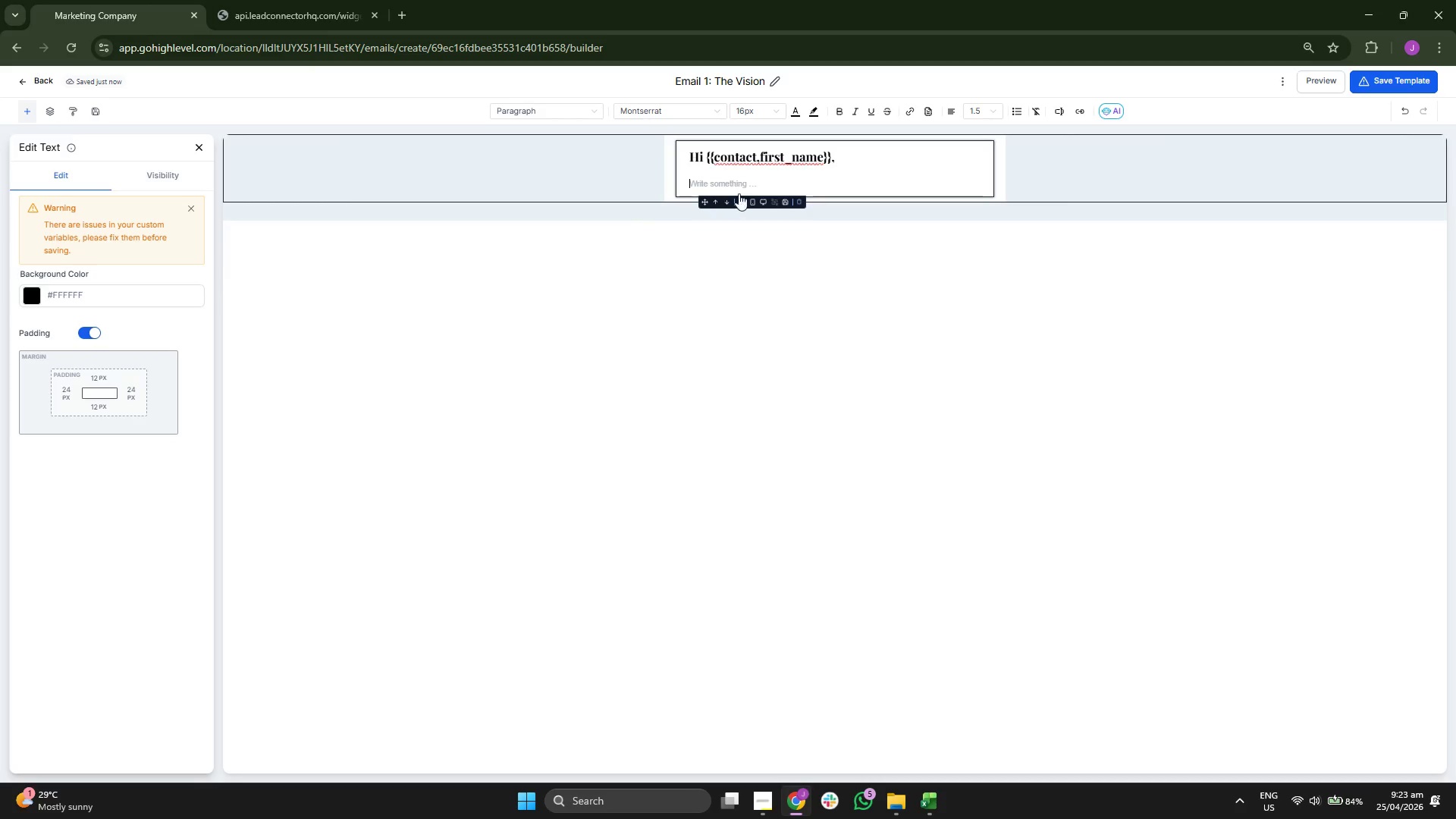 
type(There is)
 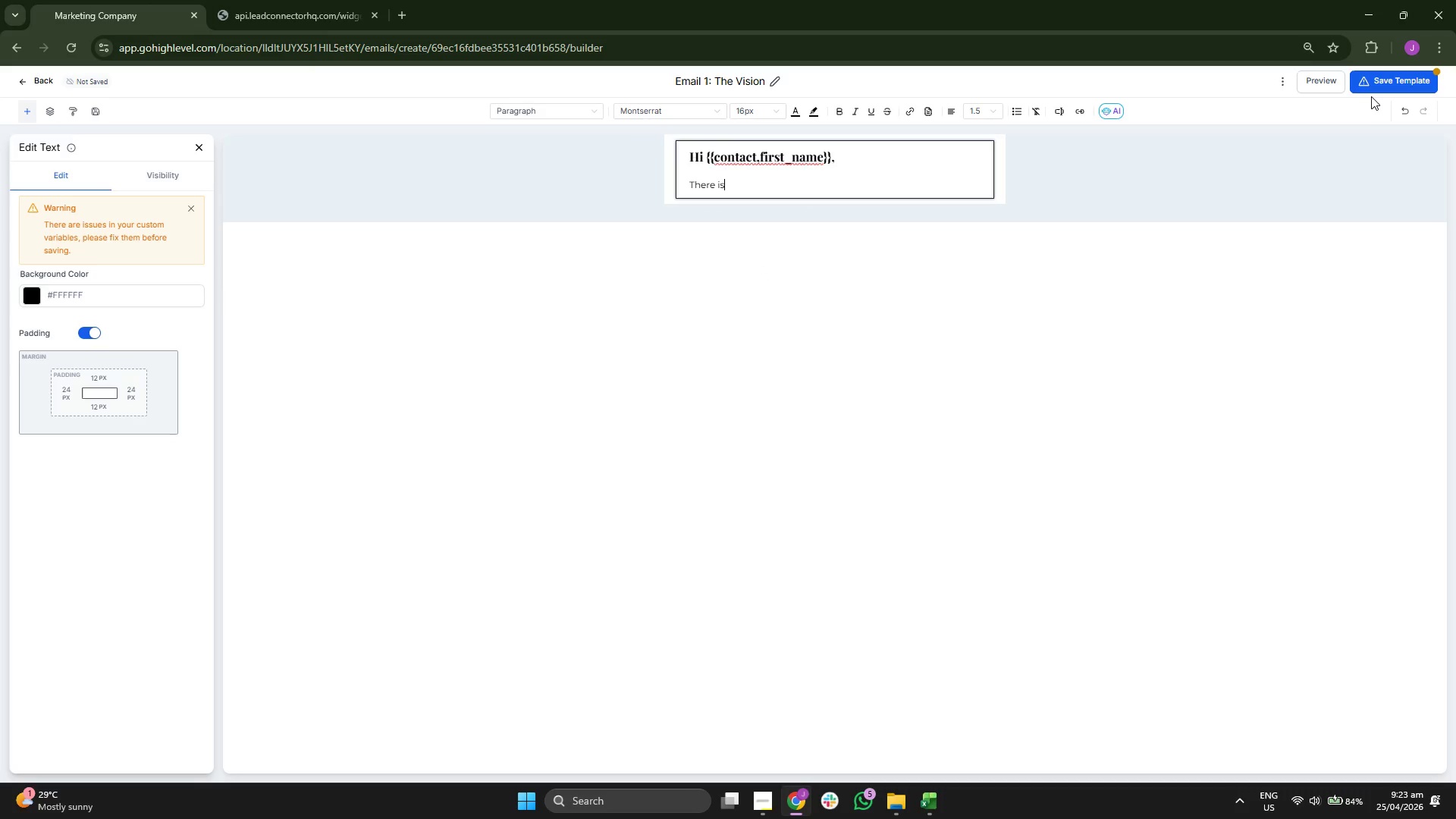 
double_click([1376, 89])
 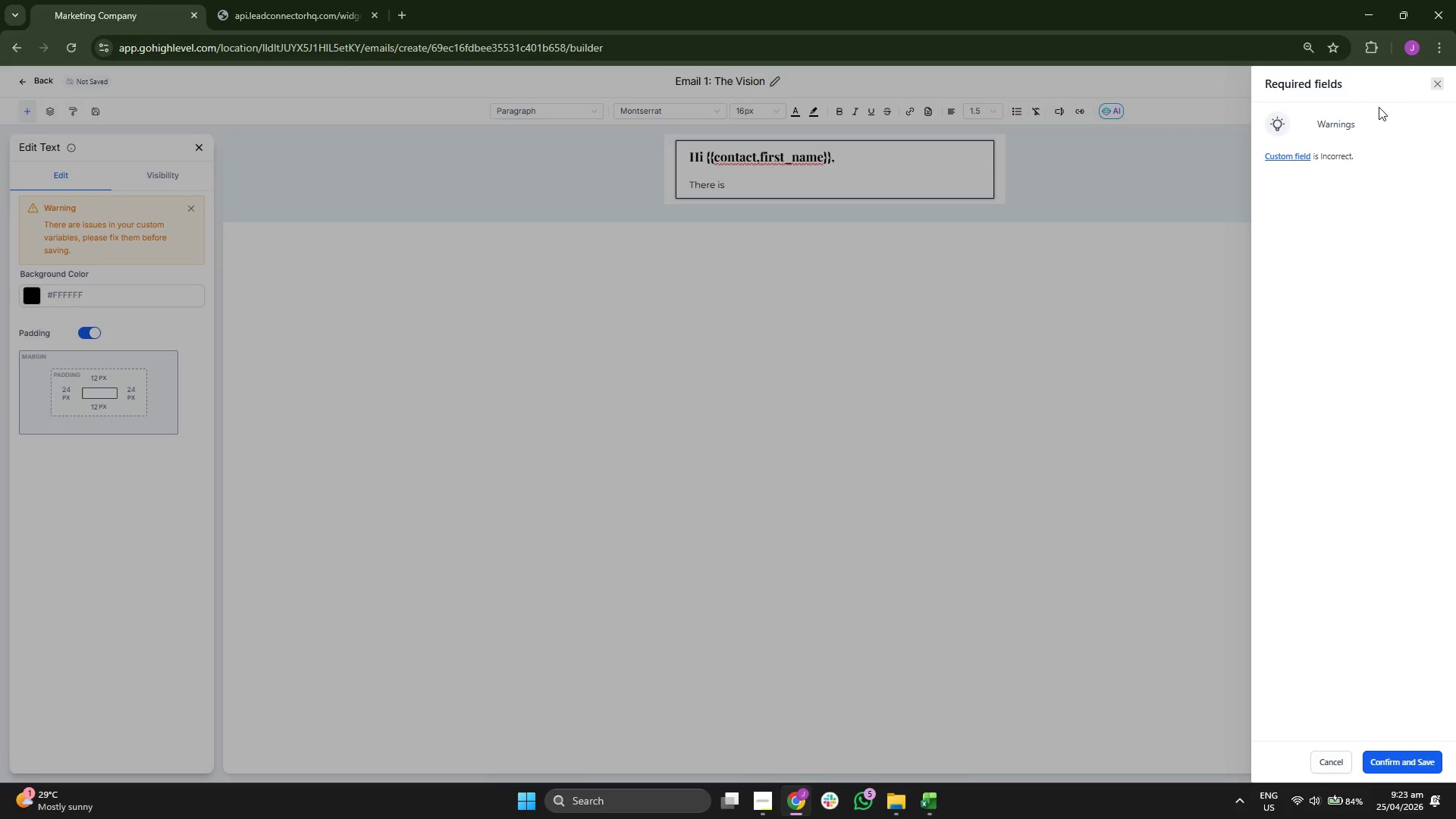 
left_click([1436, 83])
 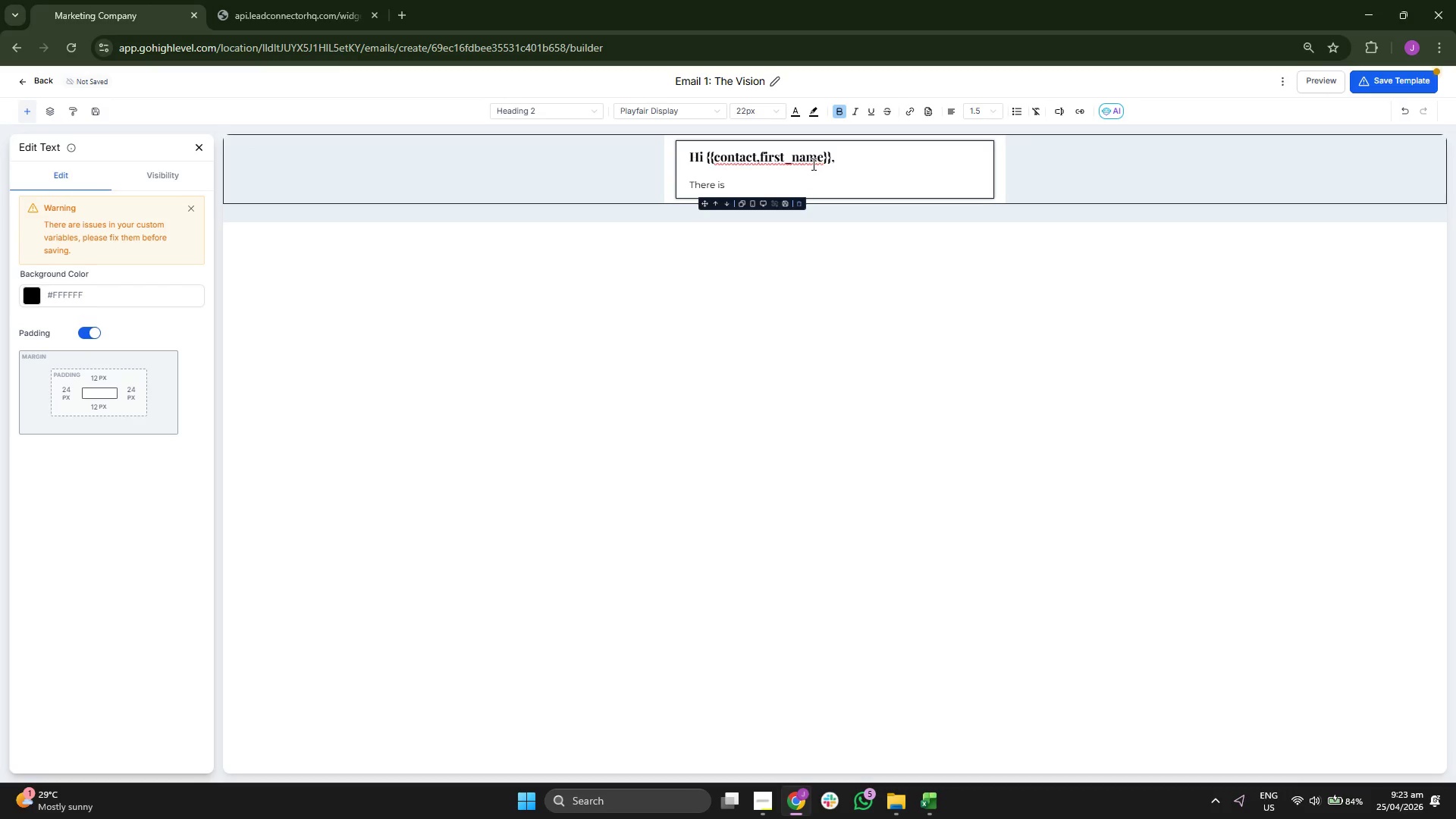 
key(Backspace)
 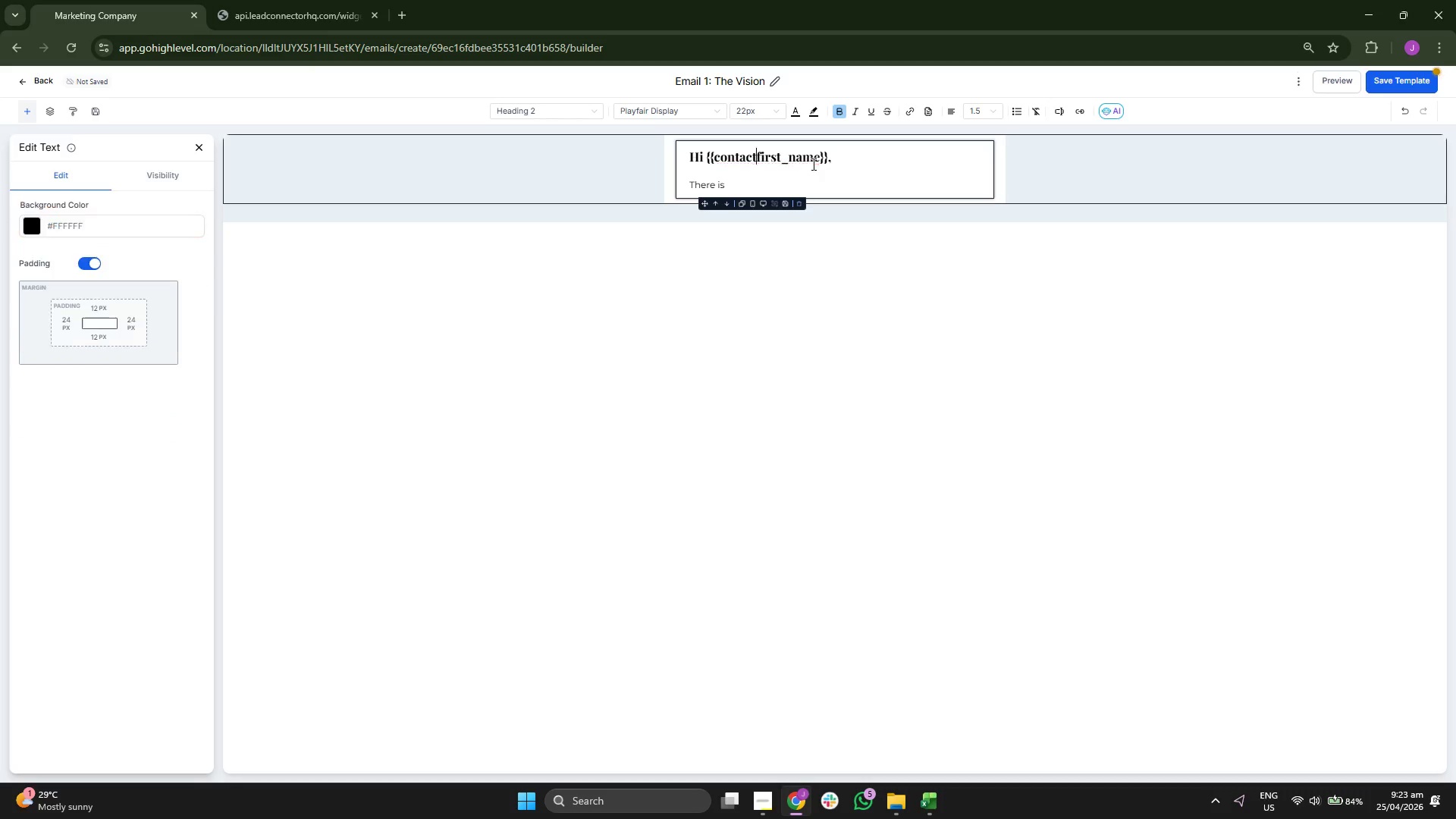 
key(Period)
 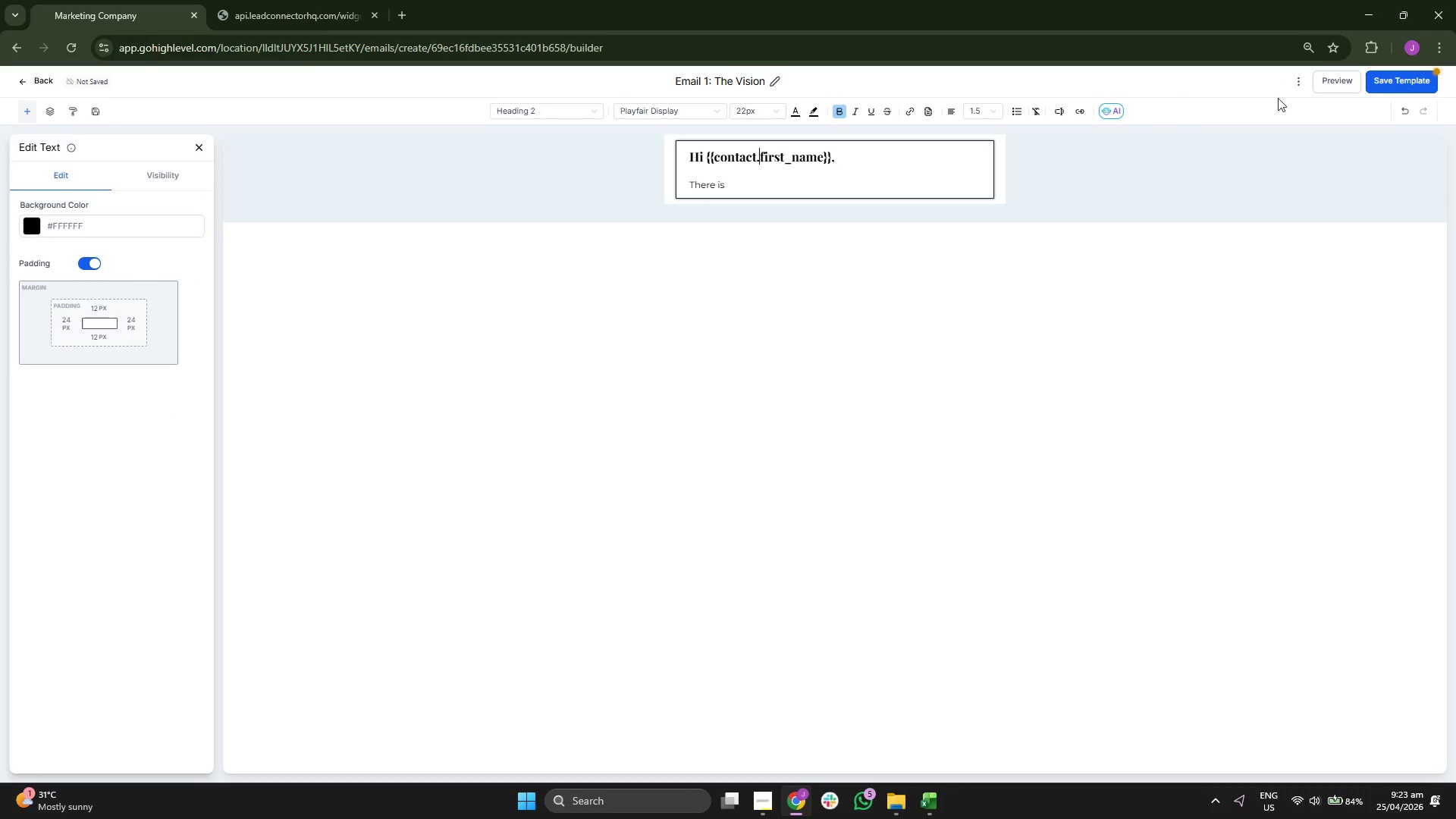 
left_click([1392, 82])
 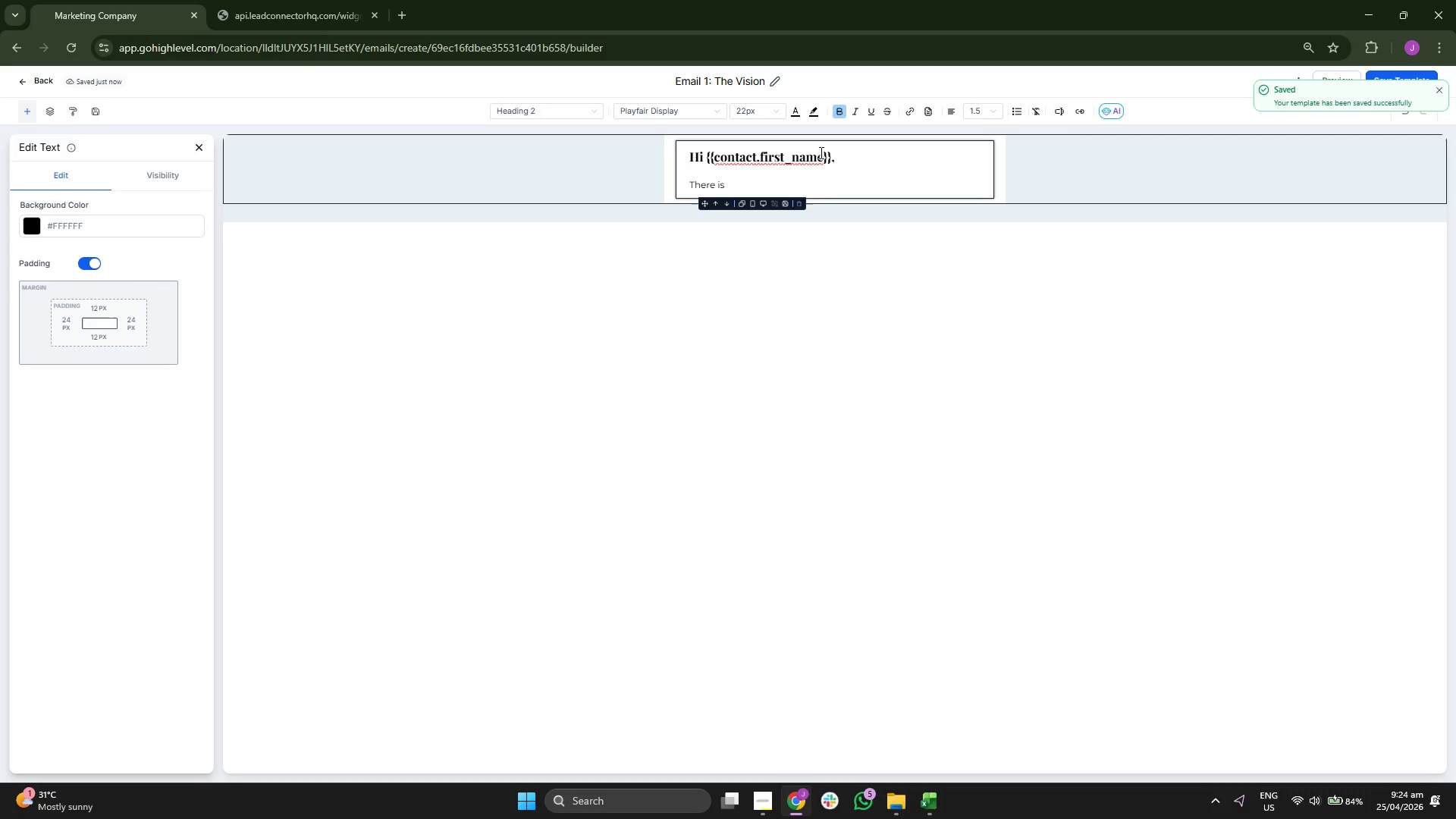 
double_click([812, 159])
 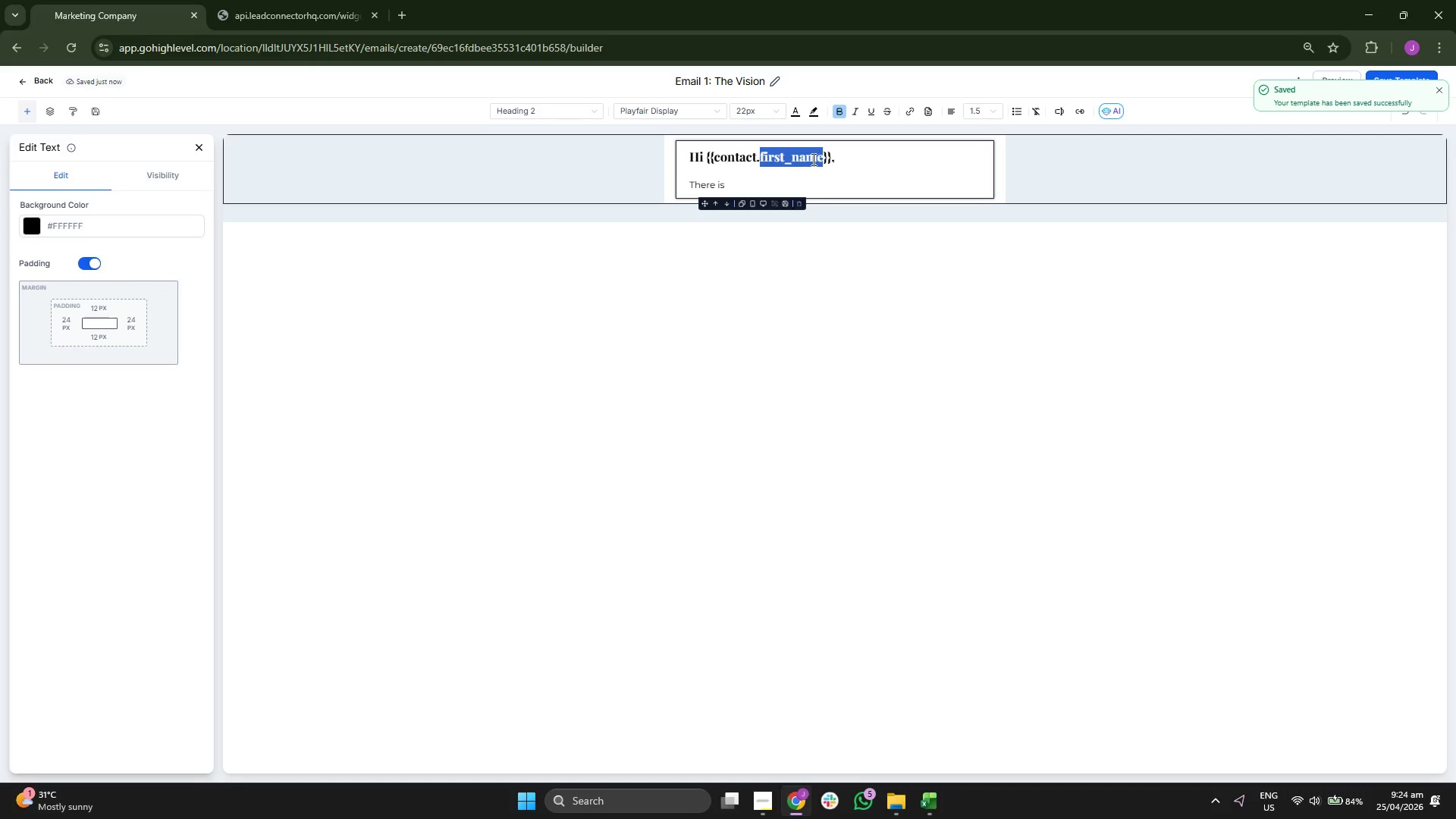 
triple_click([812, 159])
 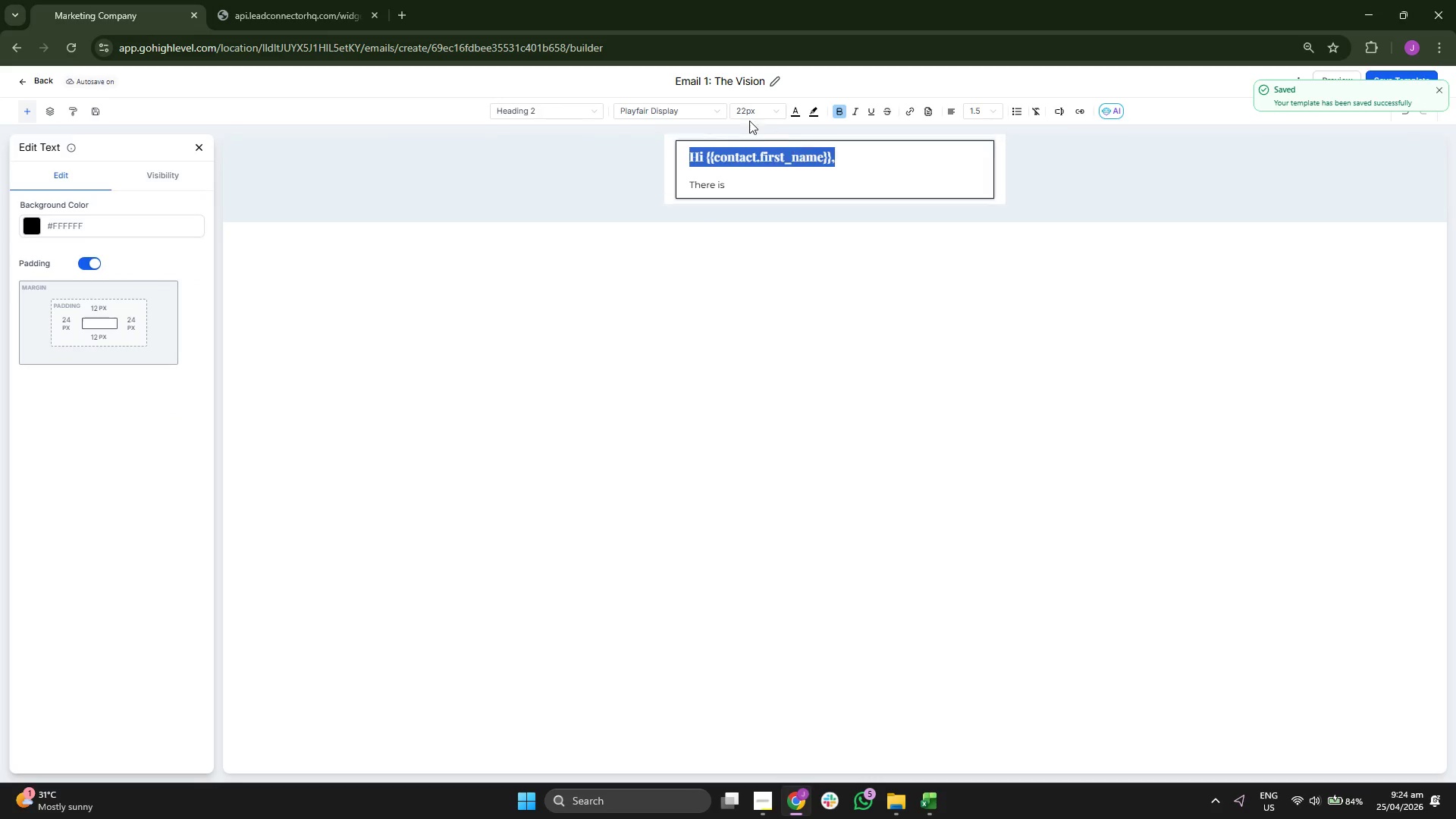 
left_click([745, 111])
 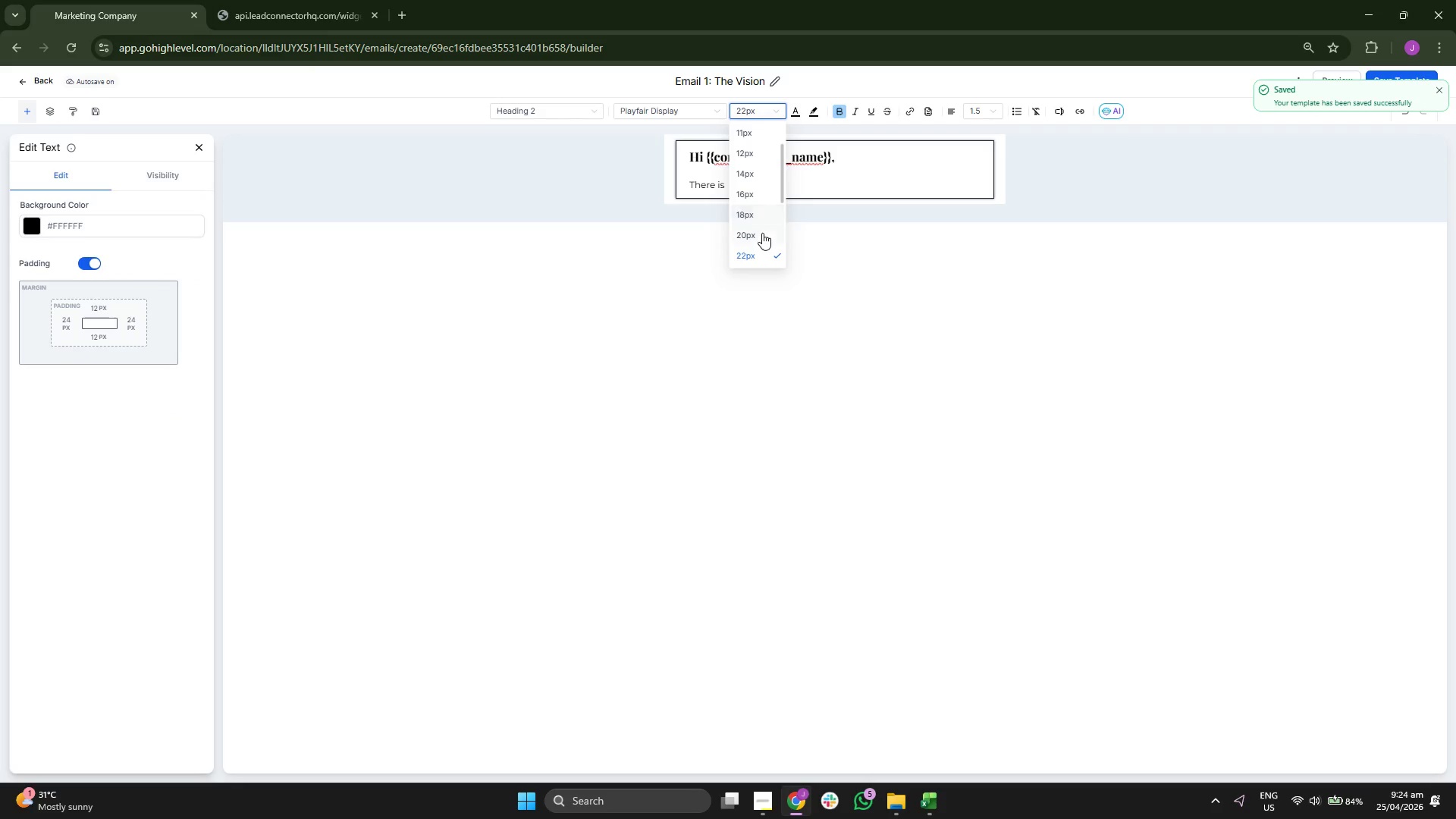 
double_click([621, 275])
 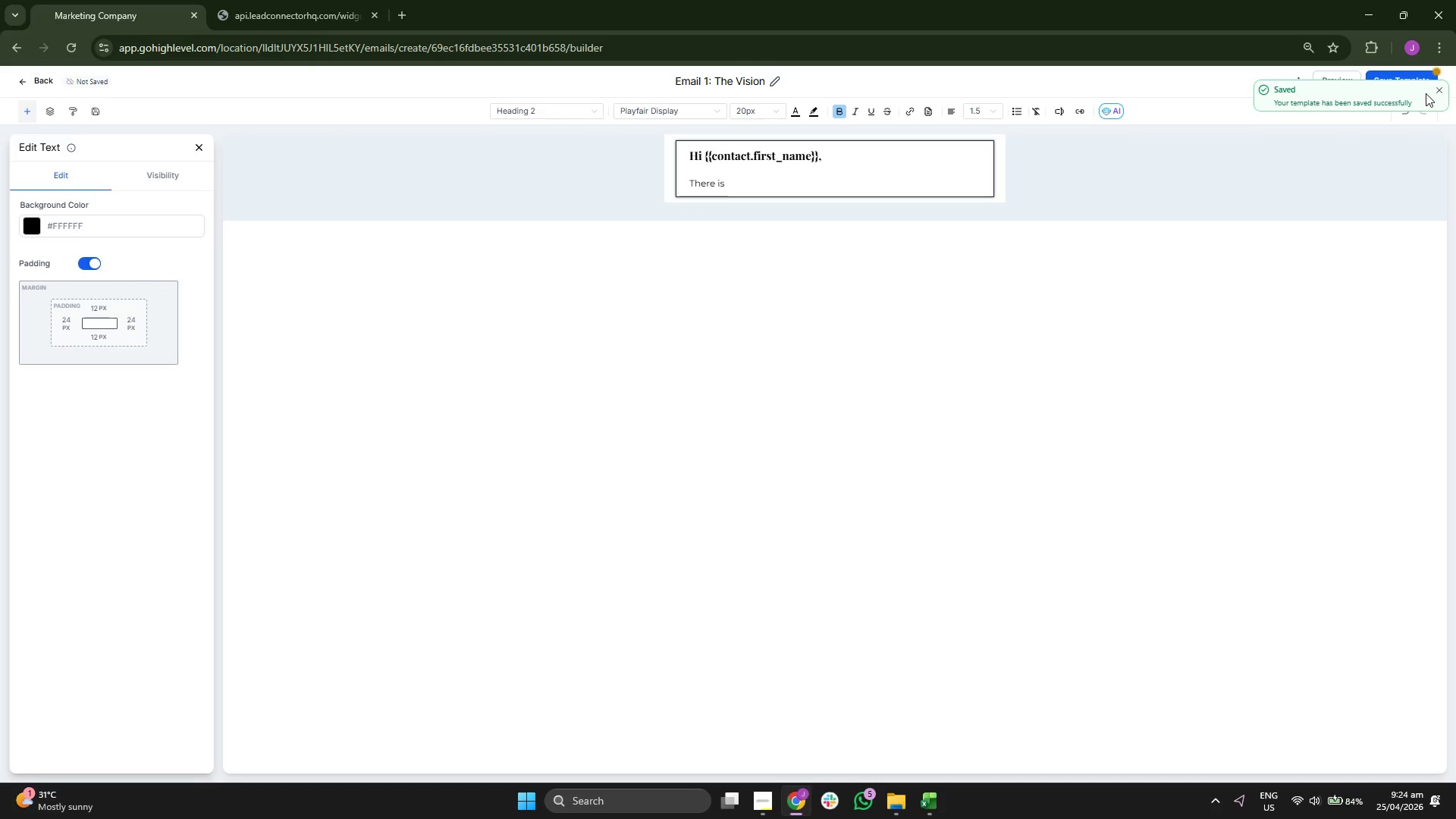 
left_click([1441, 93])
 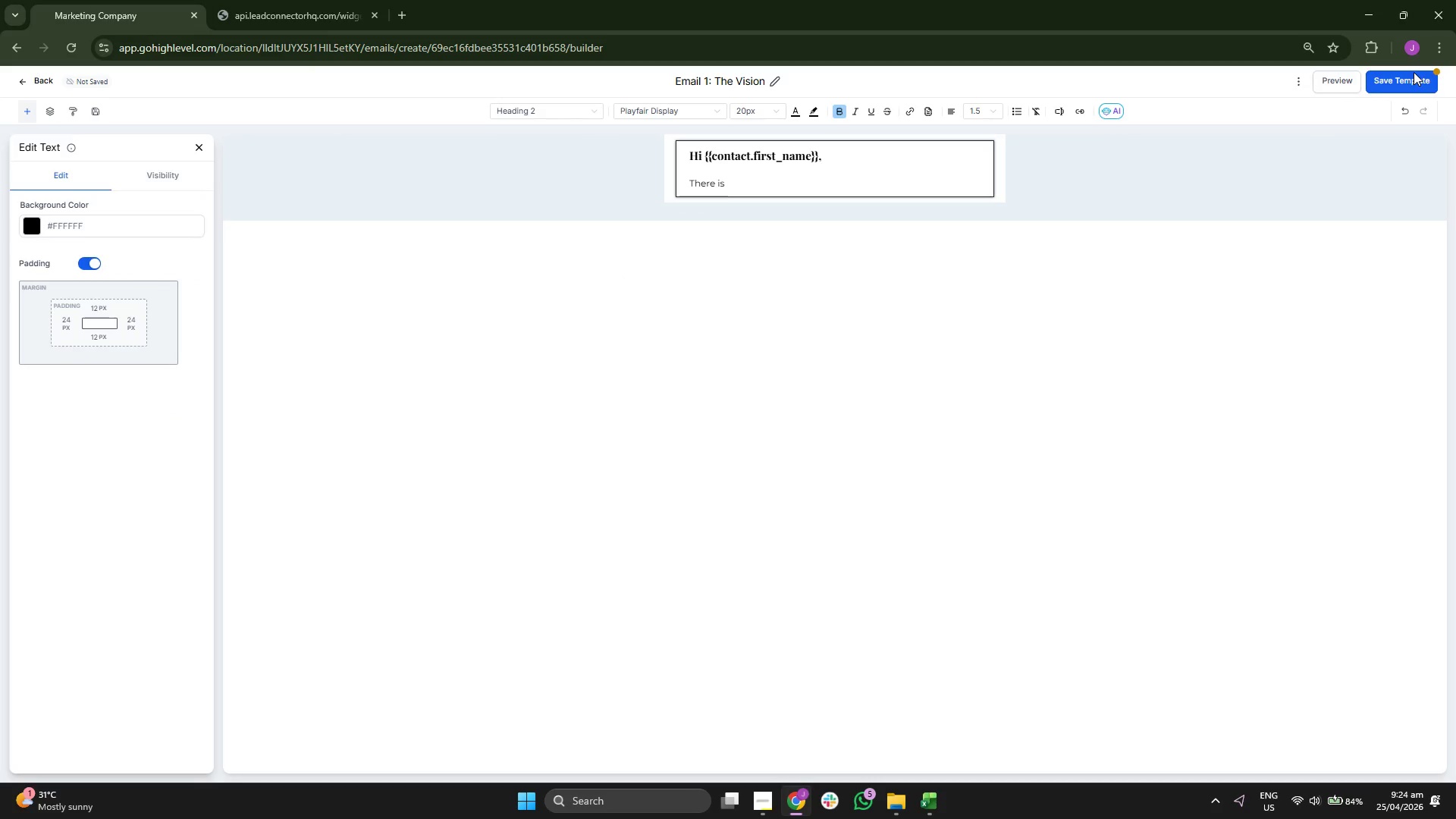 
triple_click([1417, 77])
 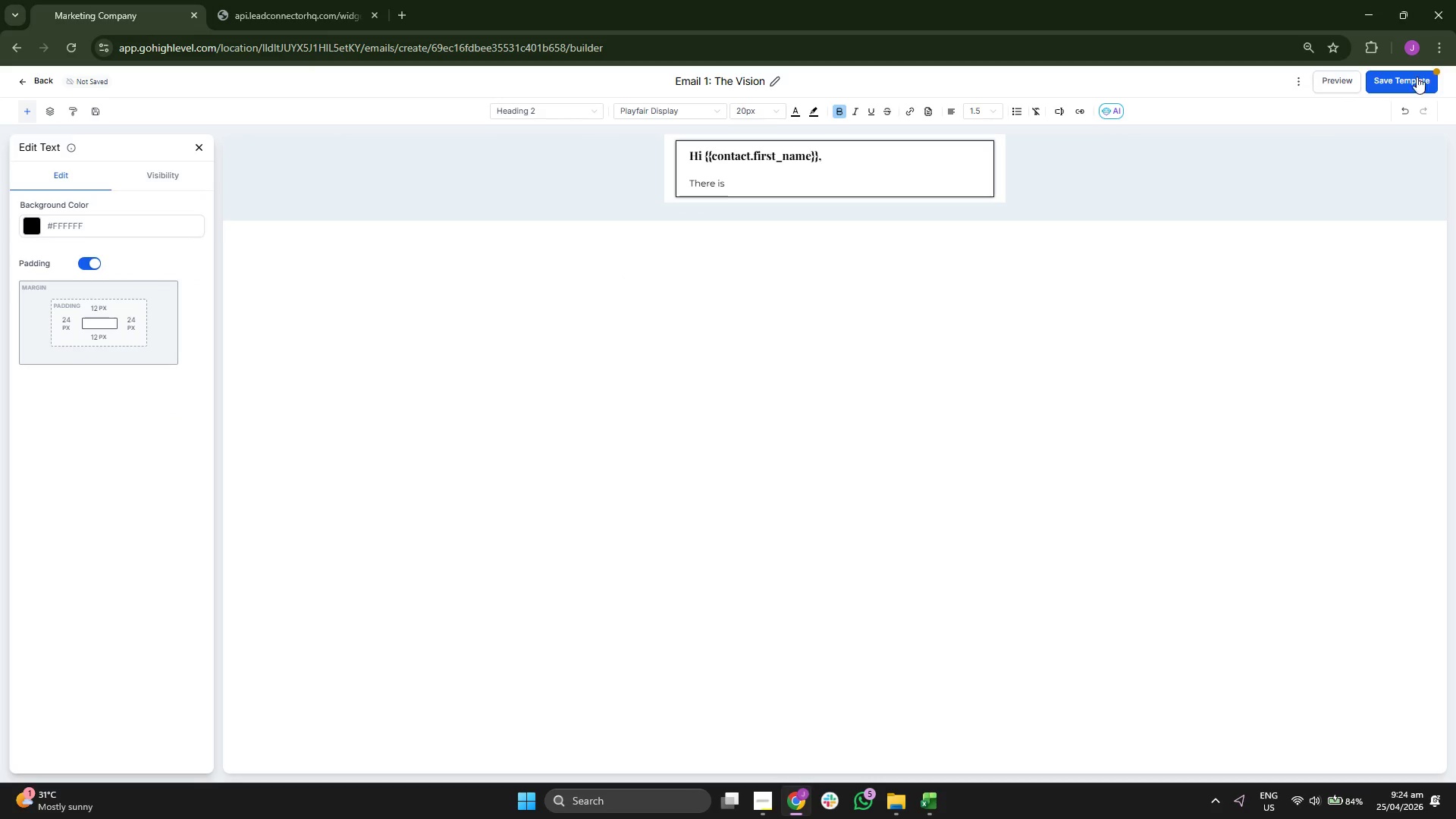 
left_click([1417, 80])
 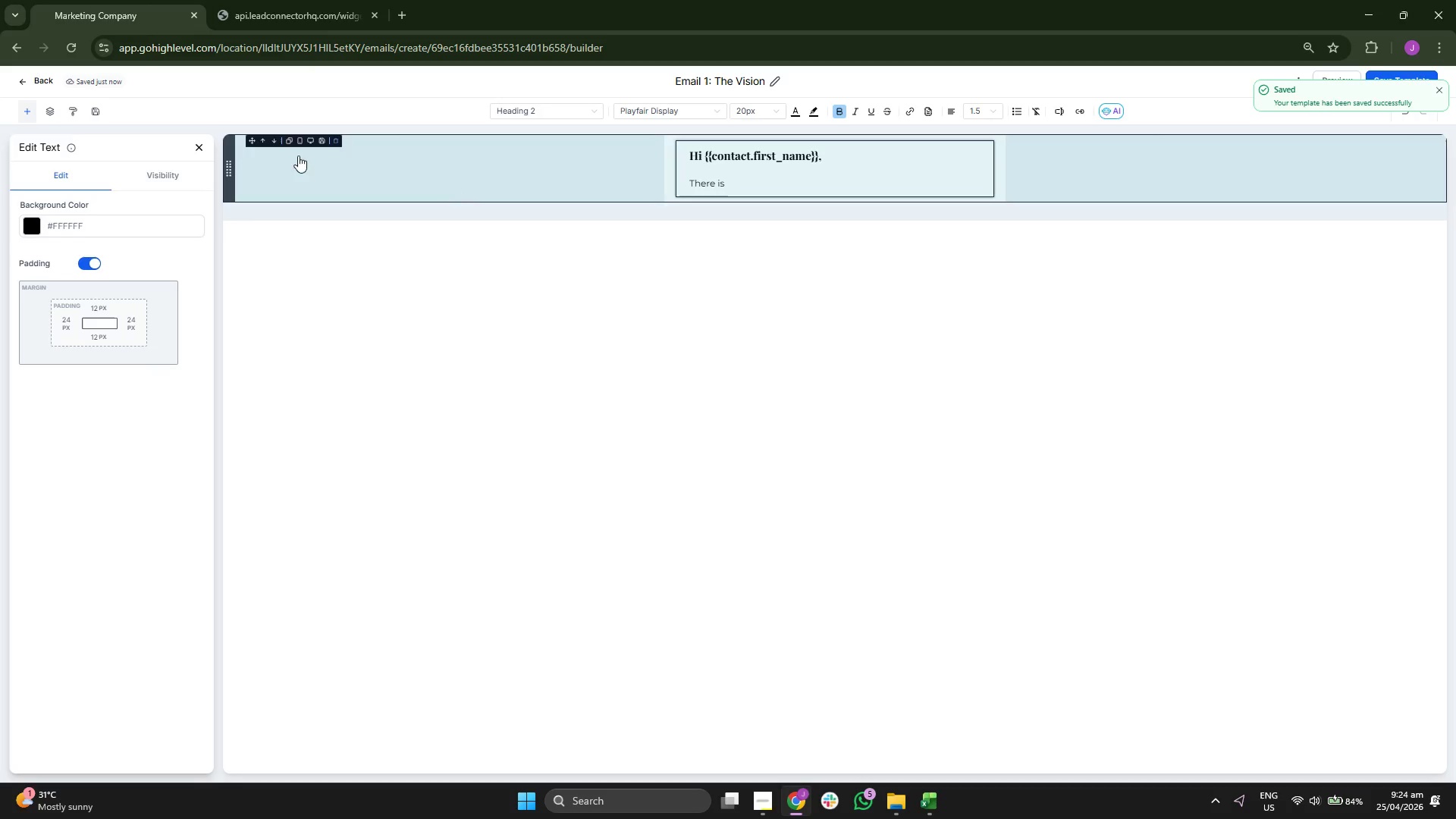 
left_click([196, 149])
 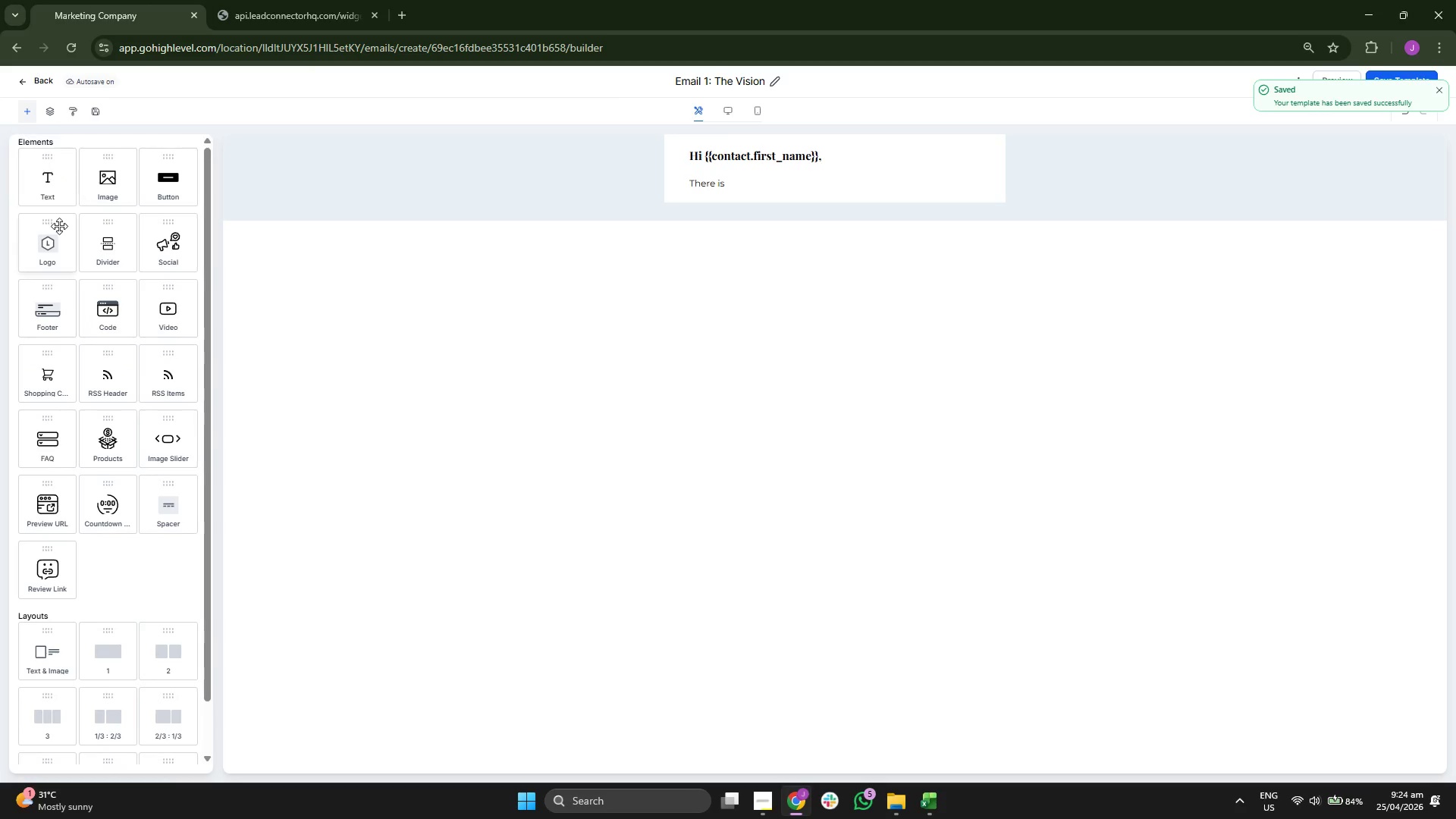 
left_click_drag(start_coordinate=[61, 237], to_coordinate=[778, 133])
 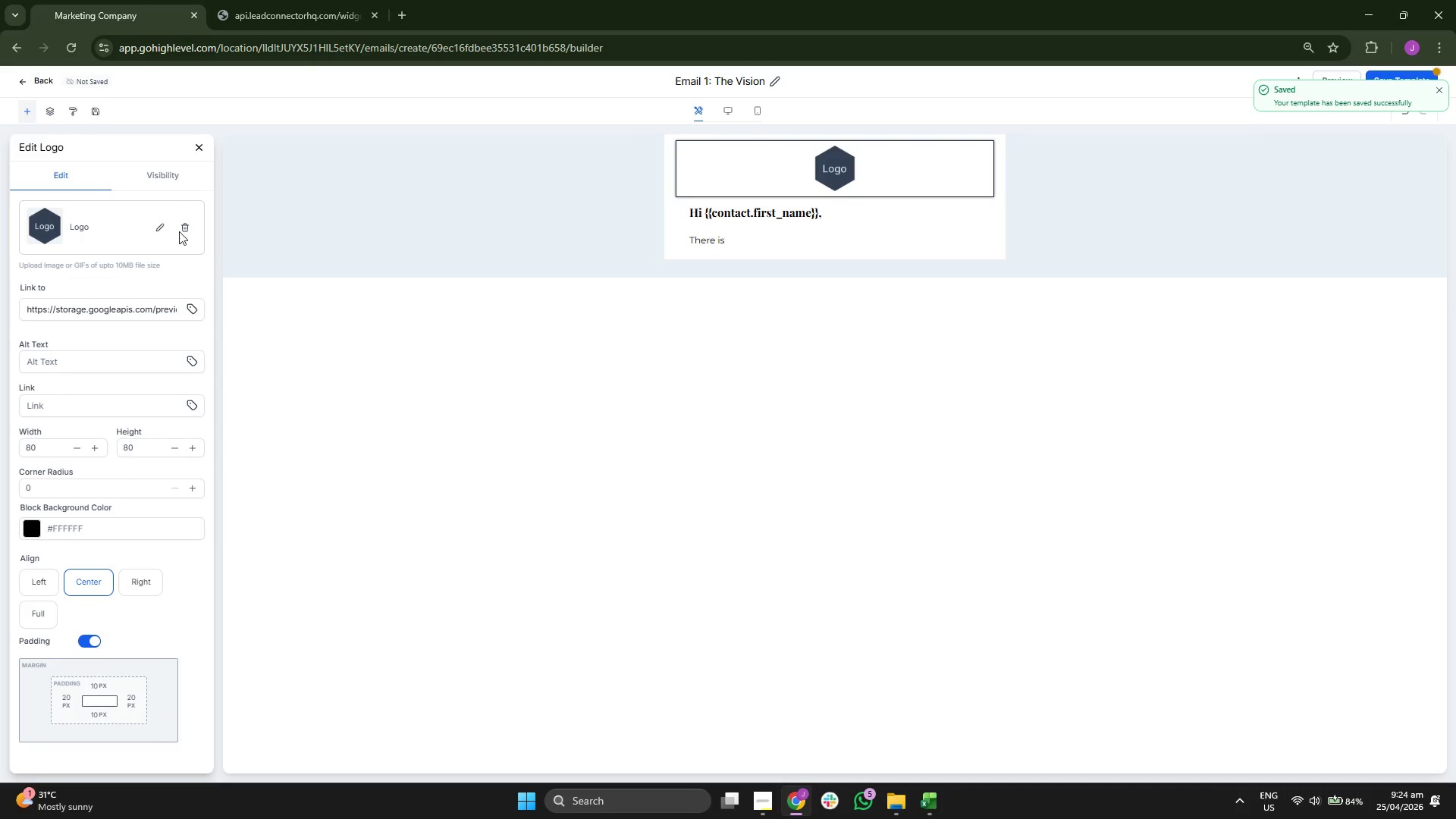 
left_click([196, 148])
 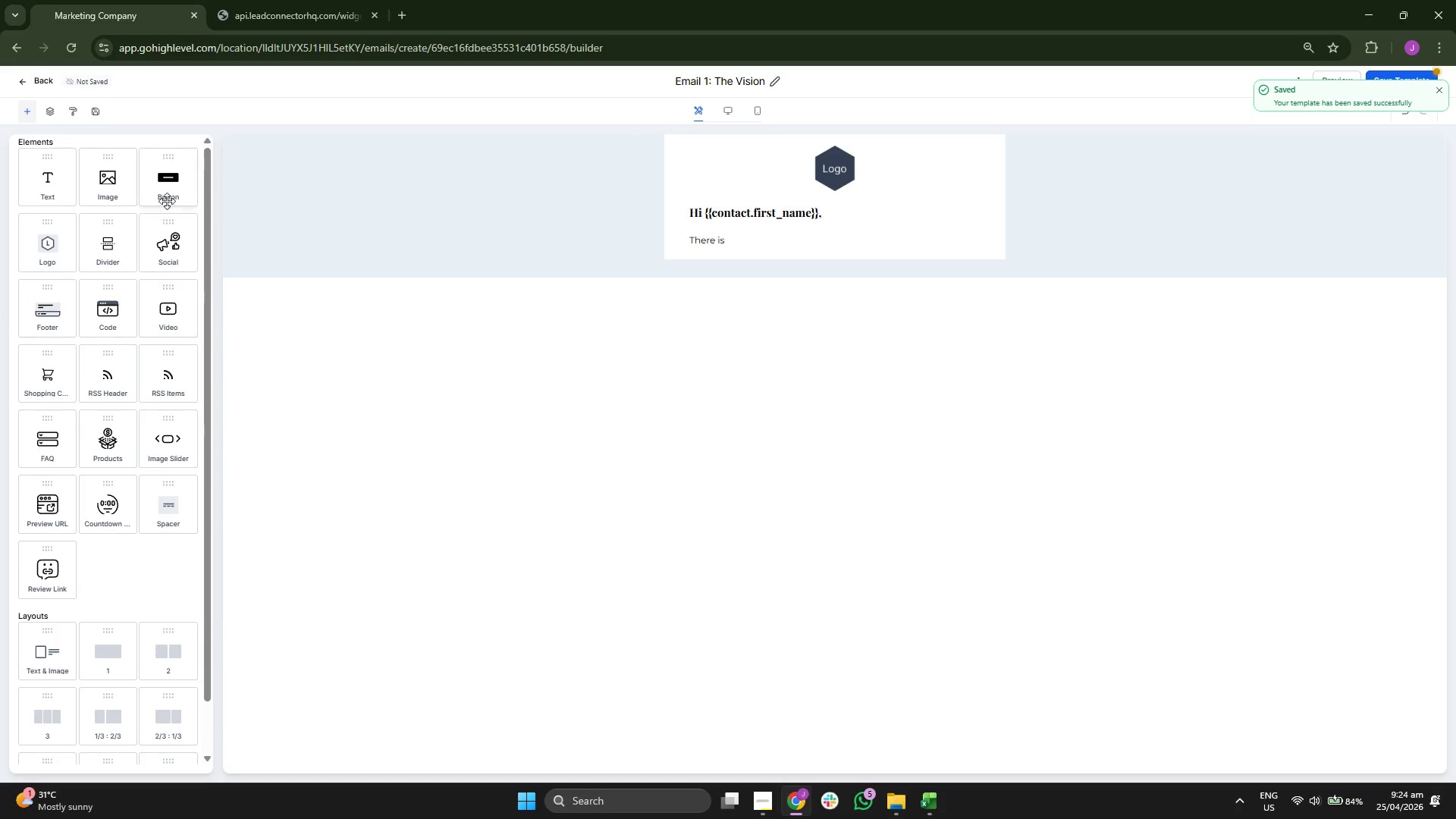 
left_click_drag(start_coordinate=[168, 187], to_coordinate=[764, 190])
 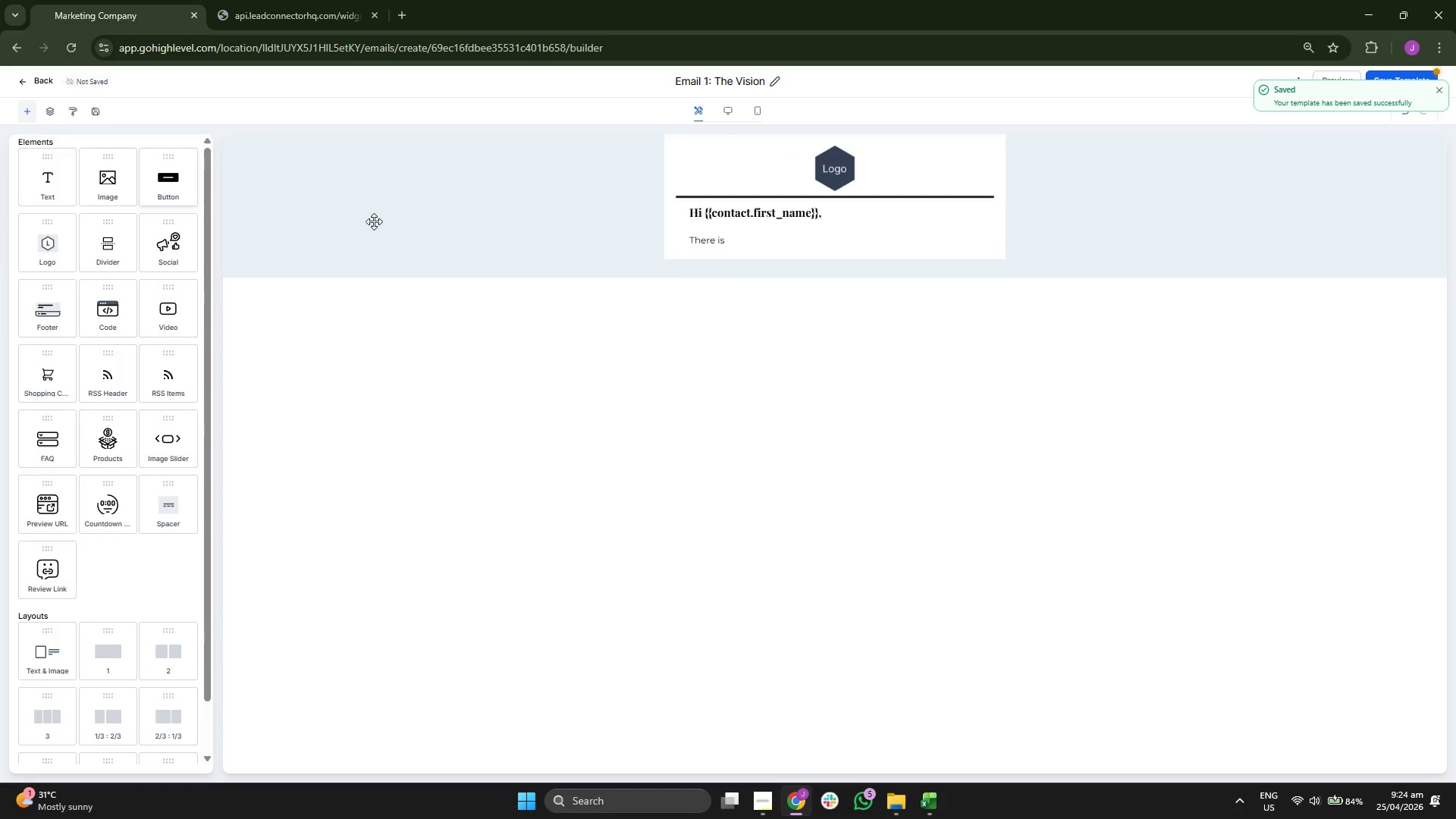 
mouse_move([301, 221])
 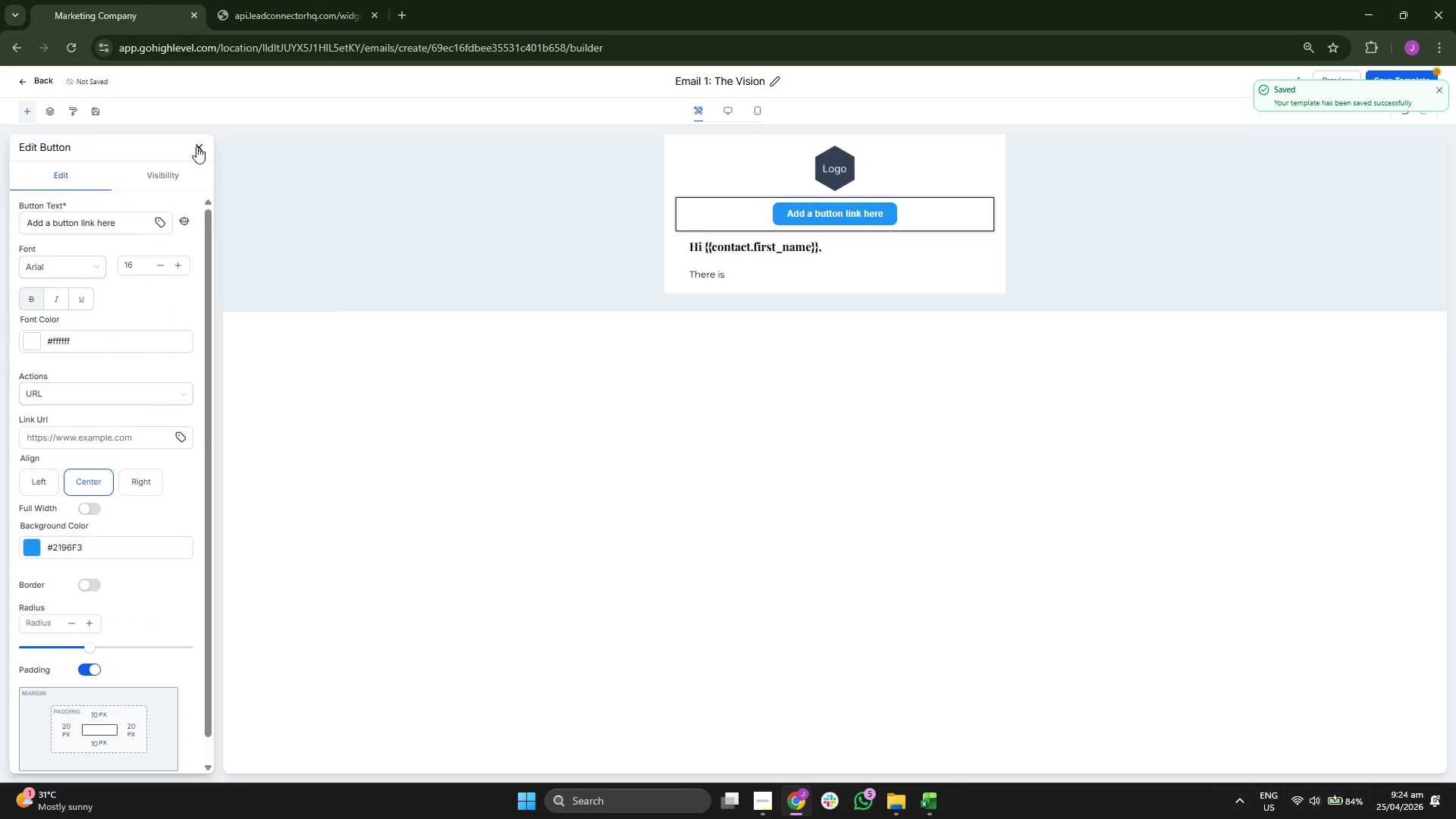 
left_click([196, 146])
 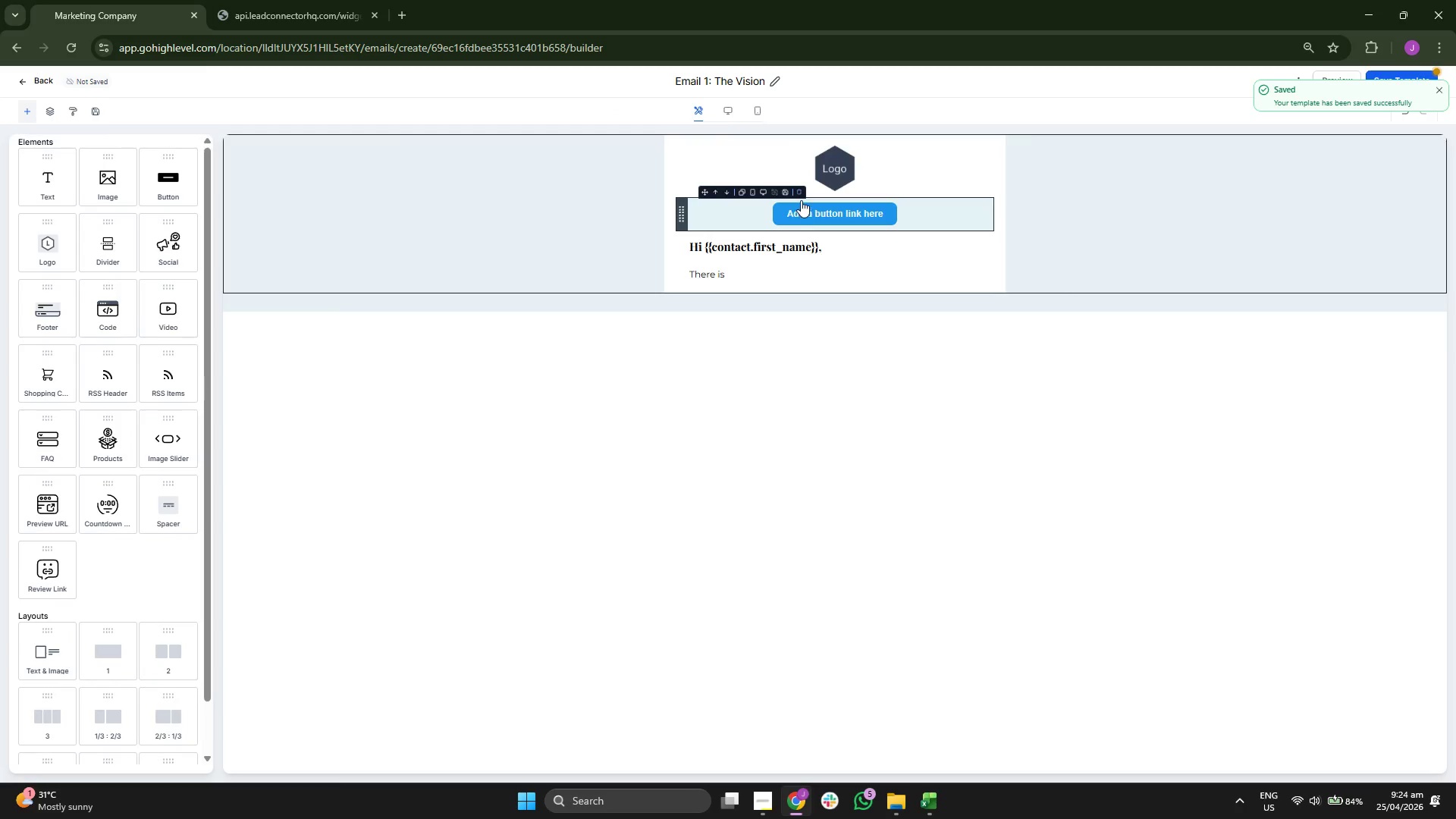 
left_click([801, 192])
 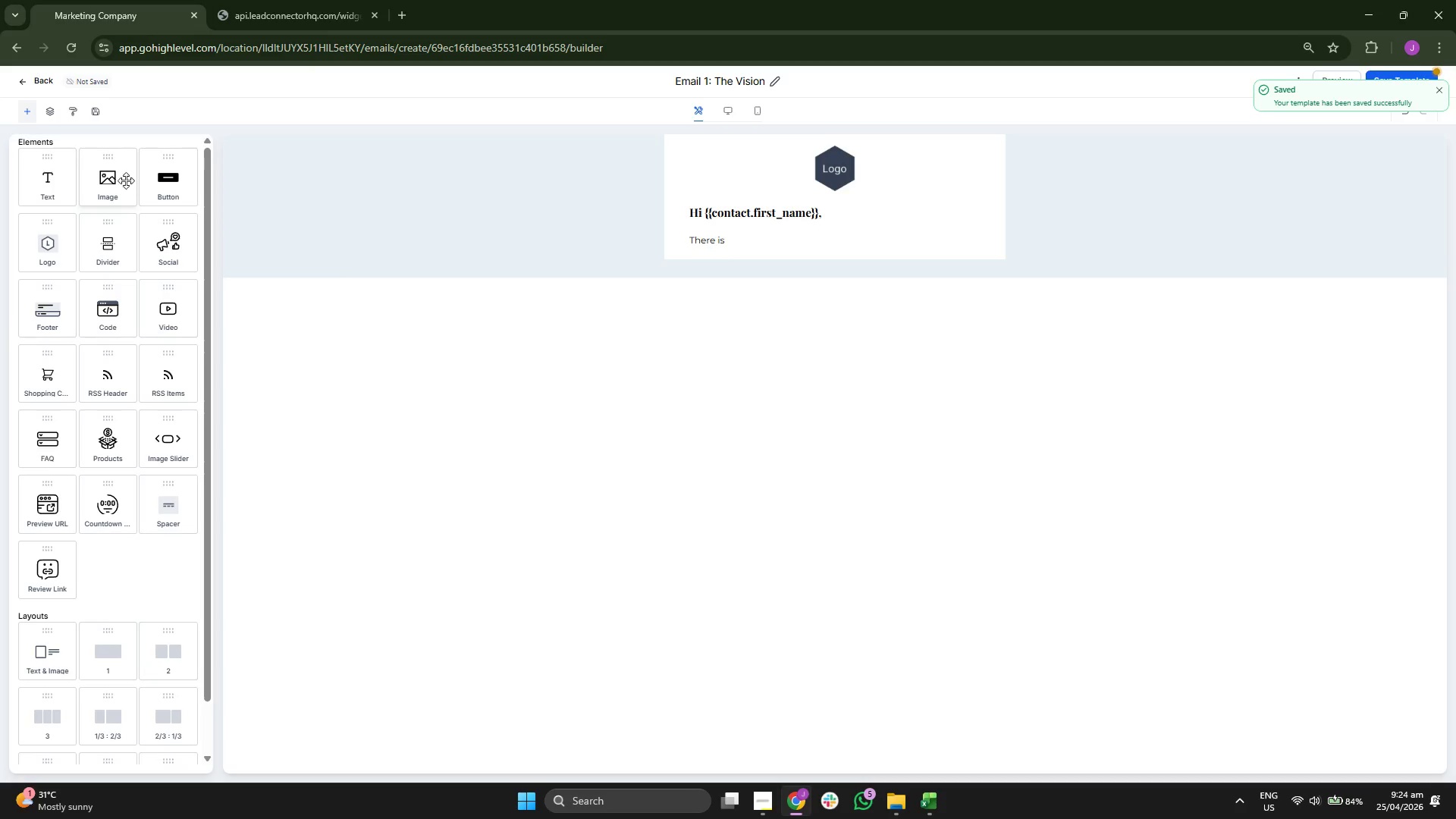 
left_click_drag(start_coordinate=[119, 180], to_coordinate=[764, 178])
 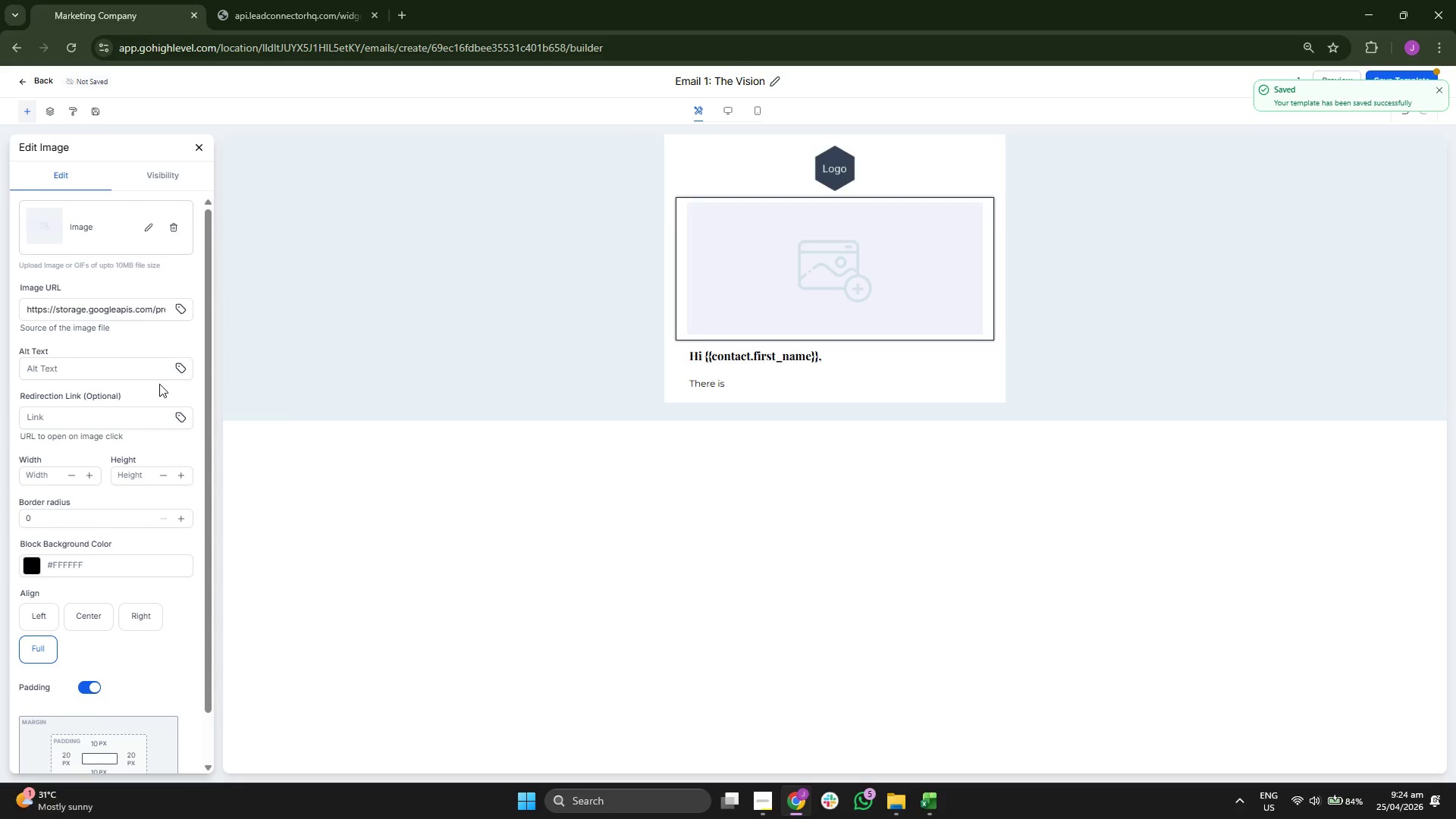 
left_click([54, 475])
 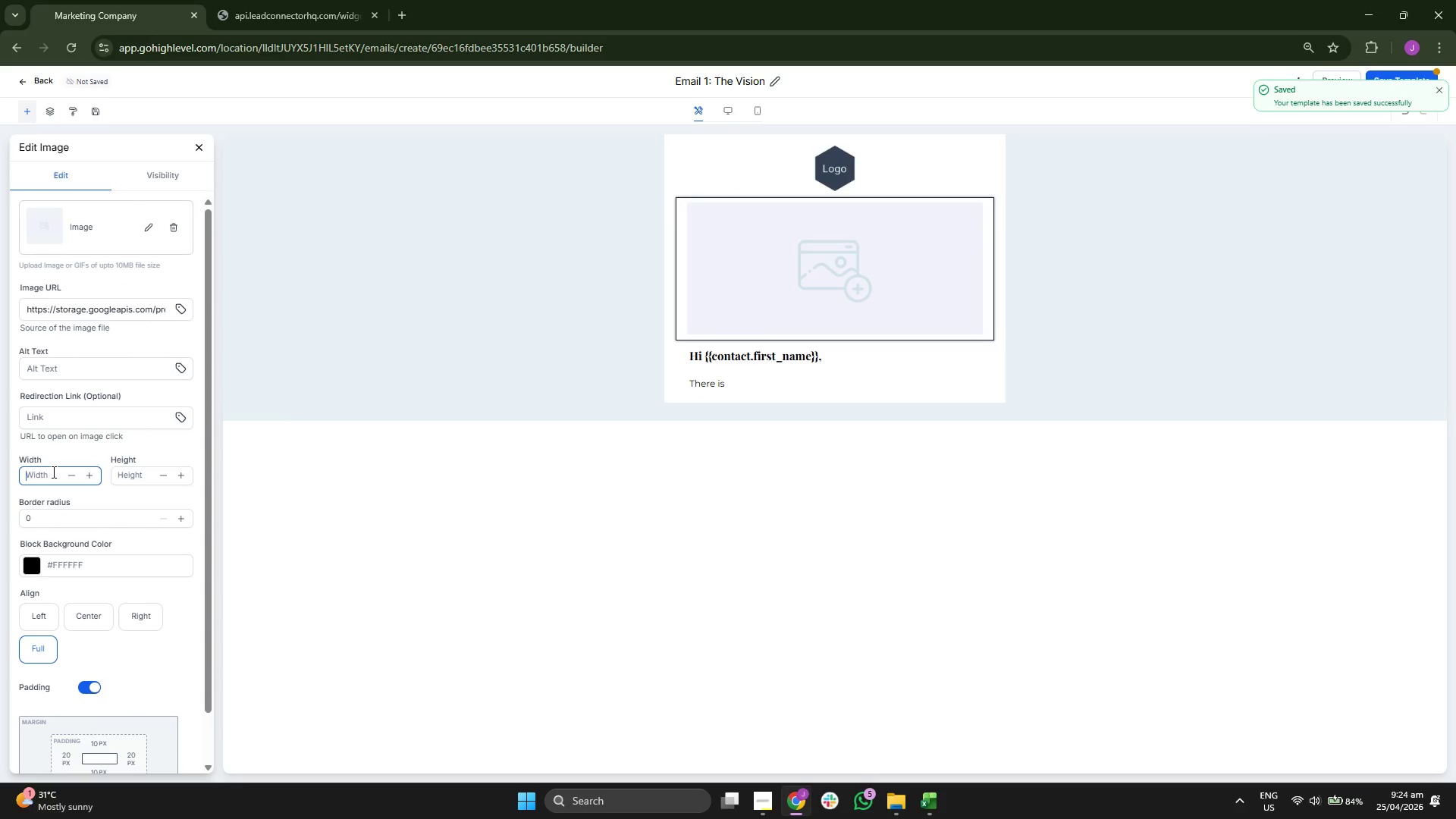 
type(400)
 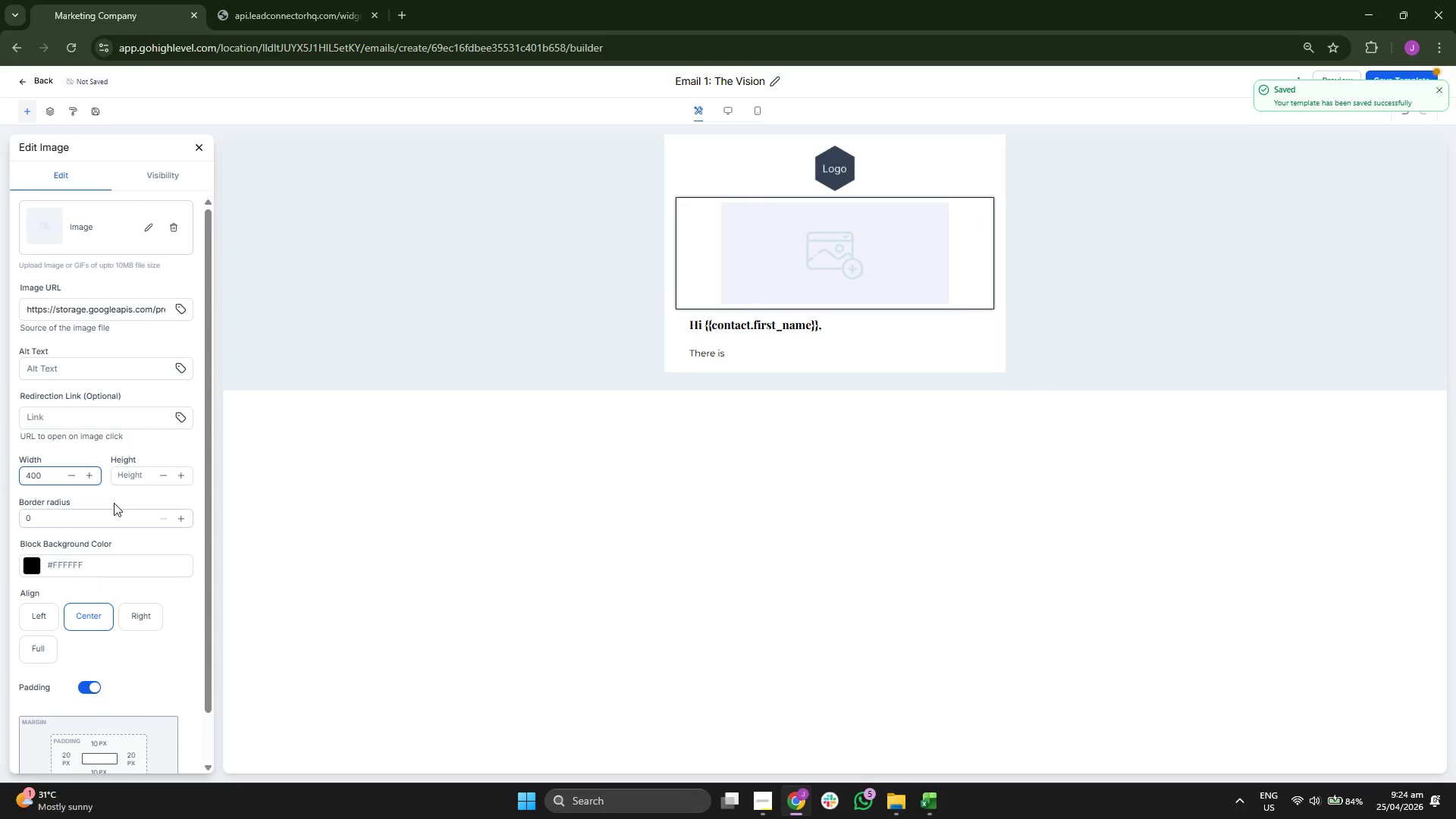 
left_click([129, 476])
 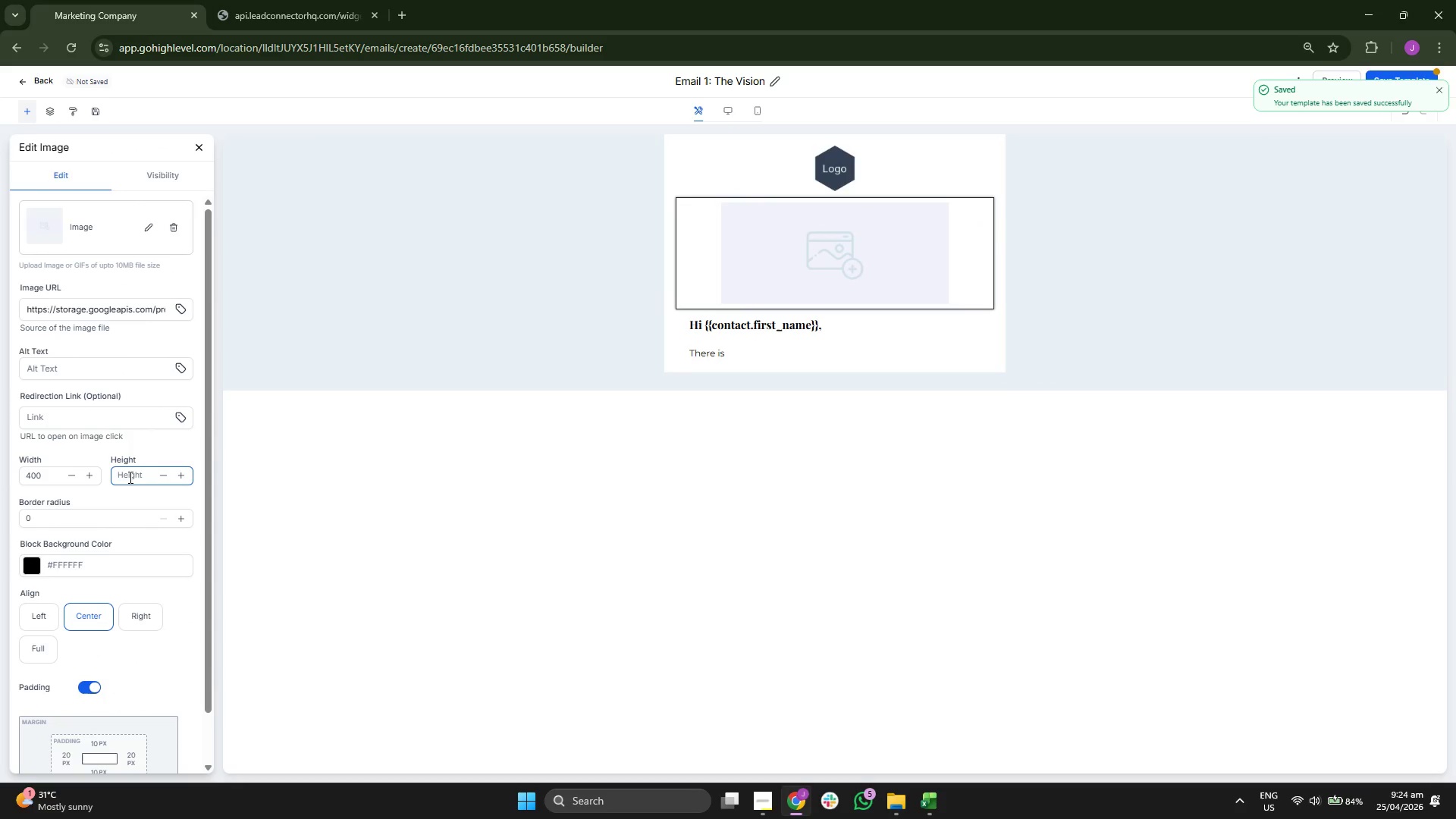 
type(200)
key(Backspace)
key(Backspace)
key(Backspace)
type(100)
key(Backspace)
key(Backspace)
type(50)
 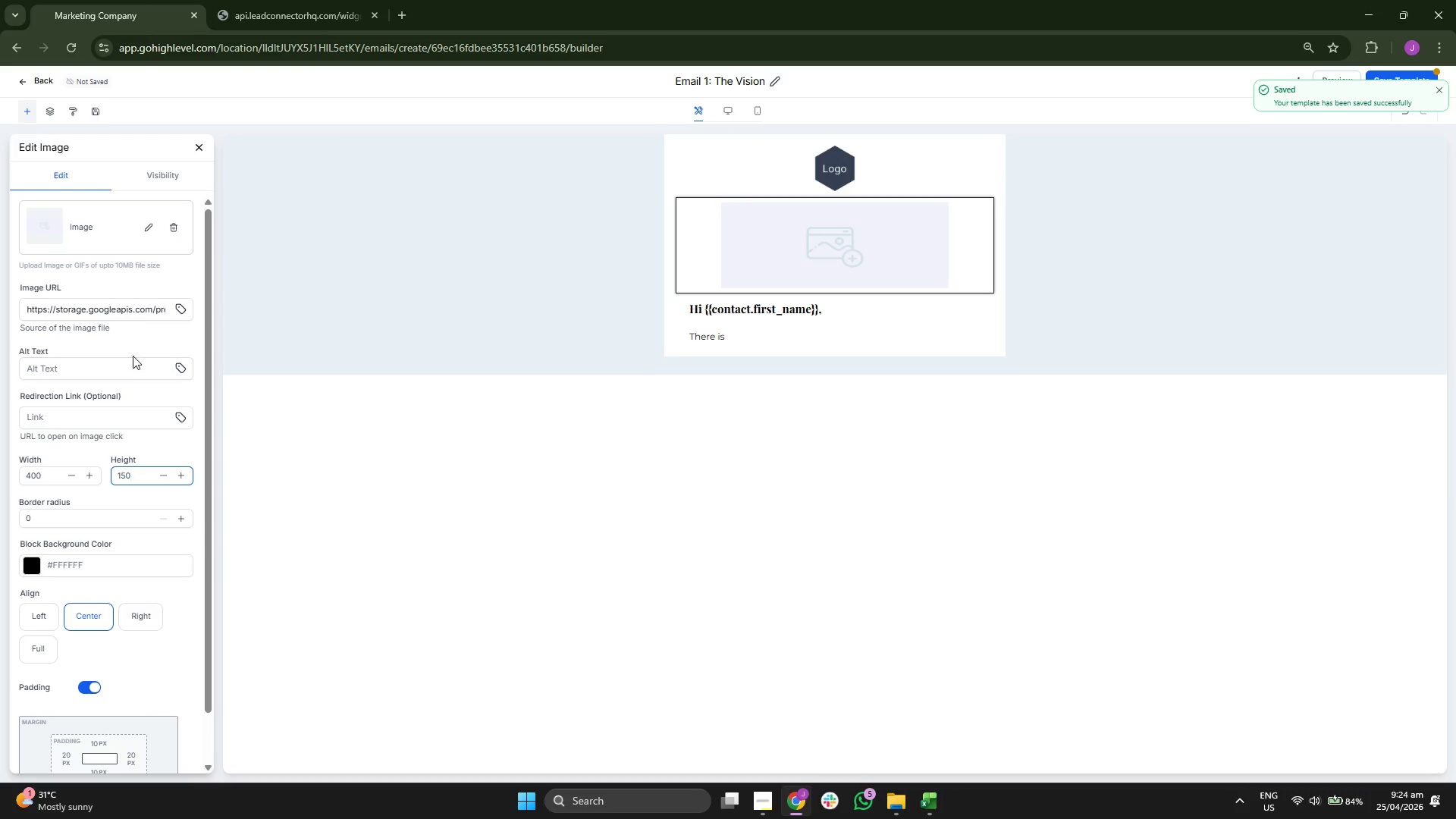 
left_click([196, 149])
 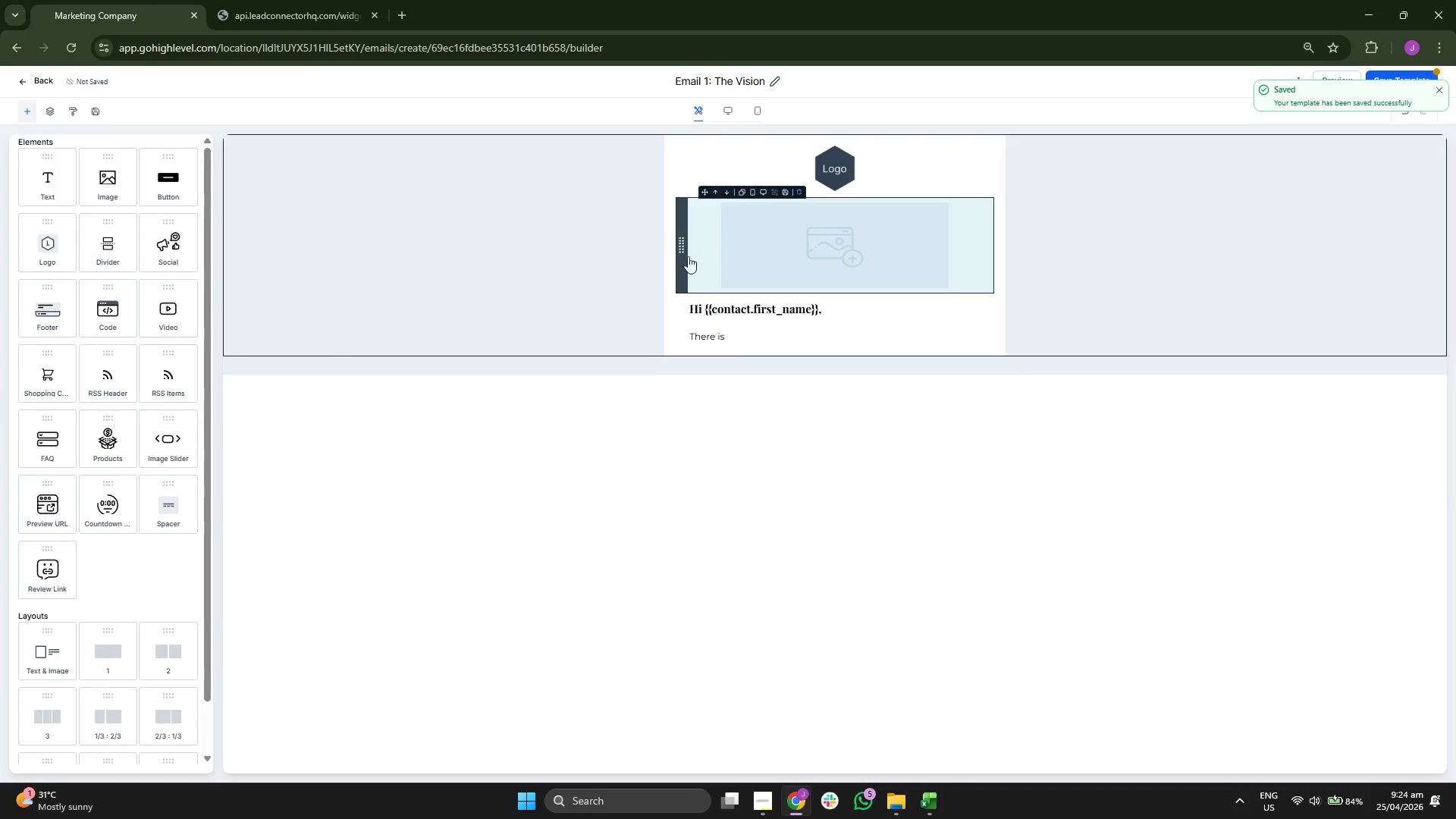 
left_click([664, 281])
 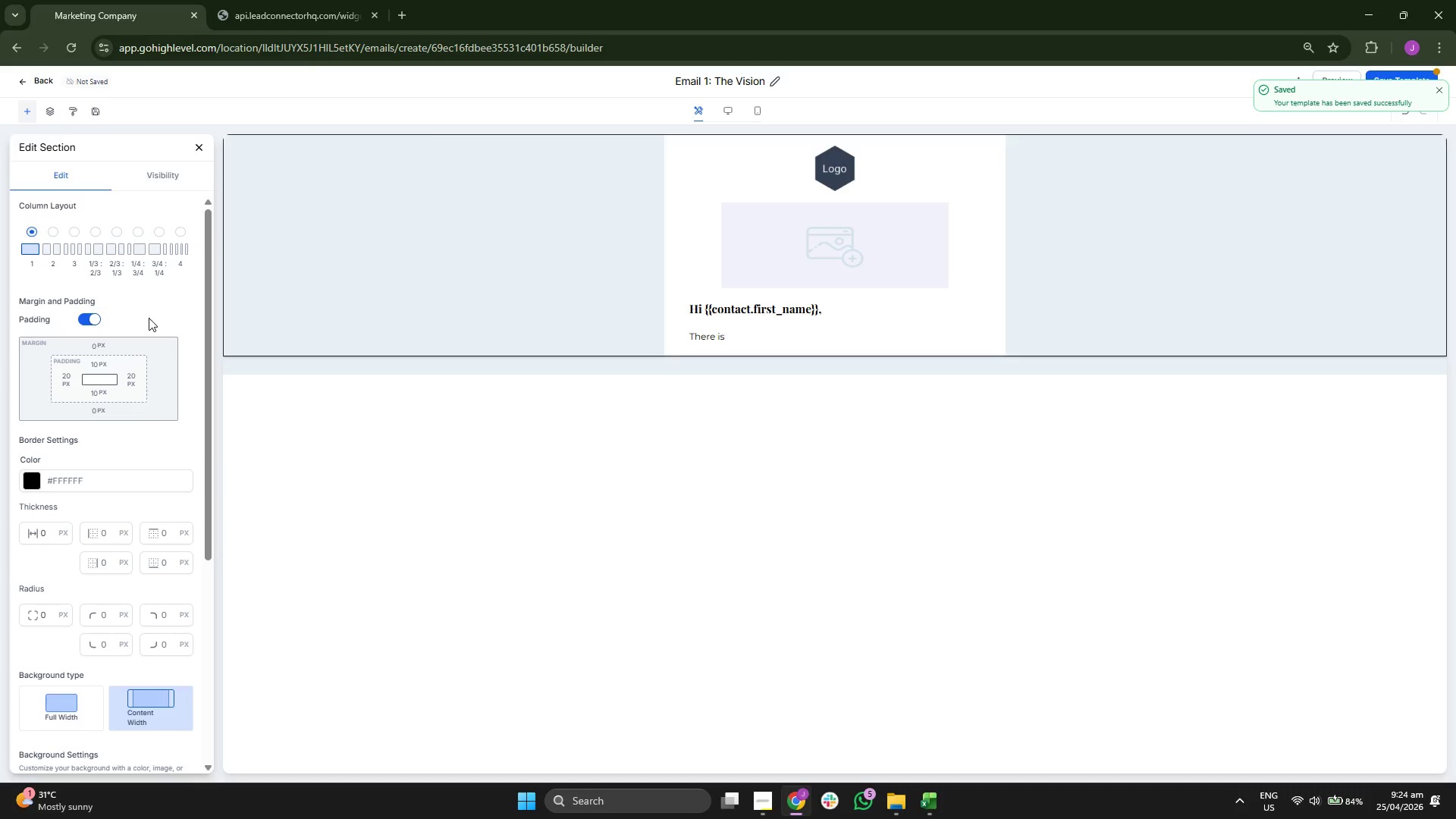 
left_click([110, 479])
 